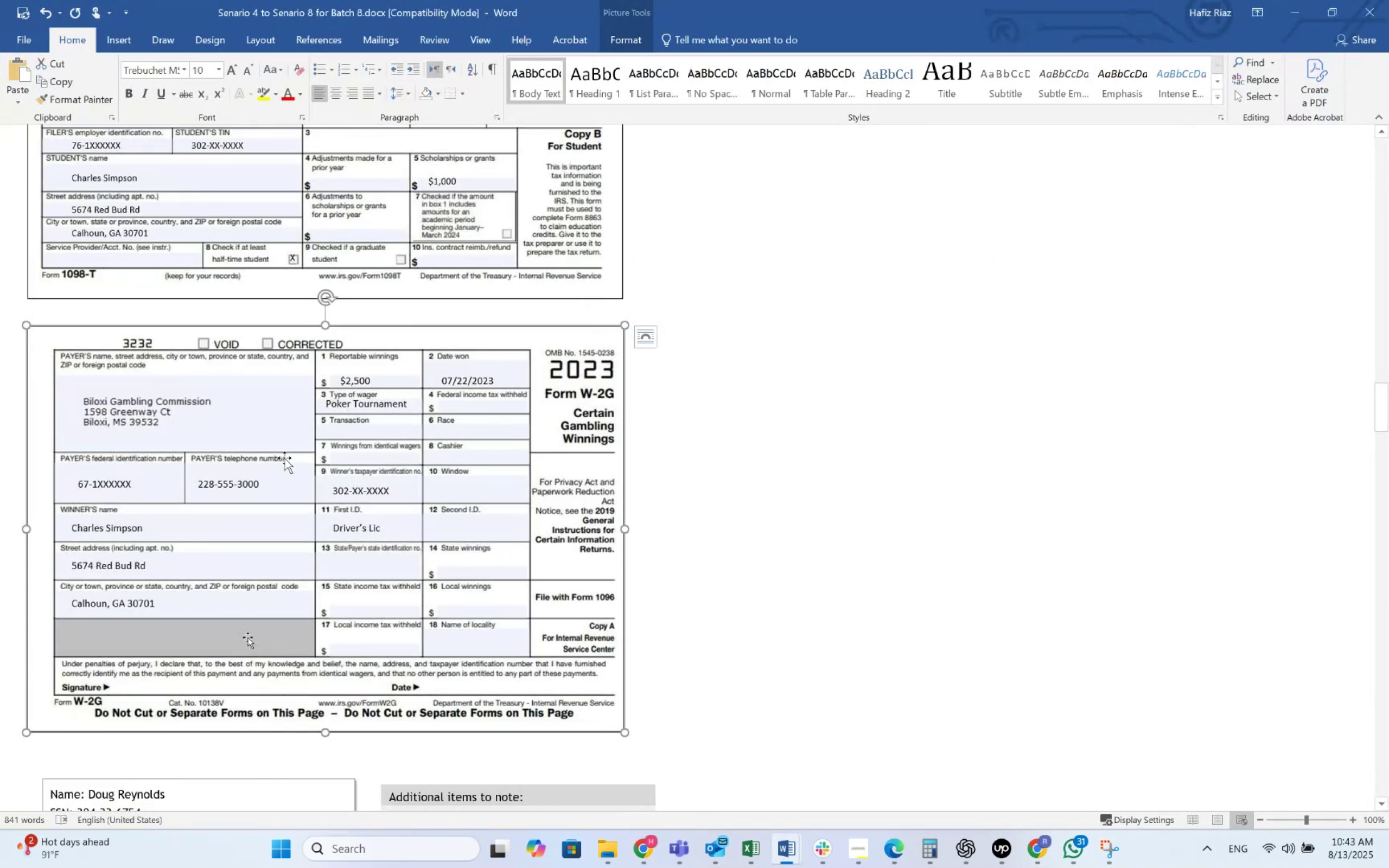 
key(Alt+Tab)
 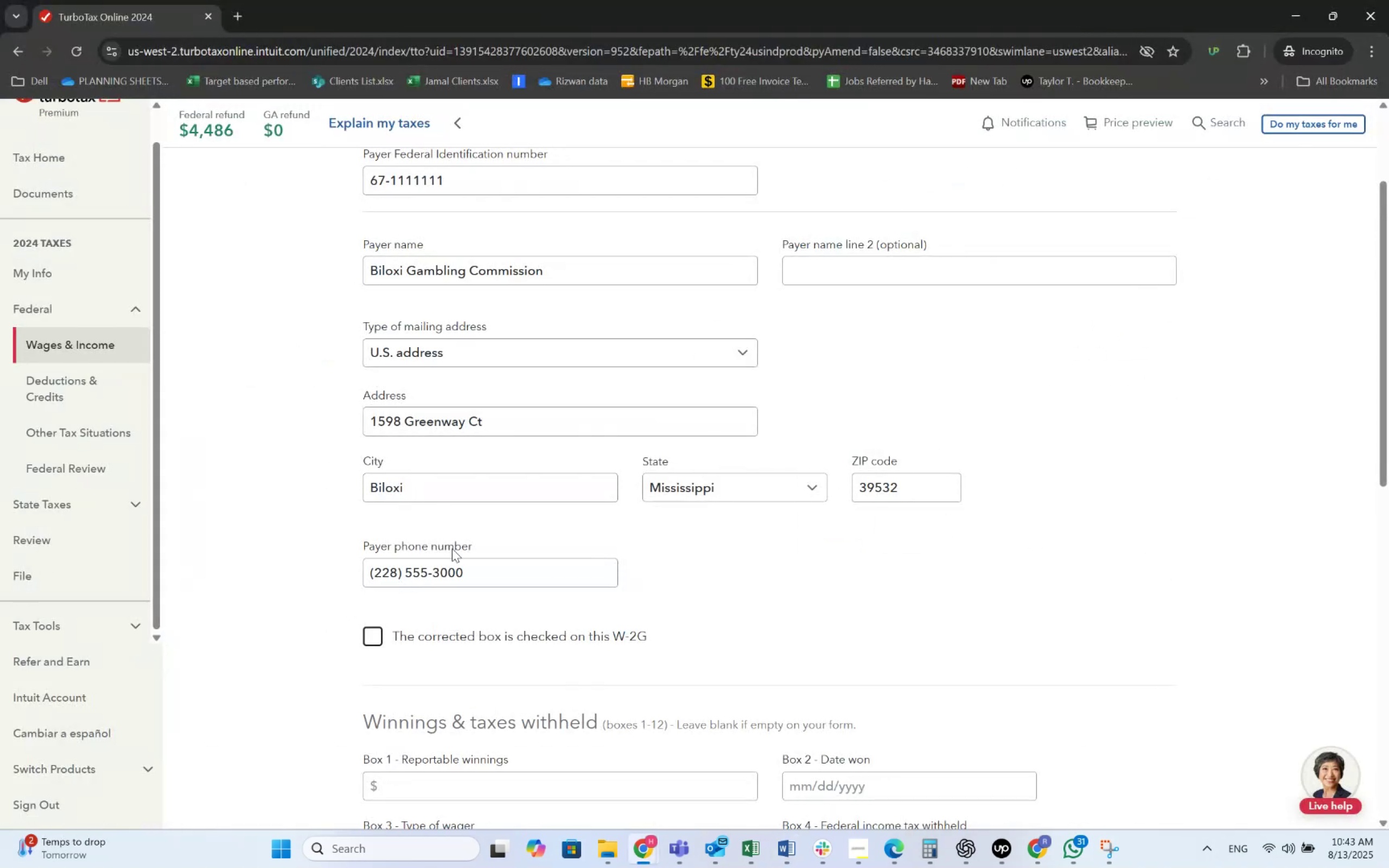 
scroll: coordinate [432, 755], scroll_direction: down, amount: 3.0
 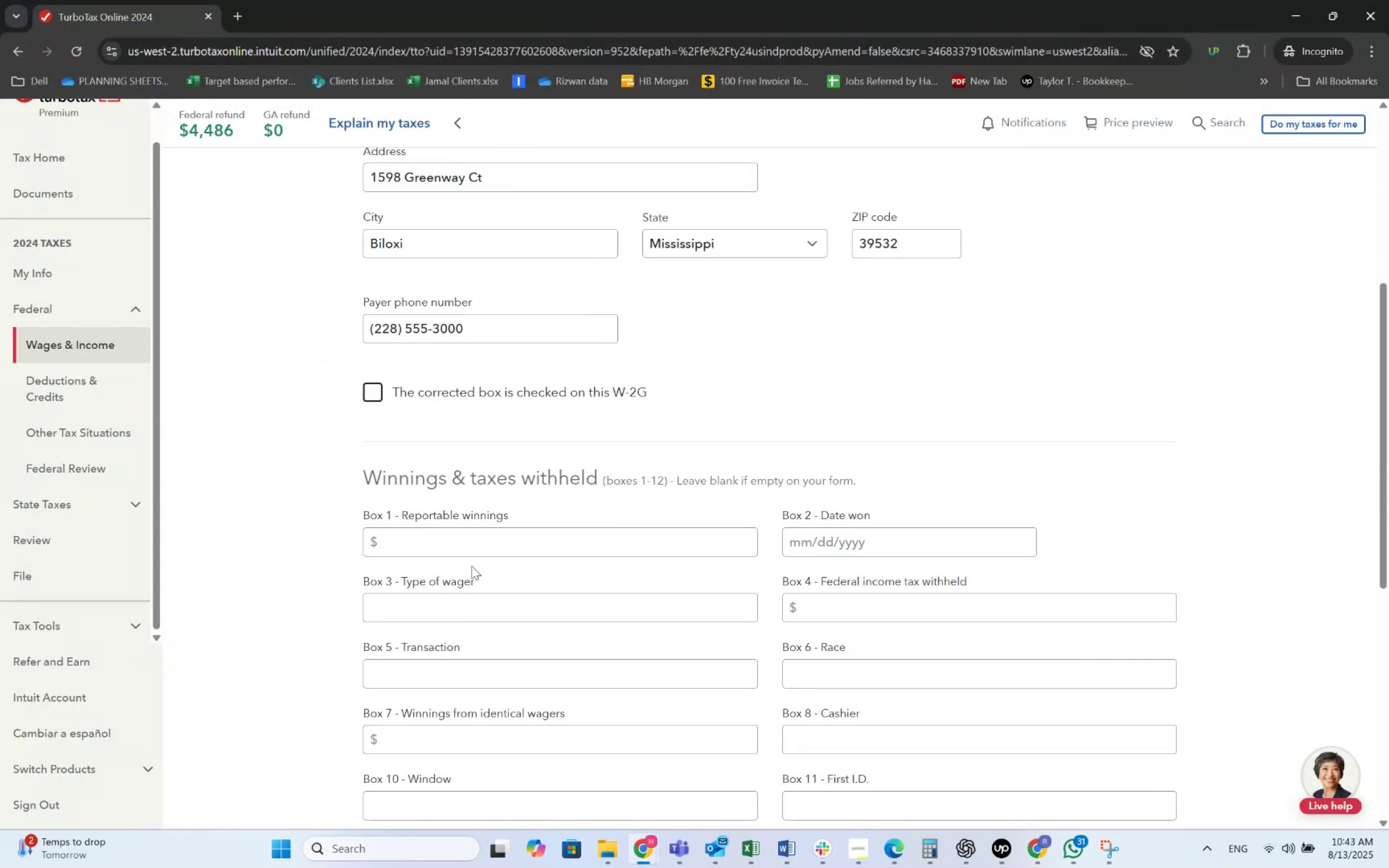 
left_click([477, 540])
 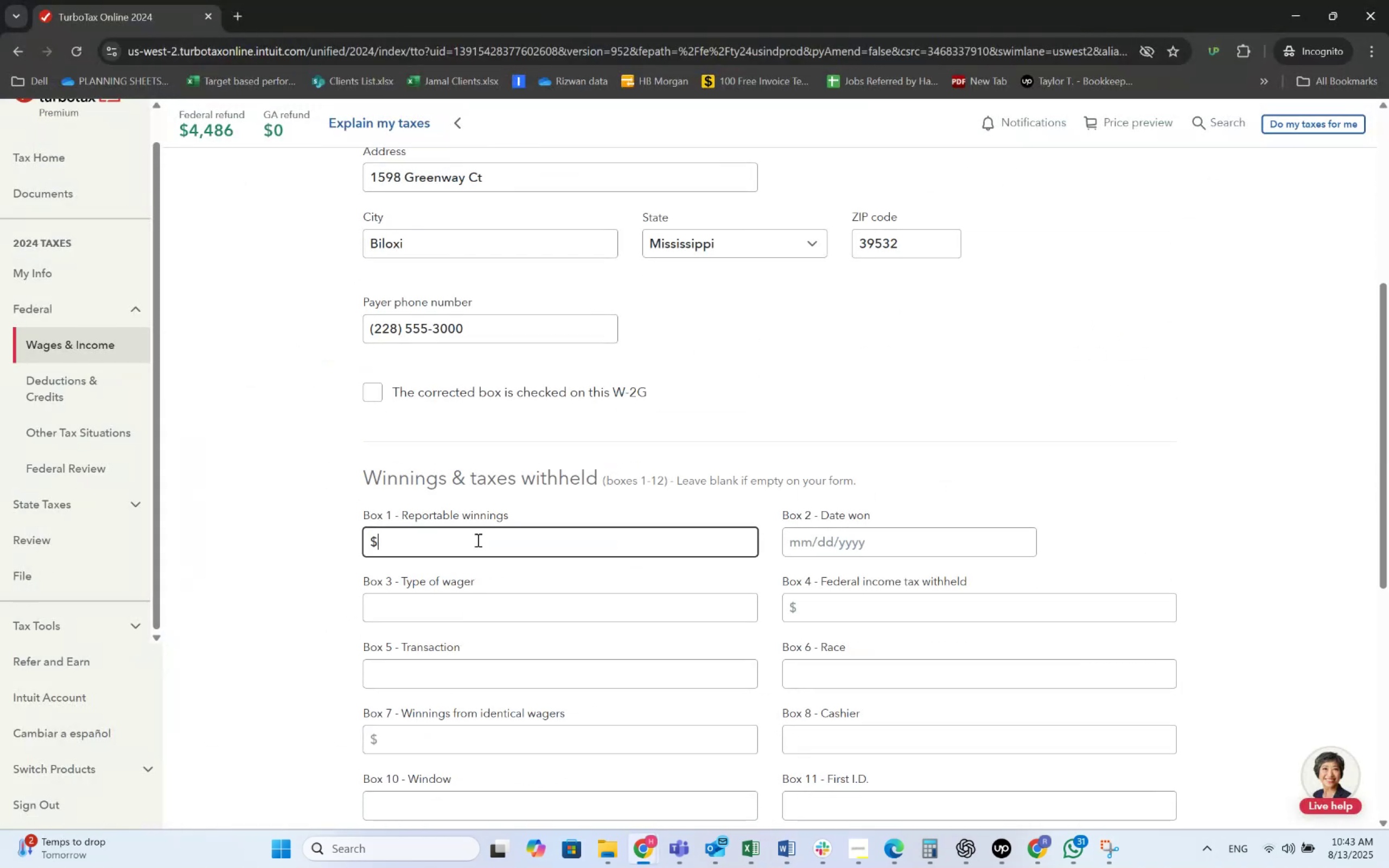 
key(Alt+AltLeft)
 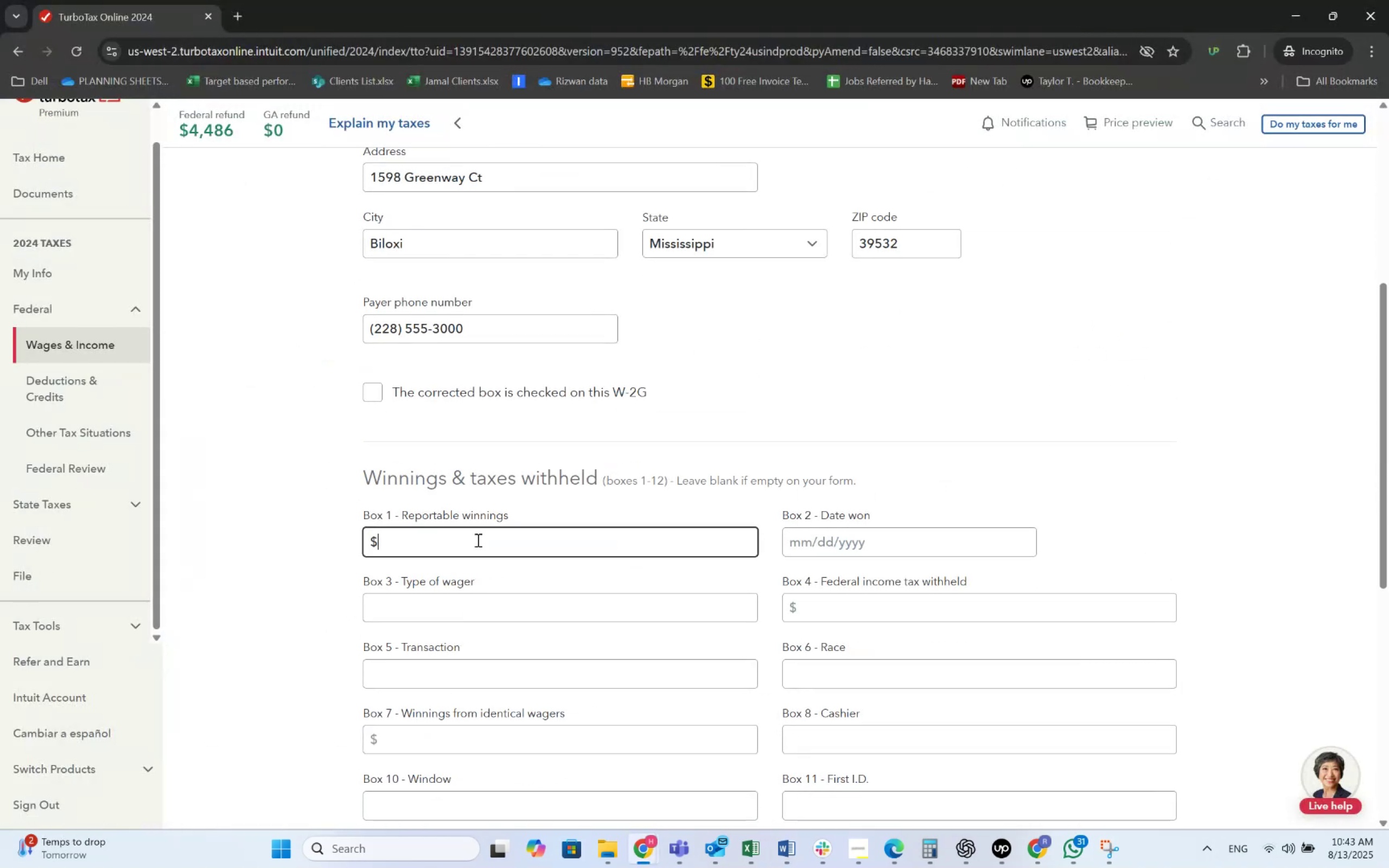 
key(Alt+Tab)
 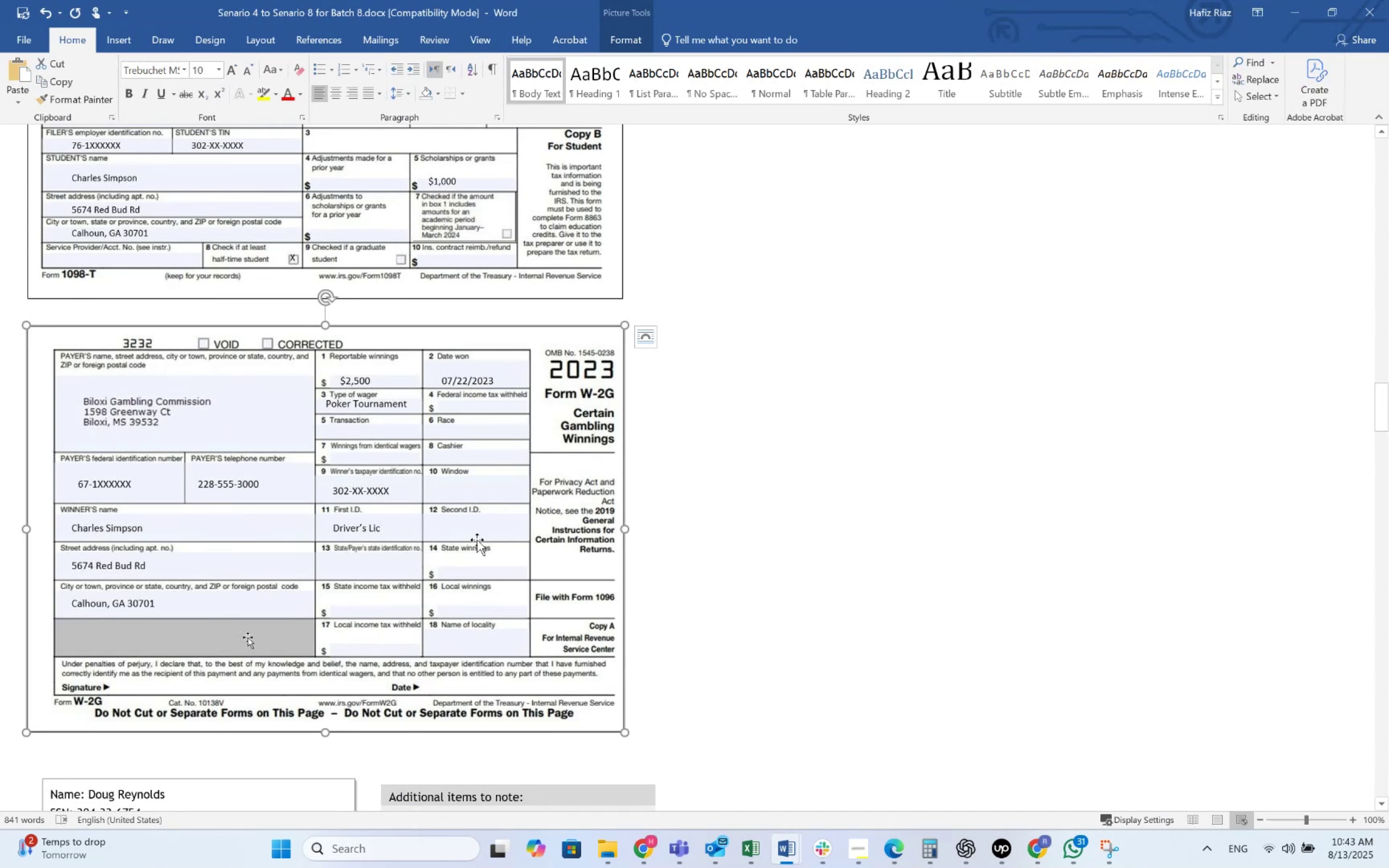 
wait(9.87)
 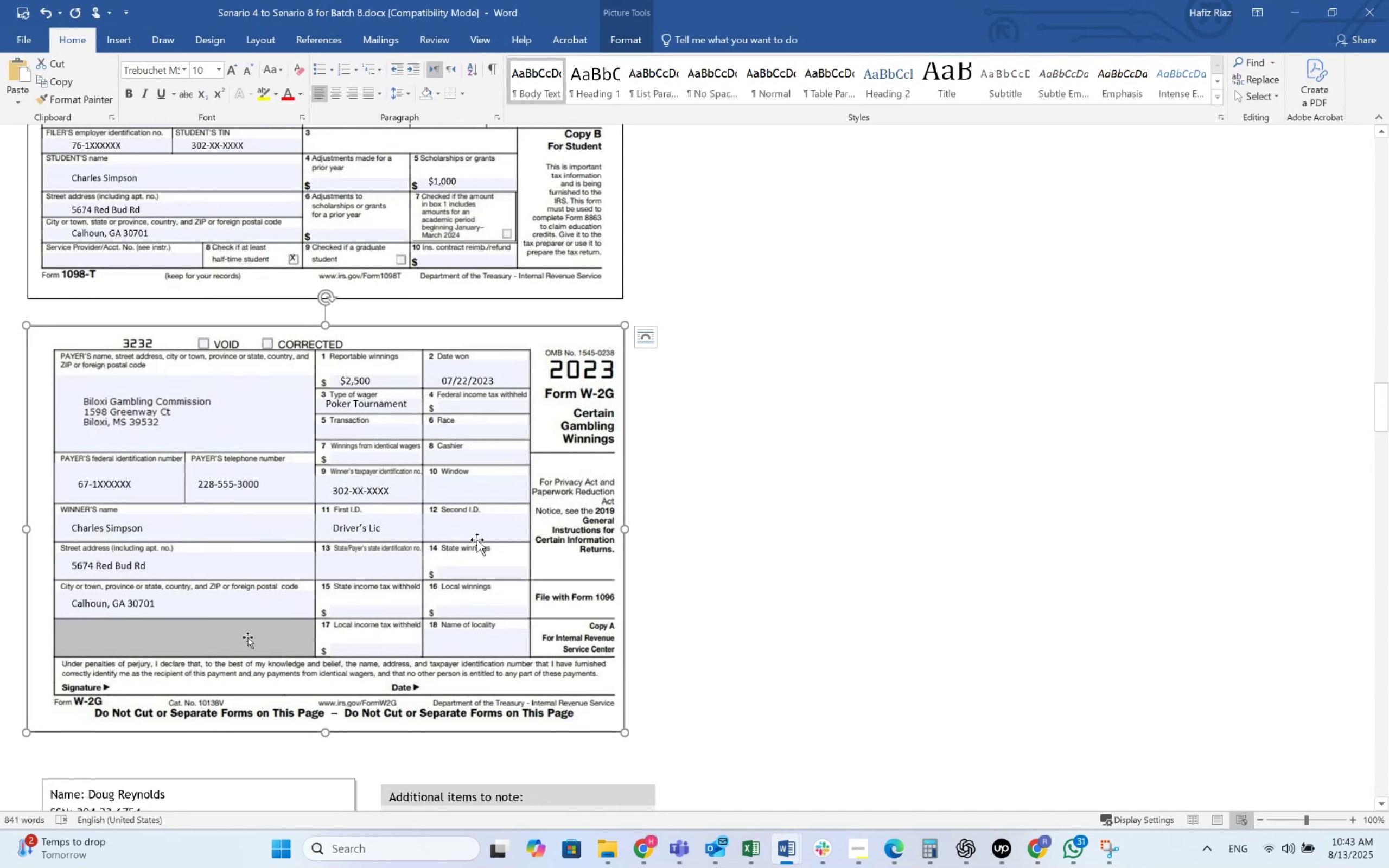 
left_click([887, 857])
 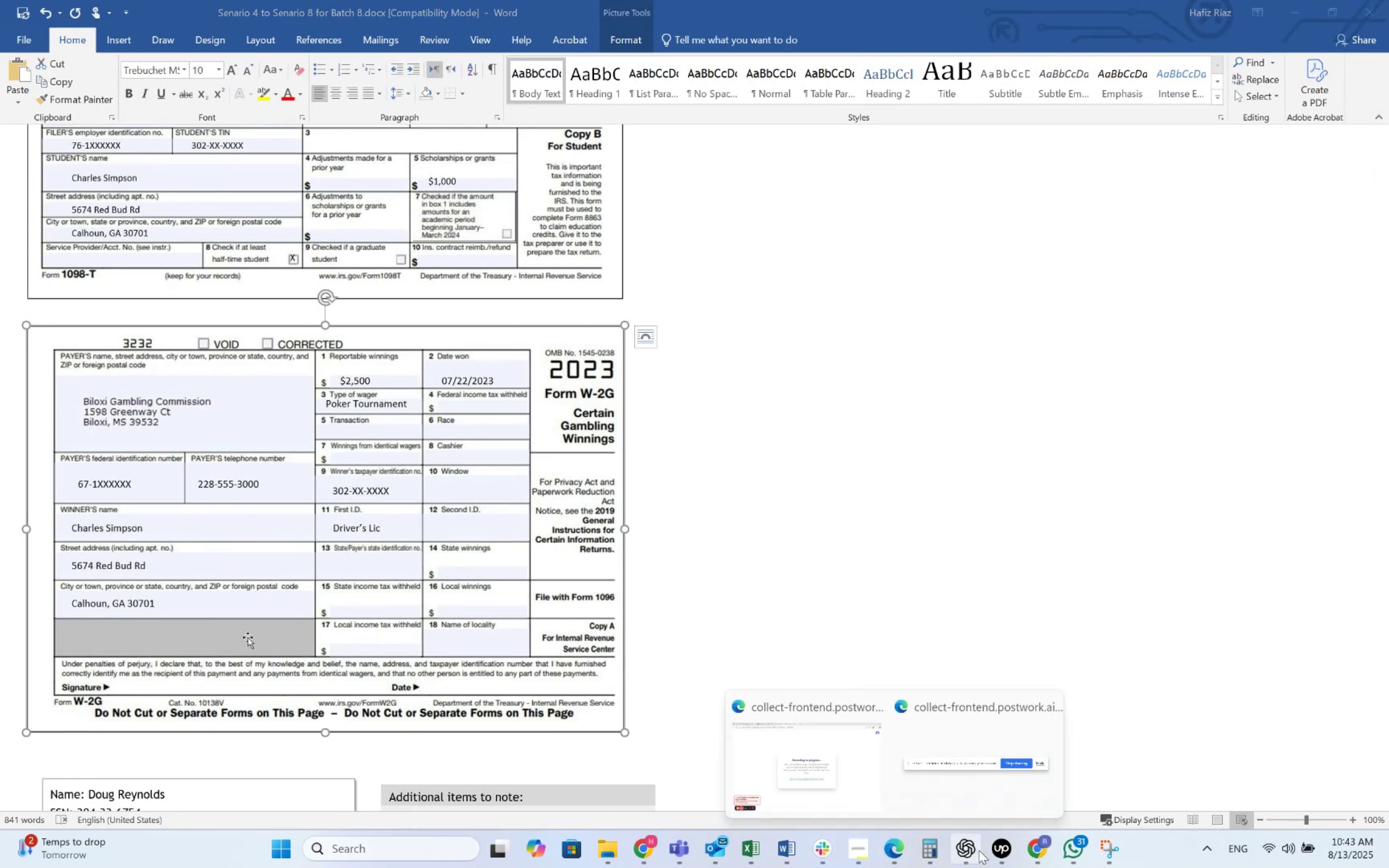 
left_click([990, 844])
 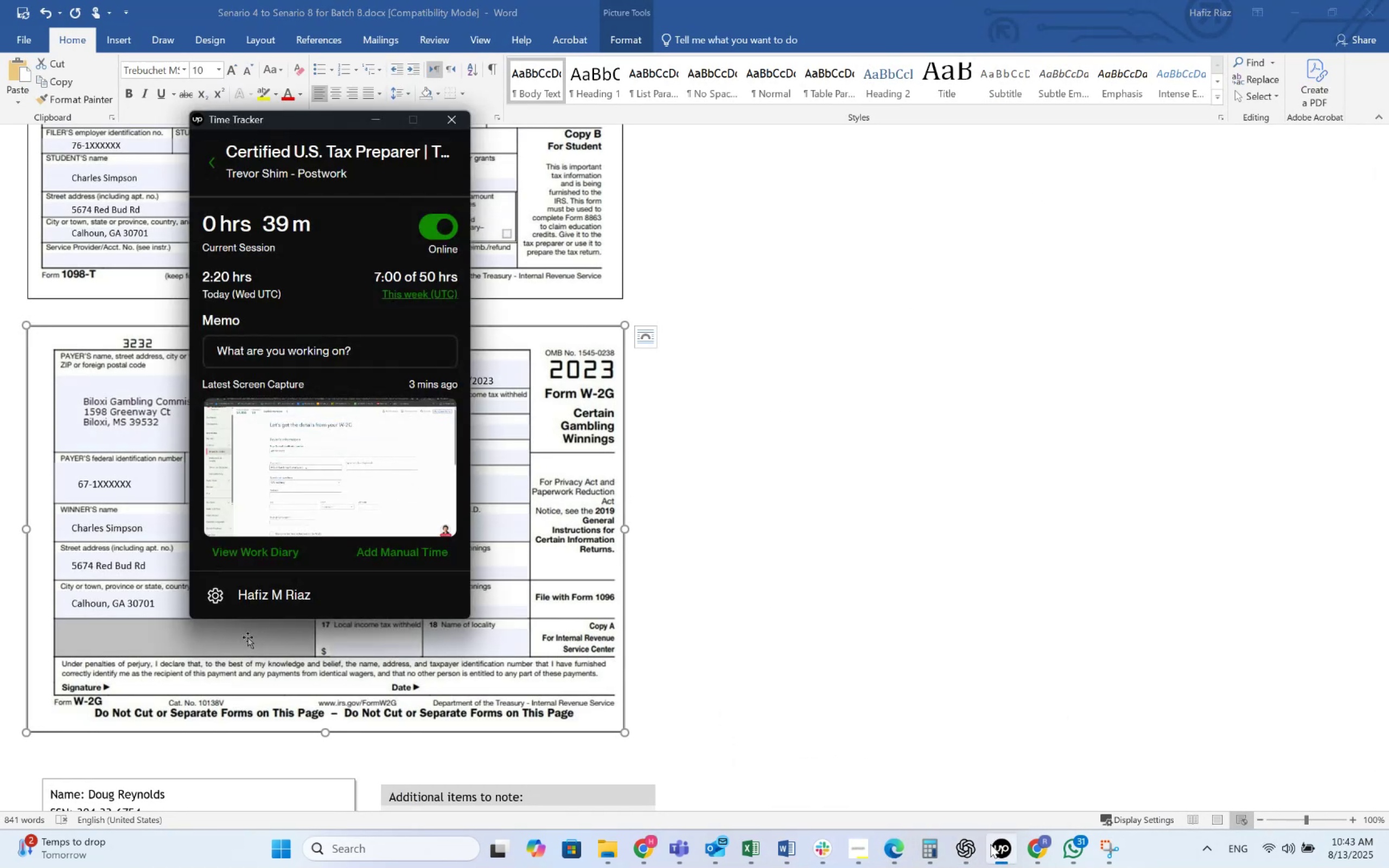 
left_click([990, 844])
 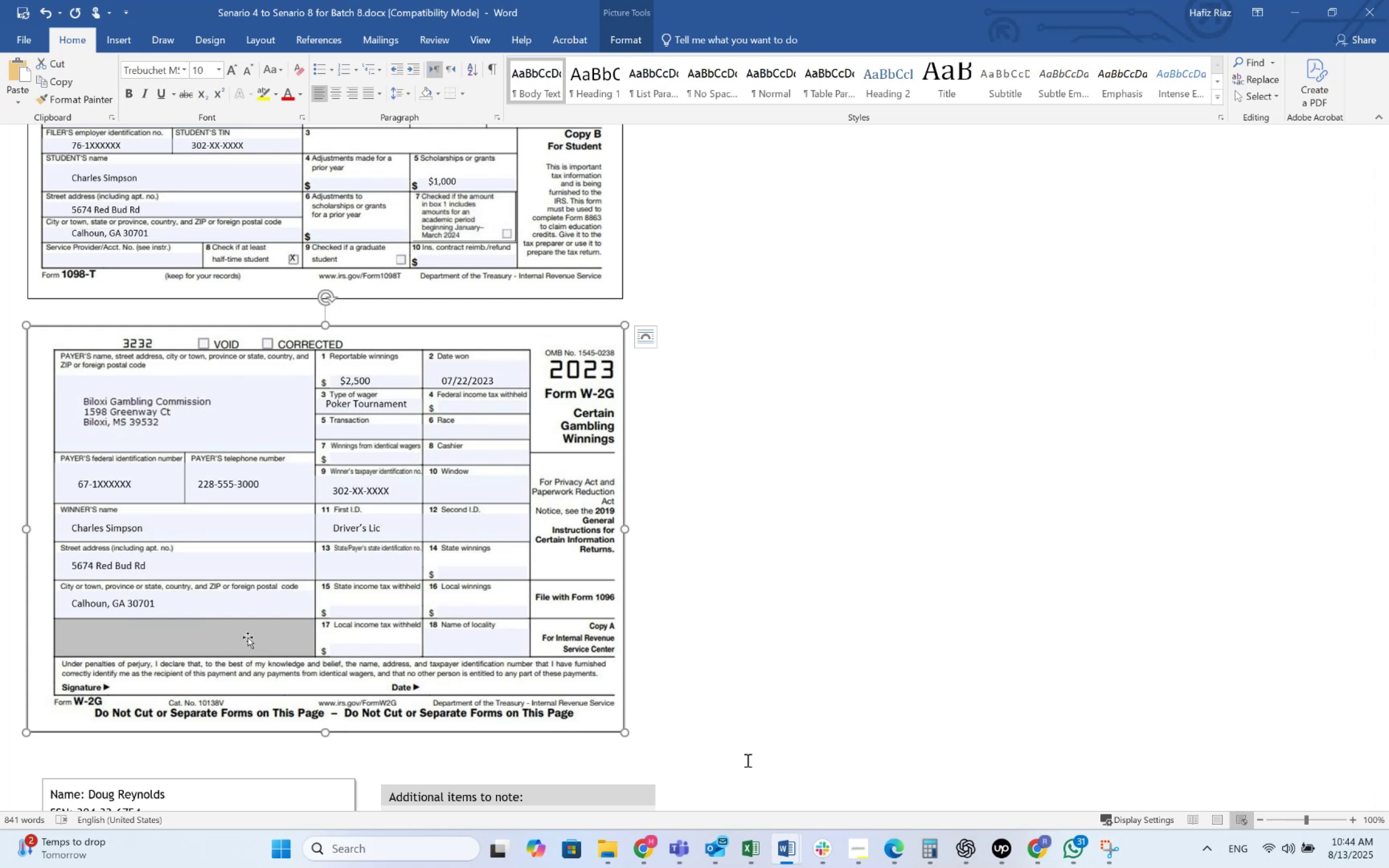 
wait(15.38)
 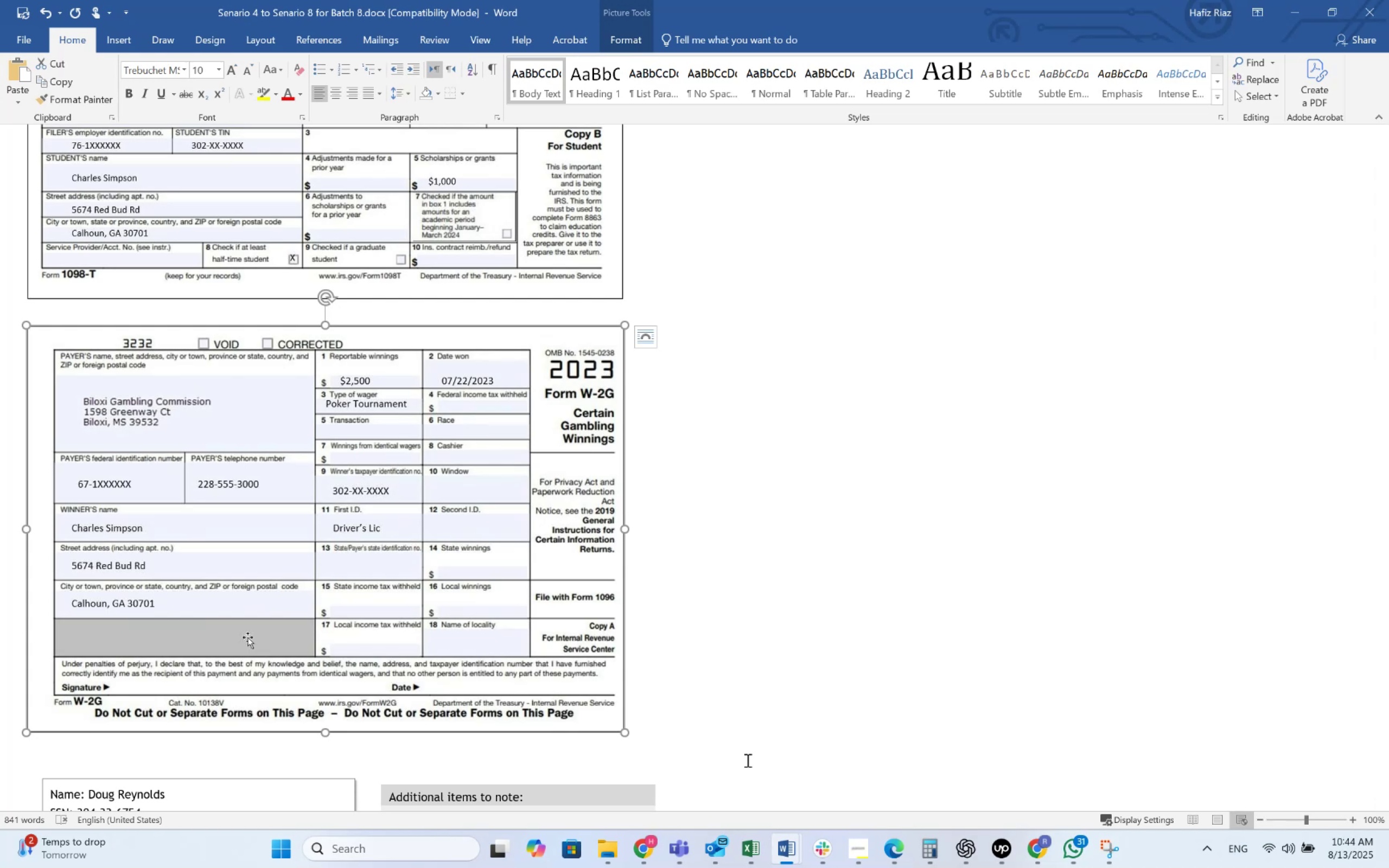 
key(Alt+AltLeft)
 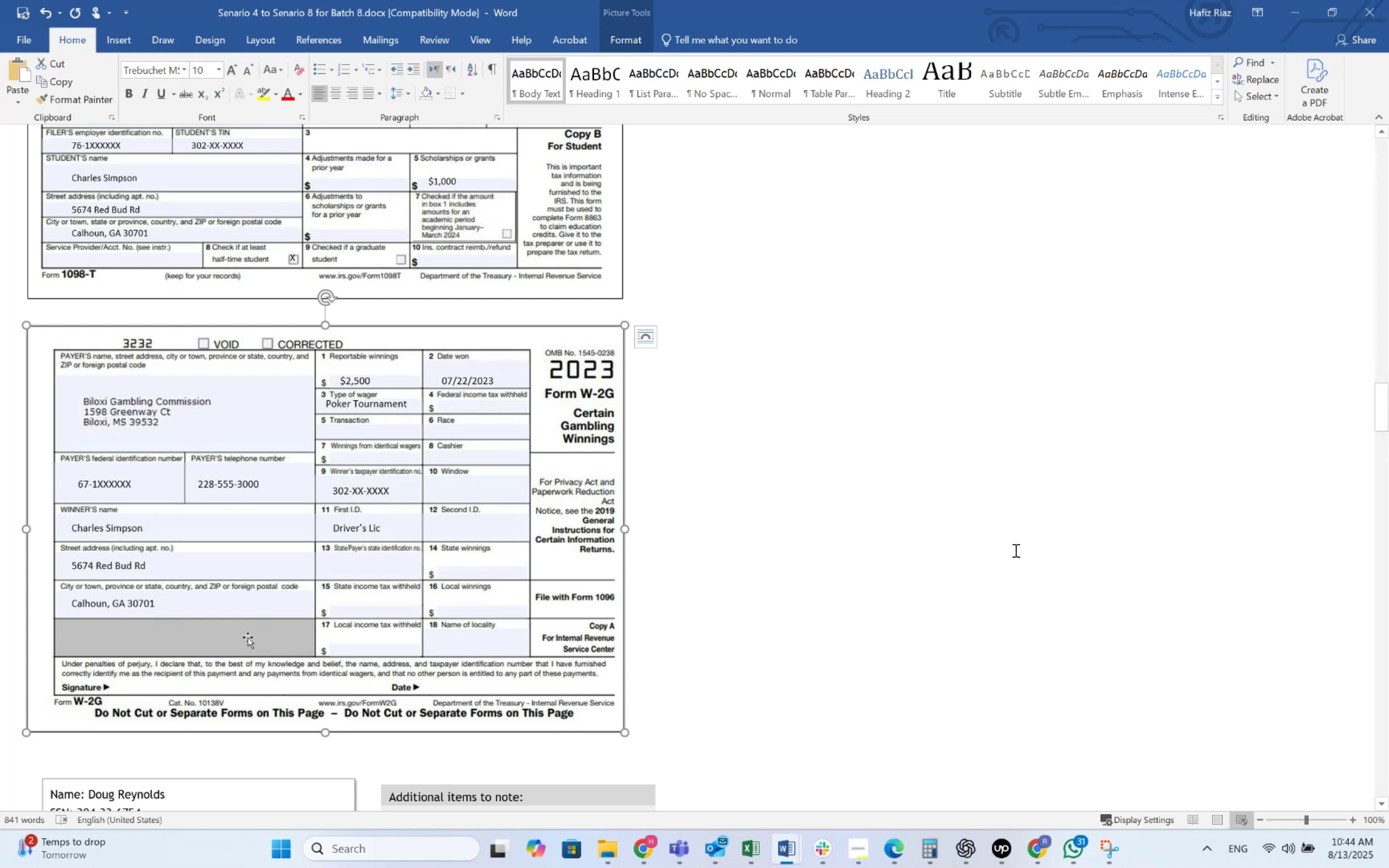 
key(Alt+Tab)
 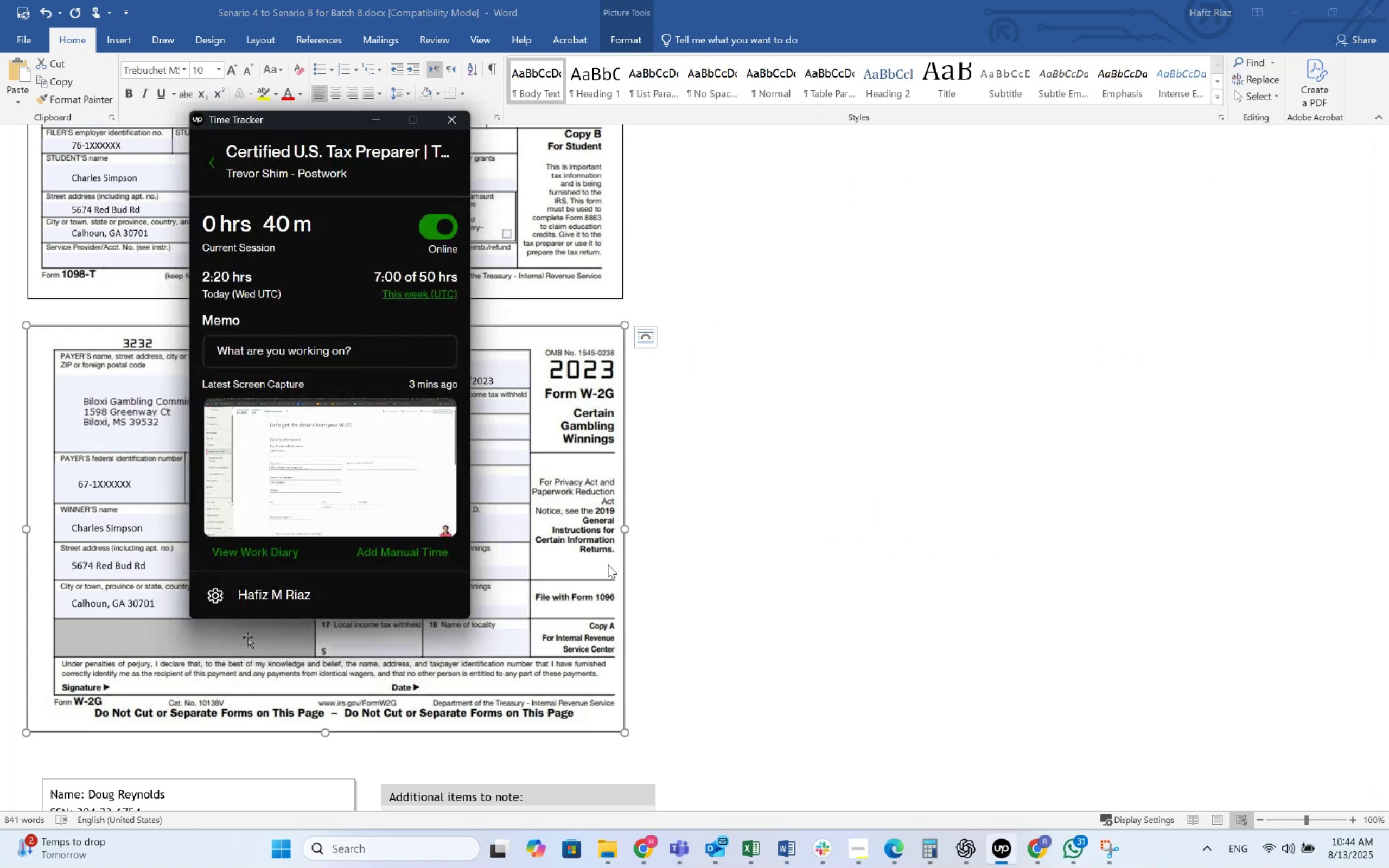 
key(Alt+AltLeft)
 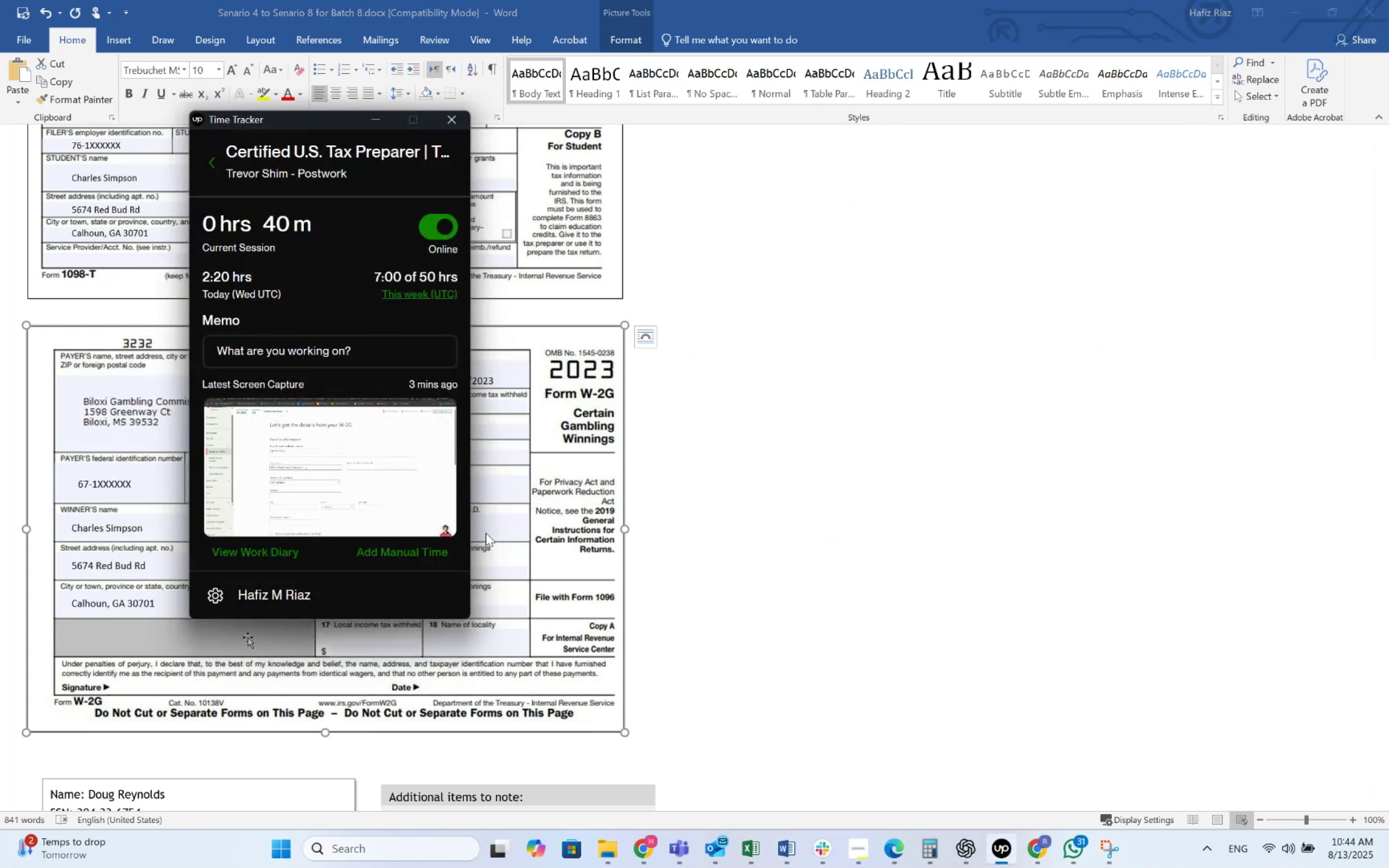 
key(Alt+Tab)
 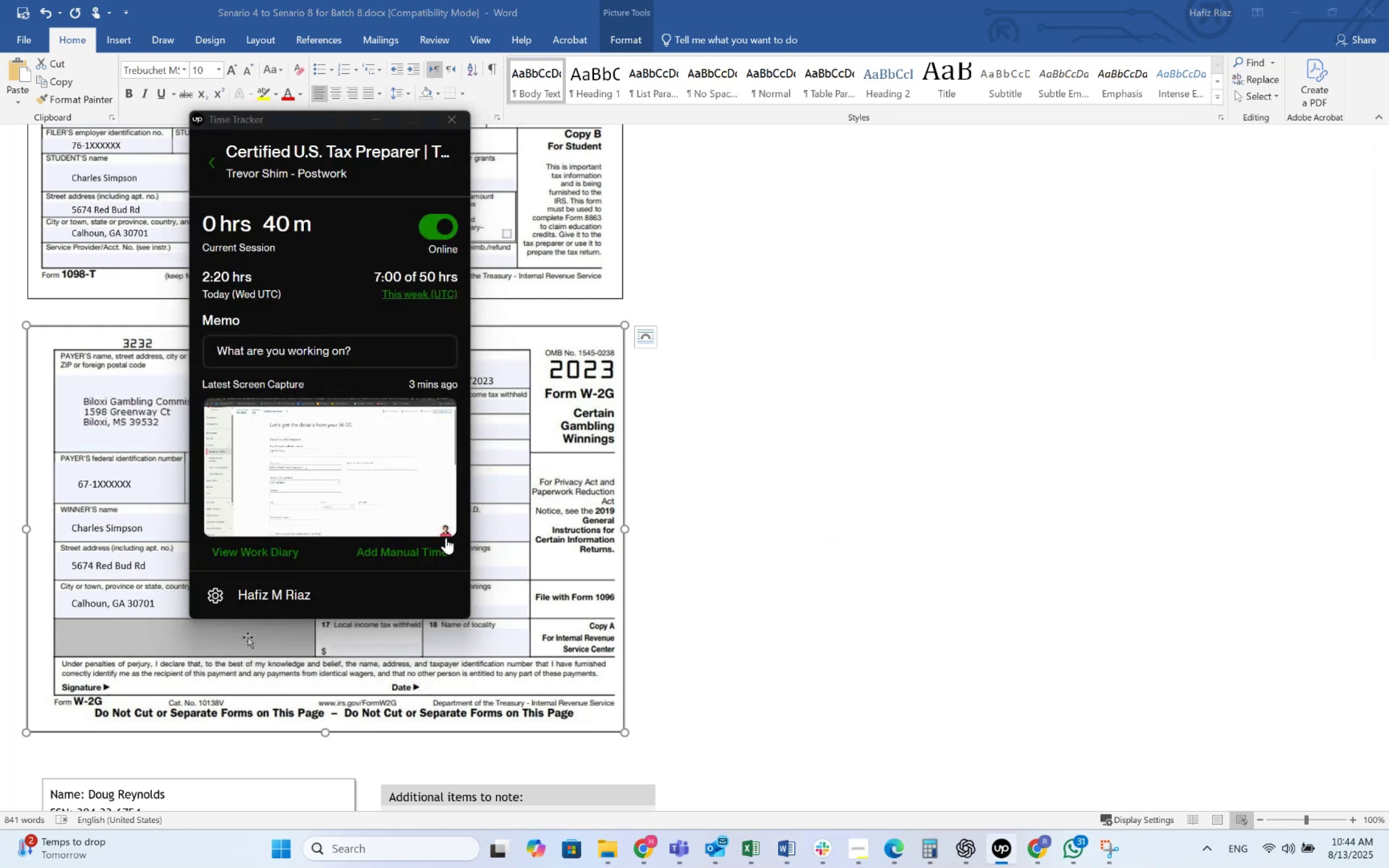 
key(Alt+Tab)
 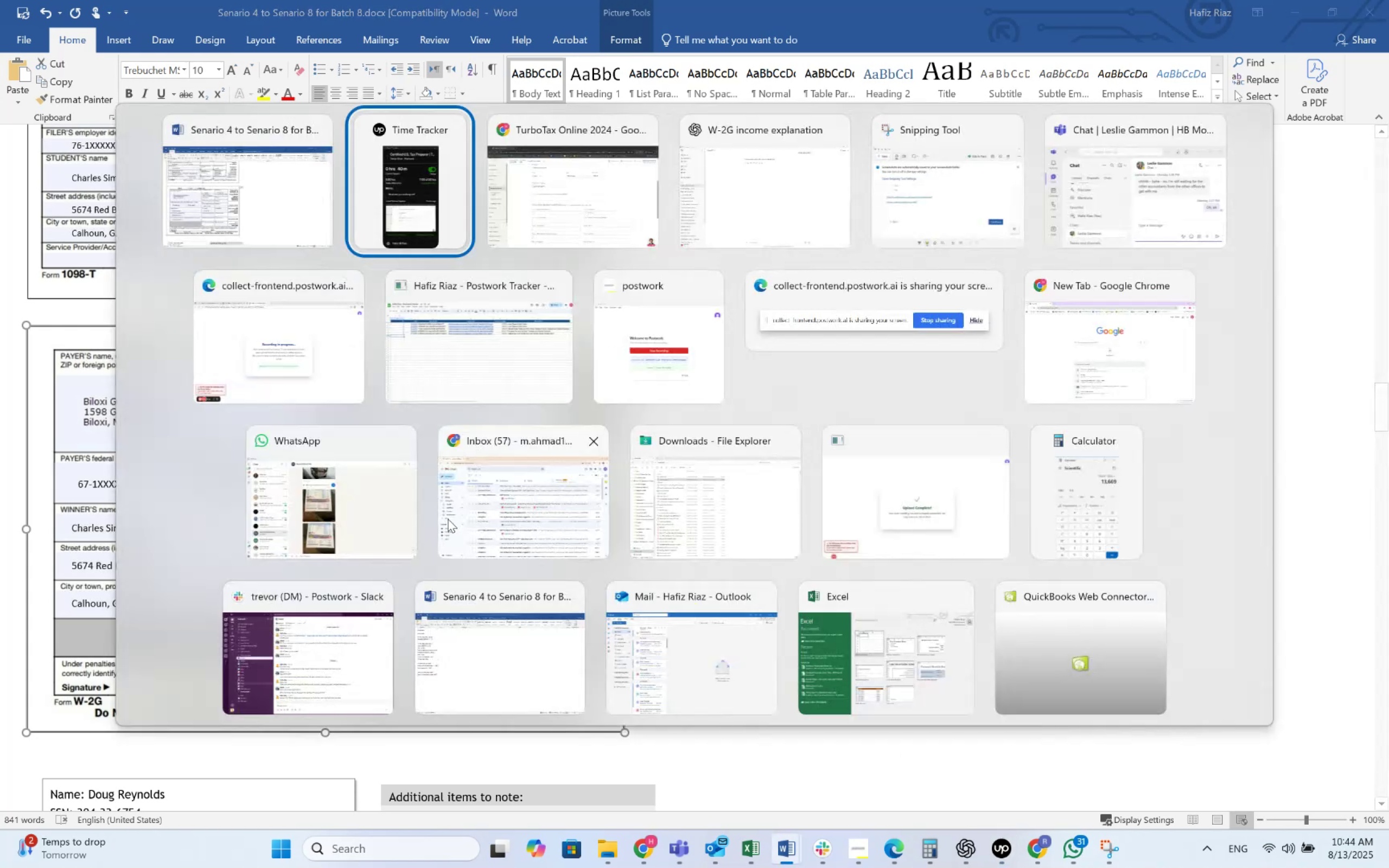 
key(Alt+Tab)
 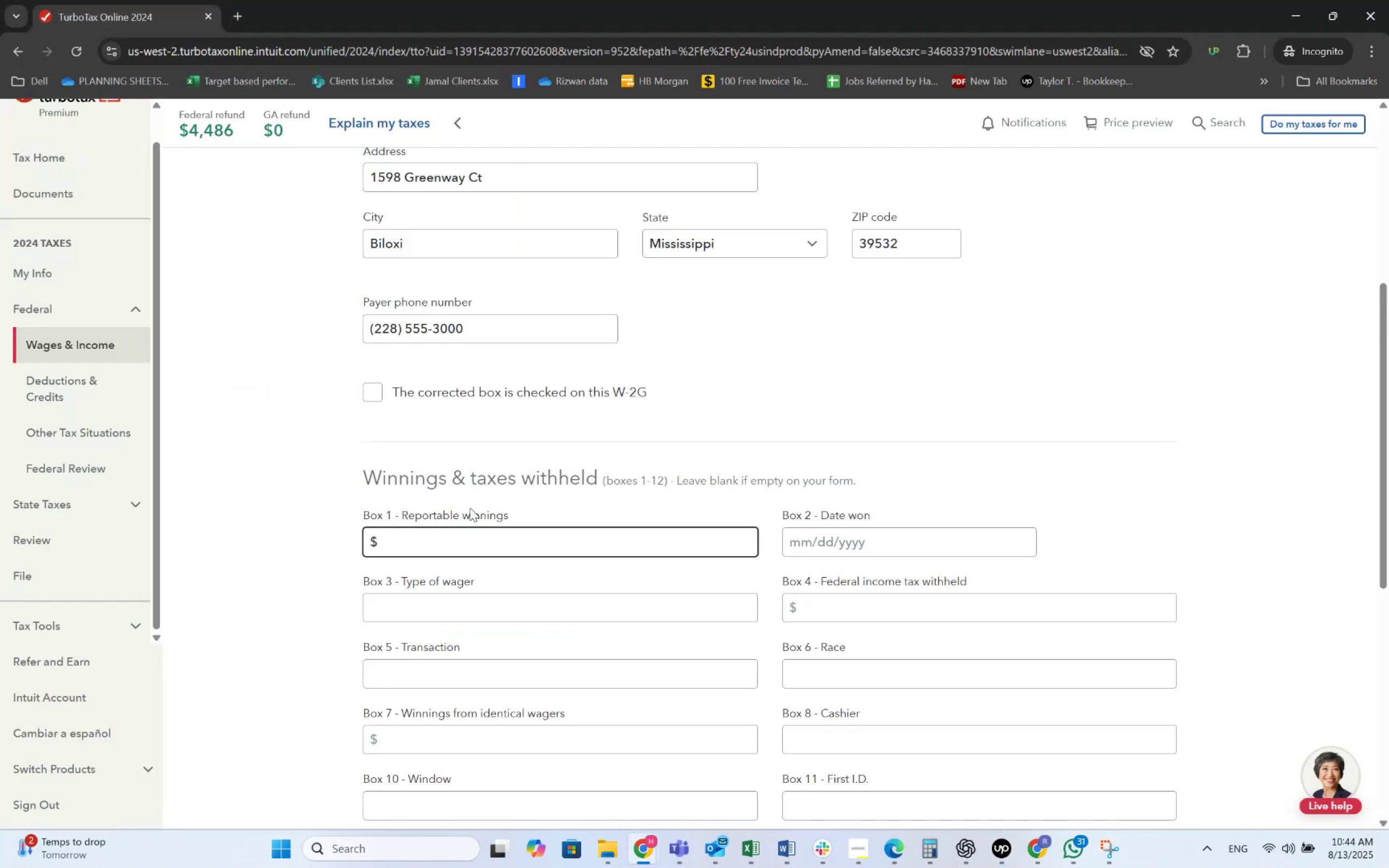 
key(Alt+AltLeft)
 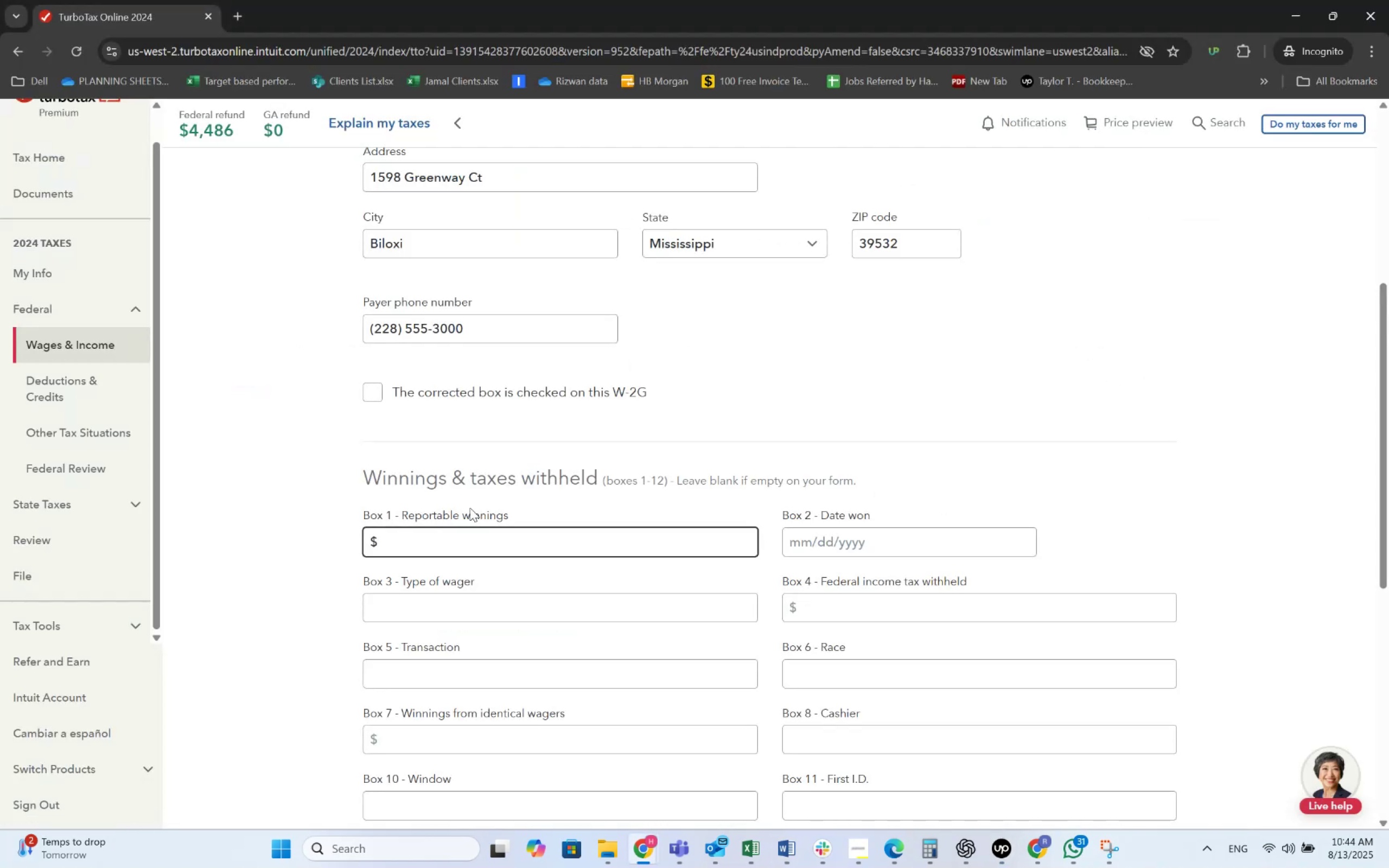 
key(Alt+Tab)
 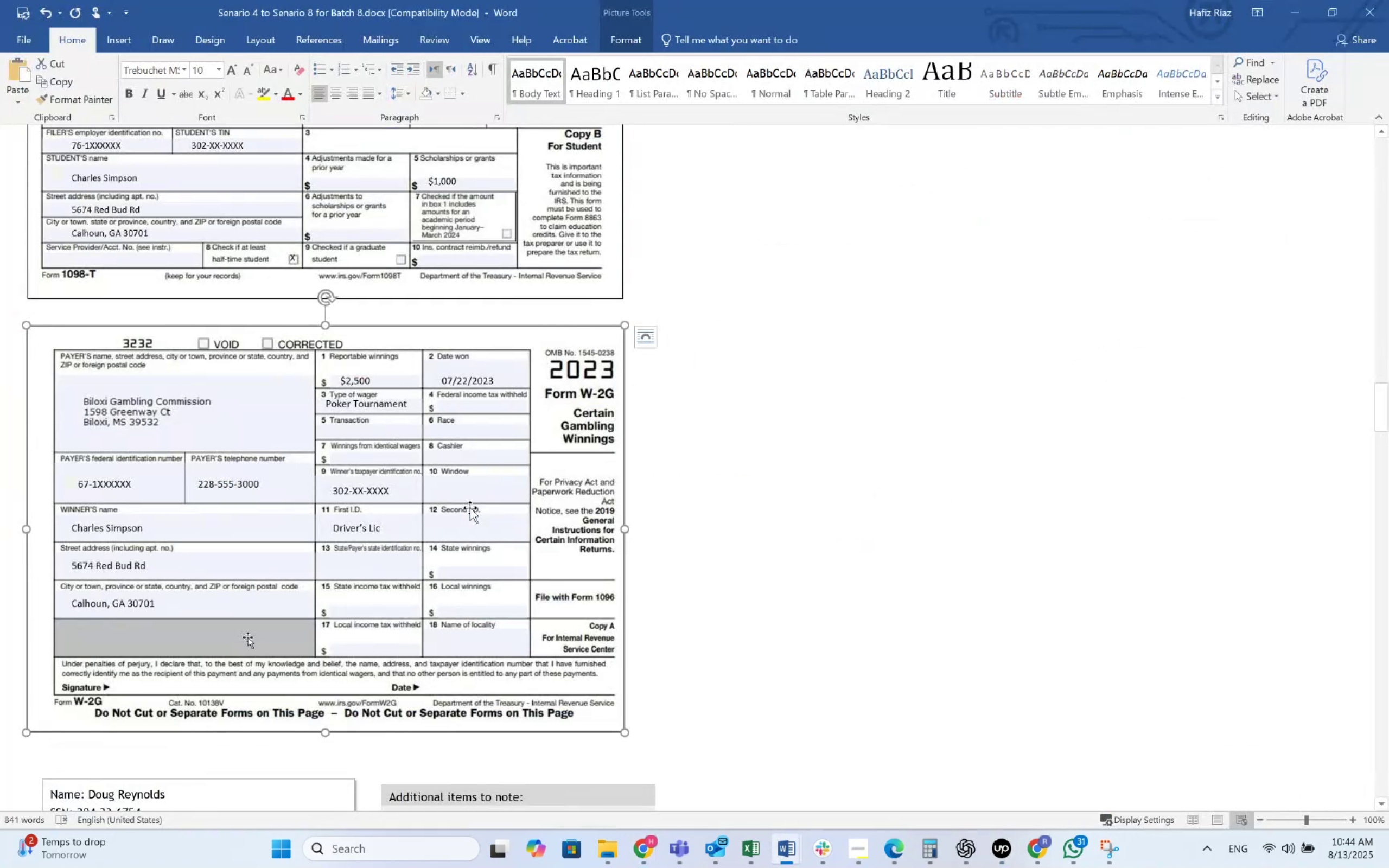 
key(Alt+AltLeft)
 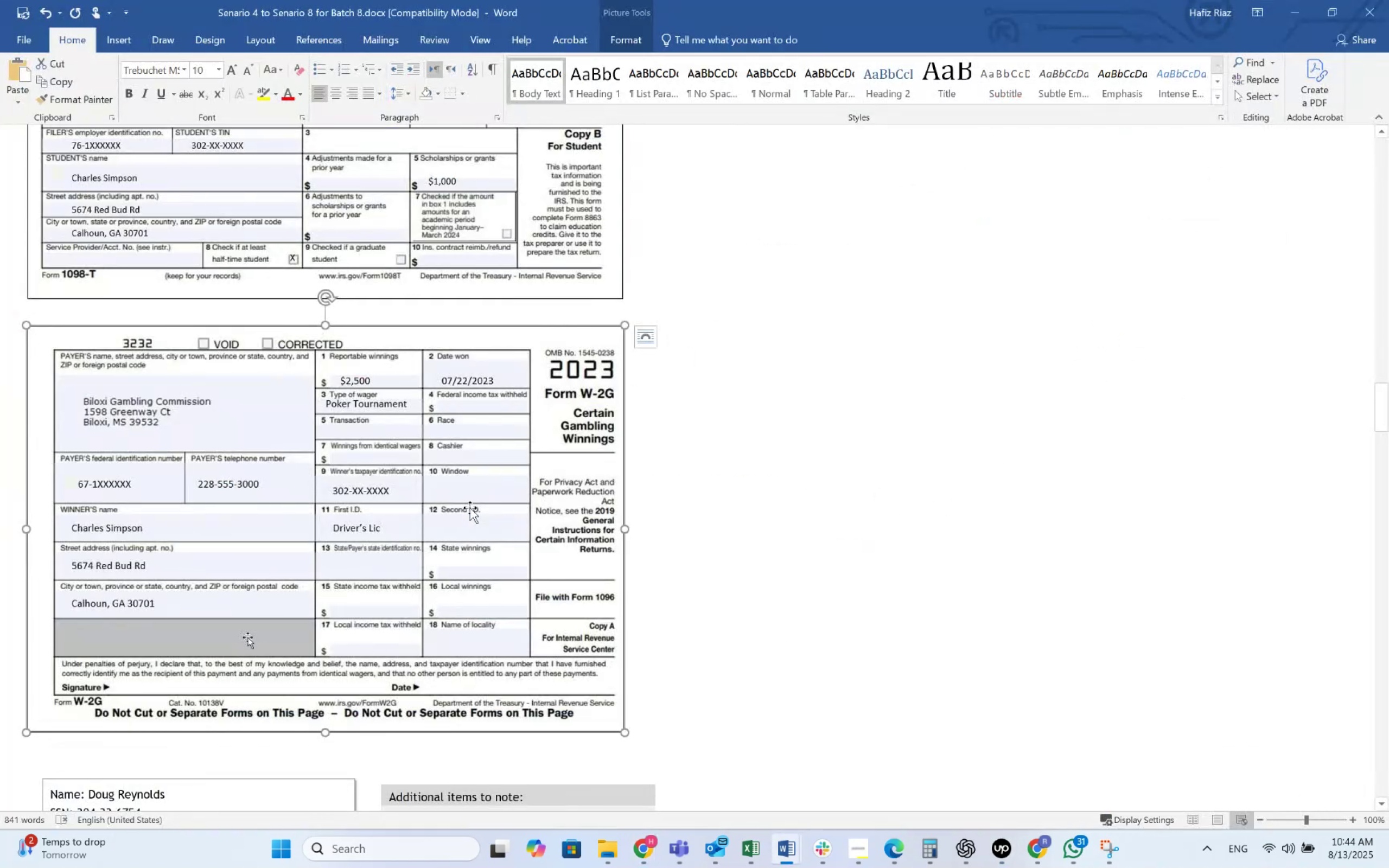 
key(Alt+Tab)
 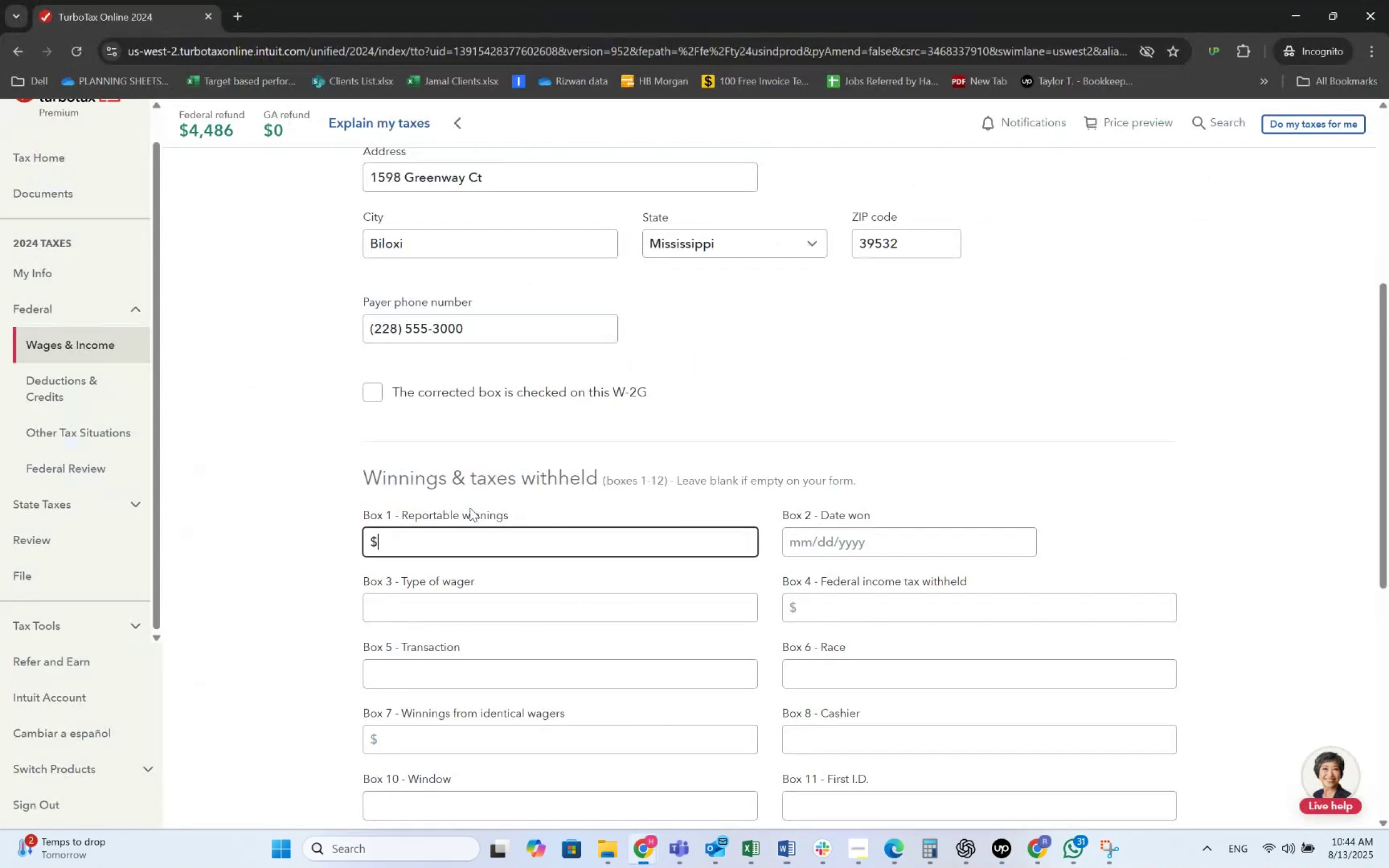 
key(Numpad2)
 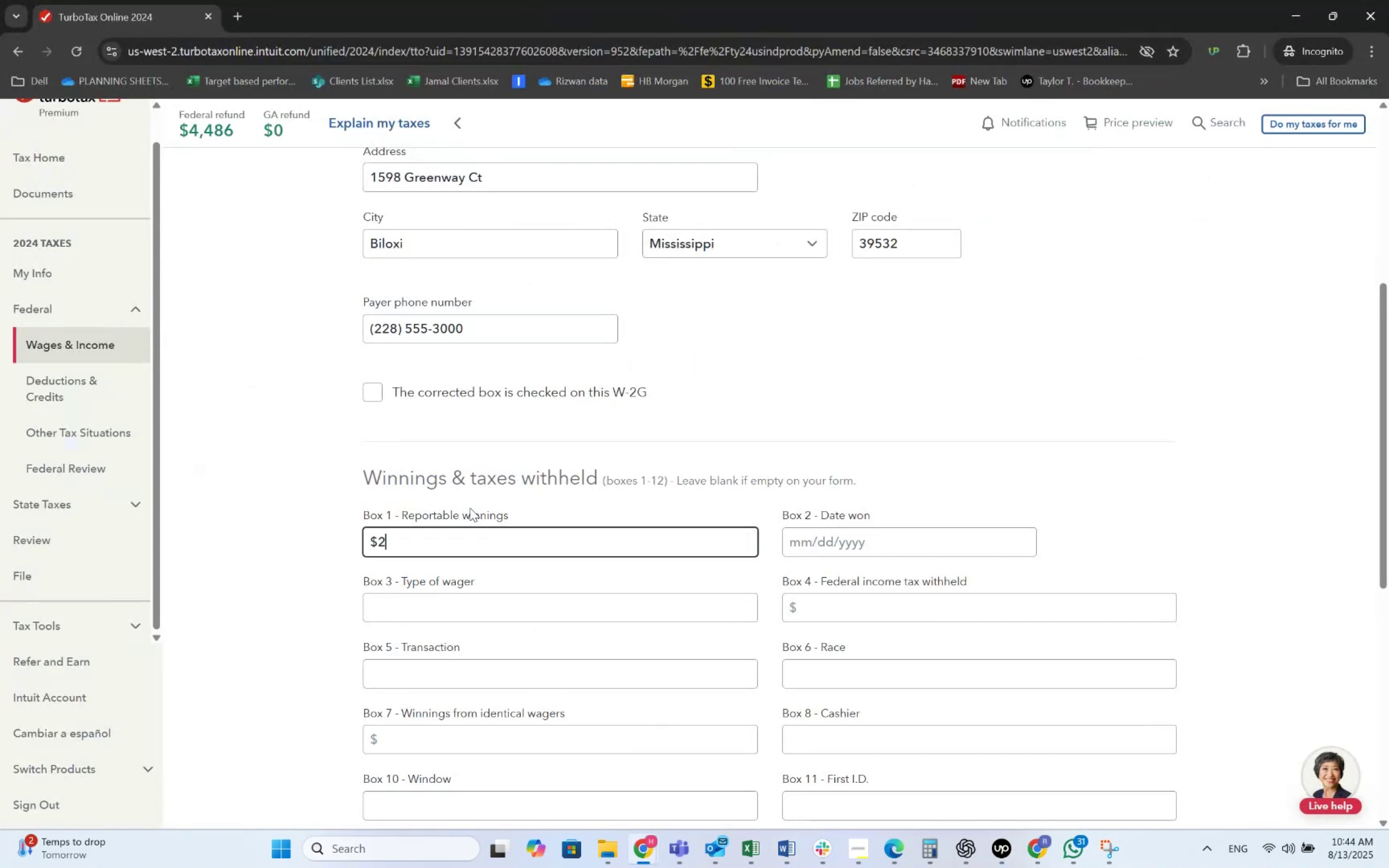 
key(Numpad5)
 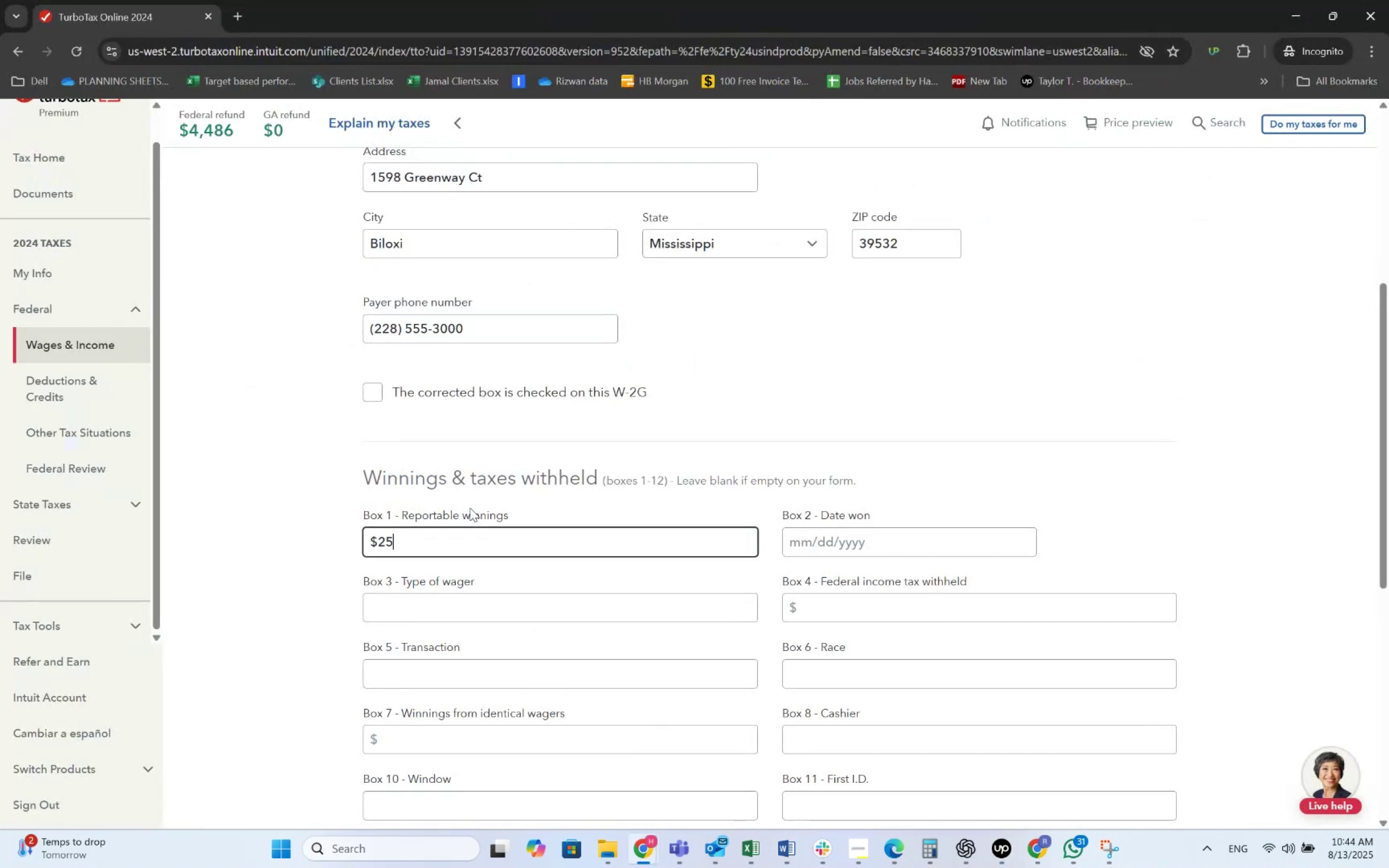 
key(Numpad0)
 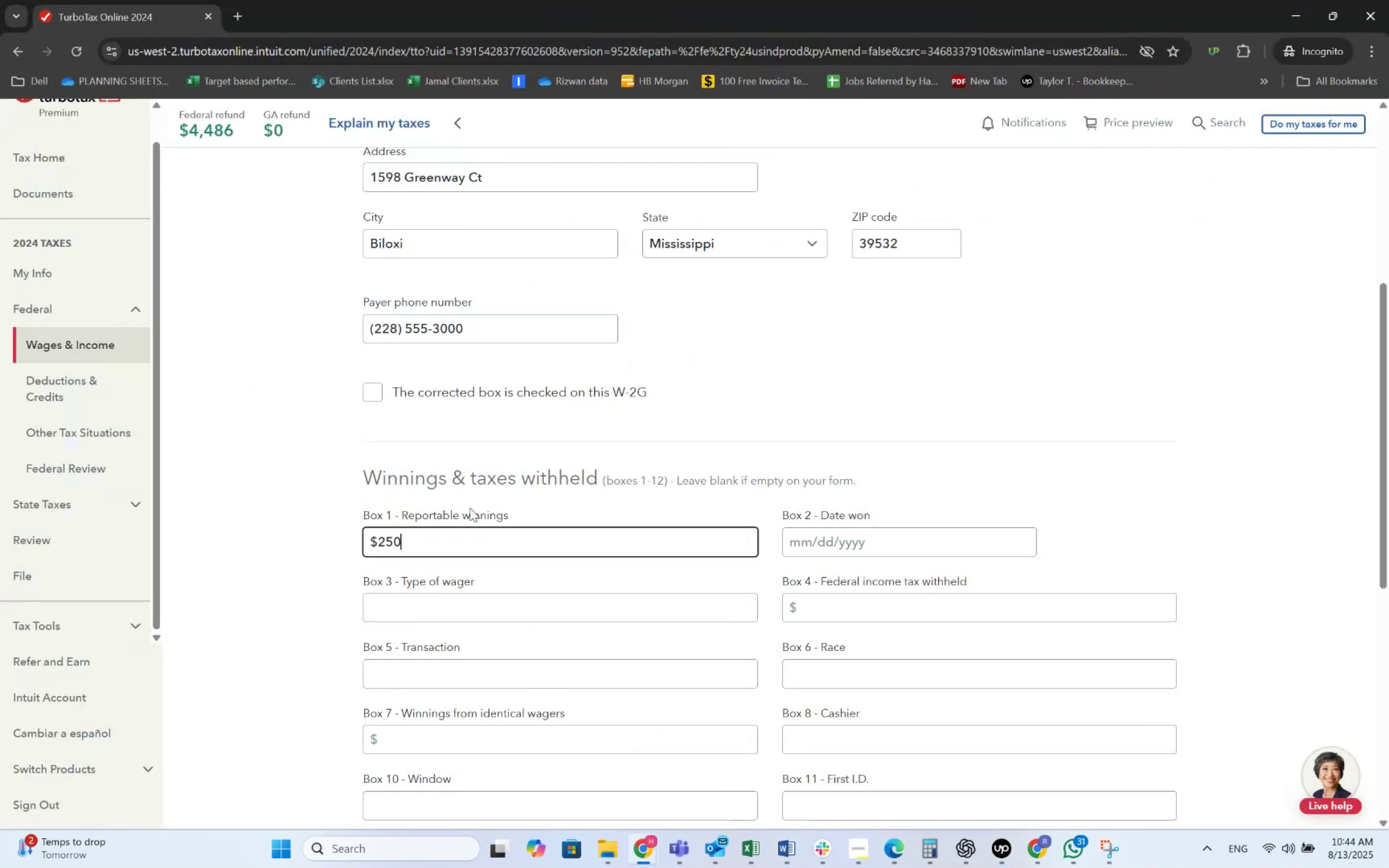 
key(Numpad0)
 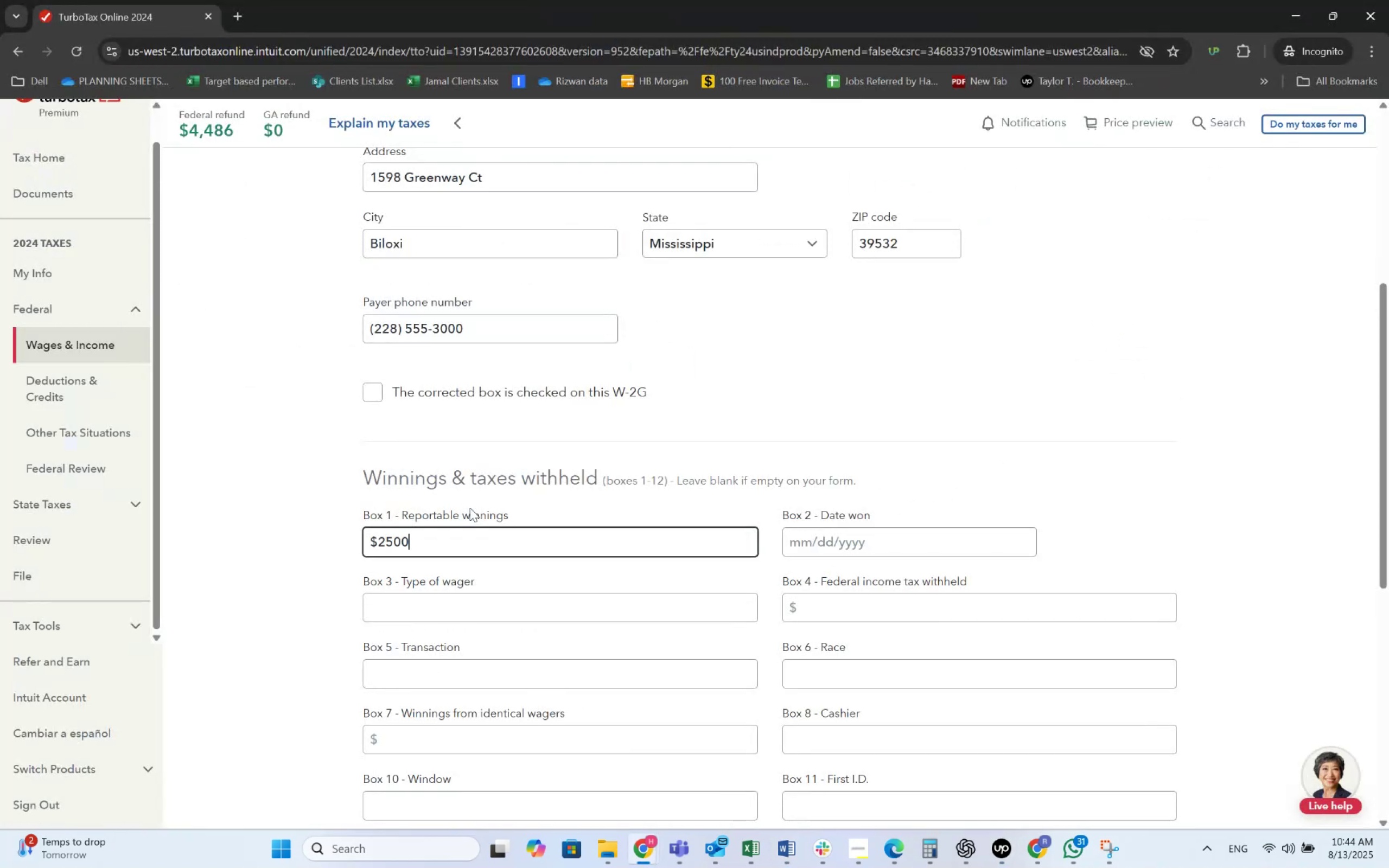 
key(Tab)
 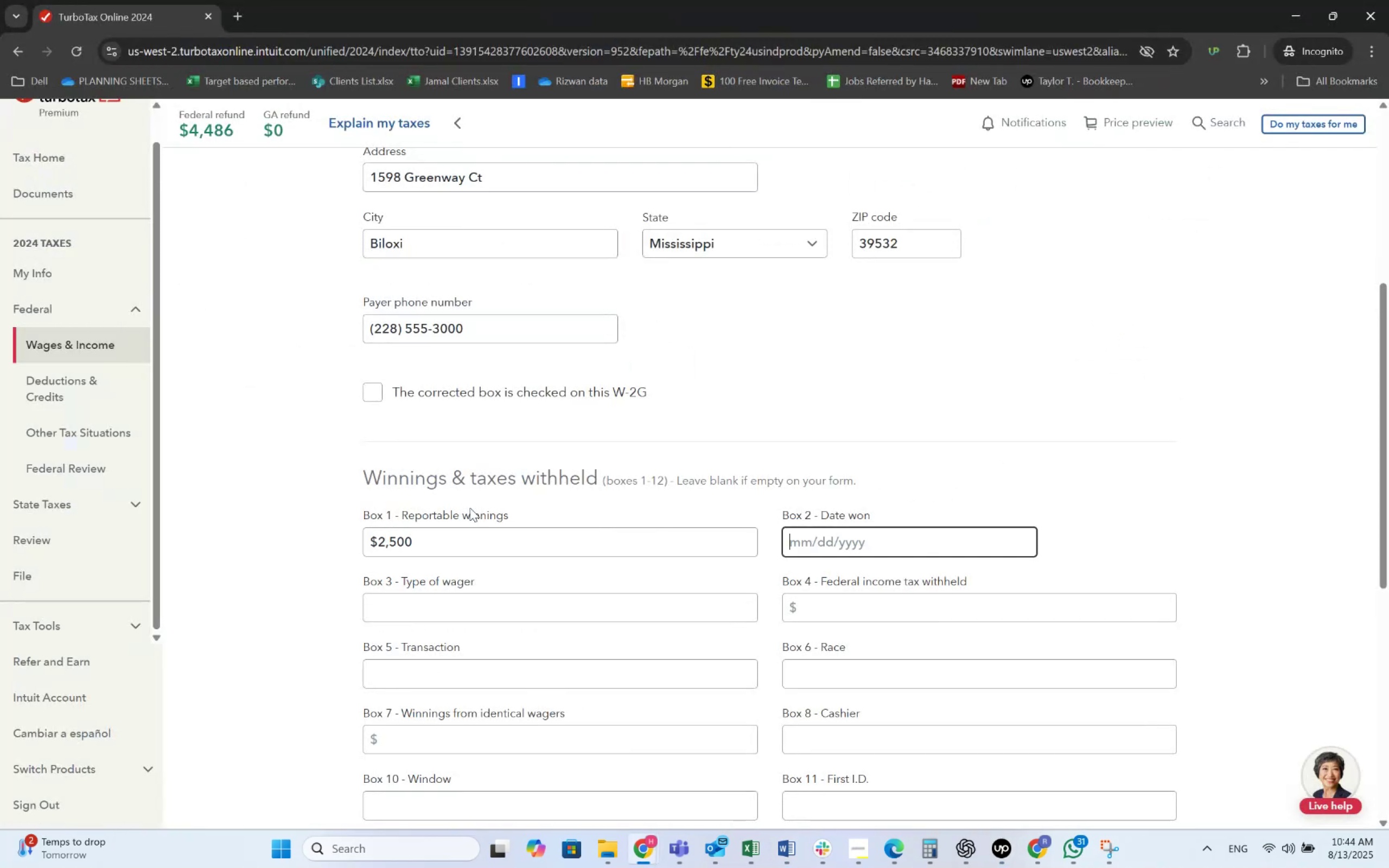 
key(Alt+AltLeft)
 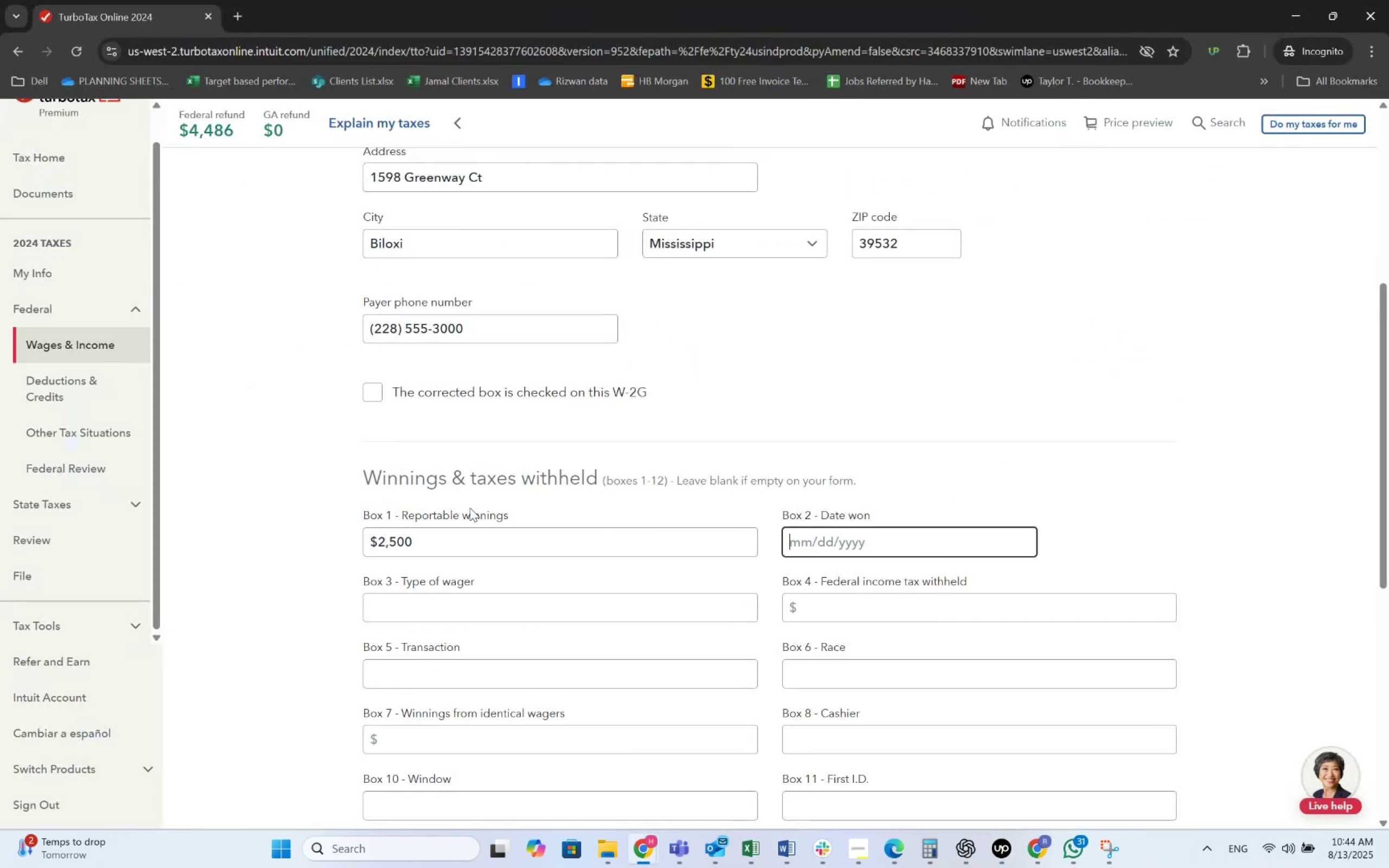 
key(Alt+Tab)
 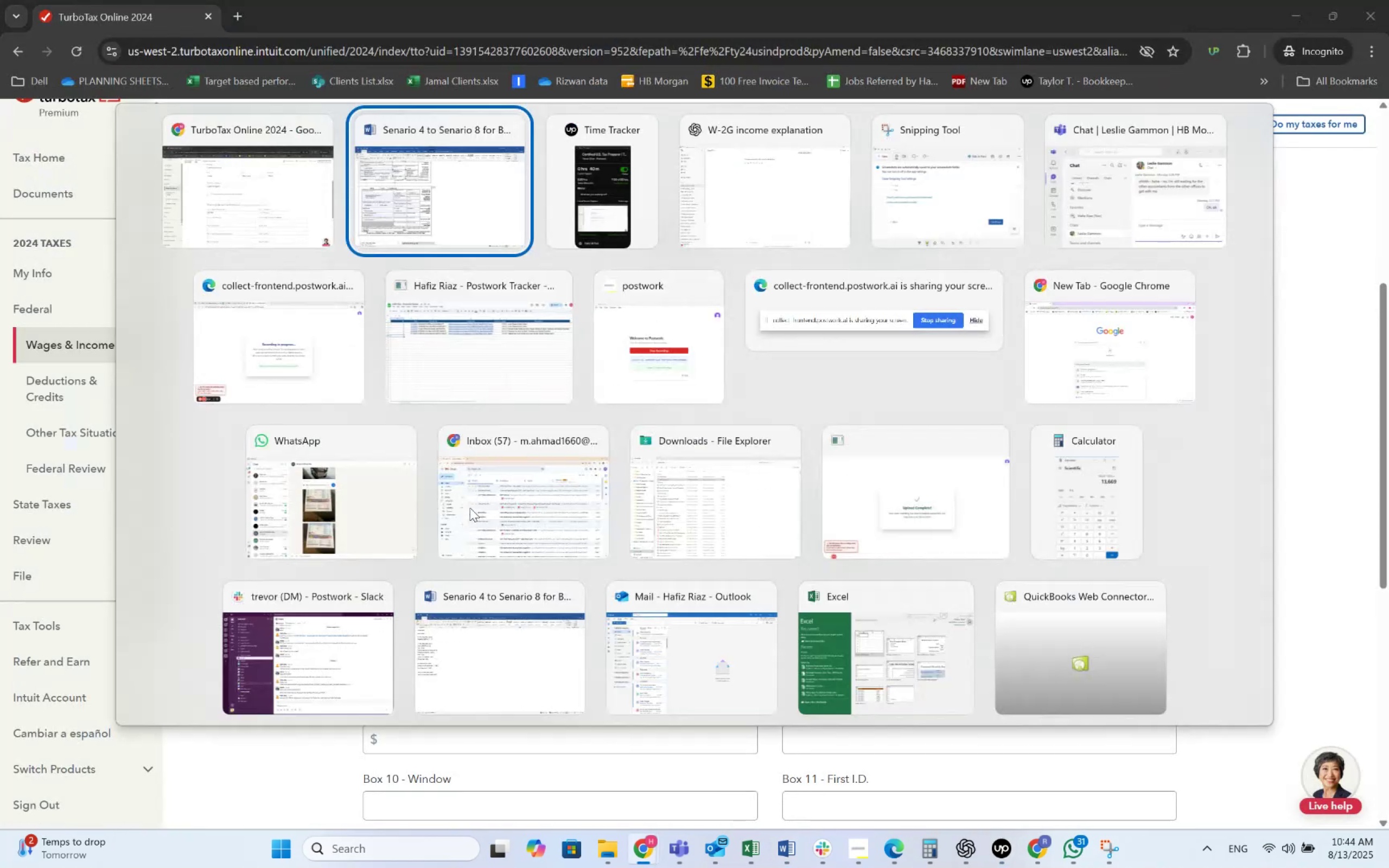 
key(Alt+AltLeft)
 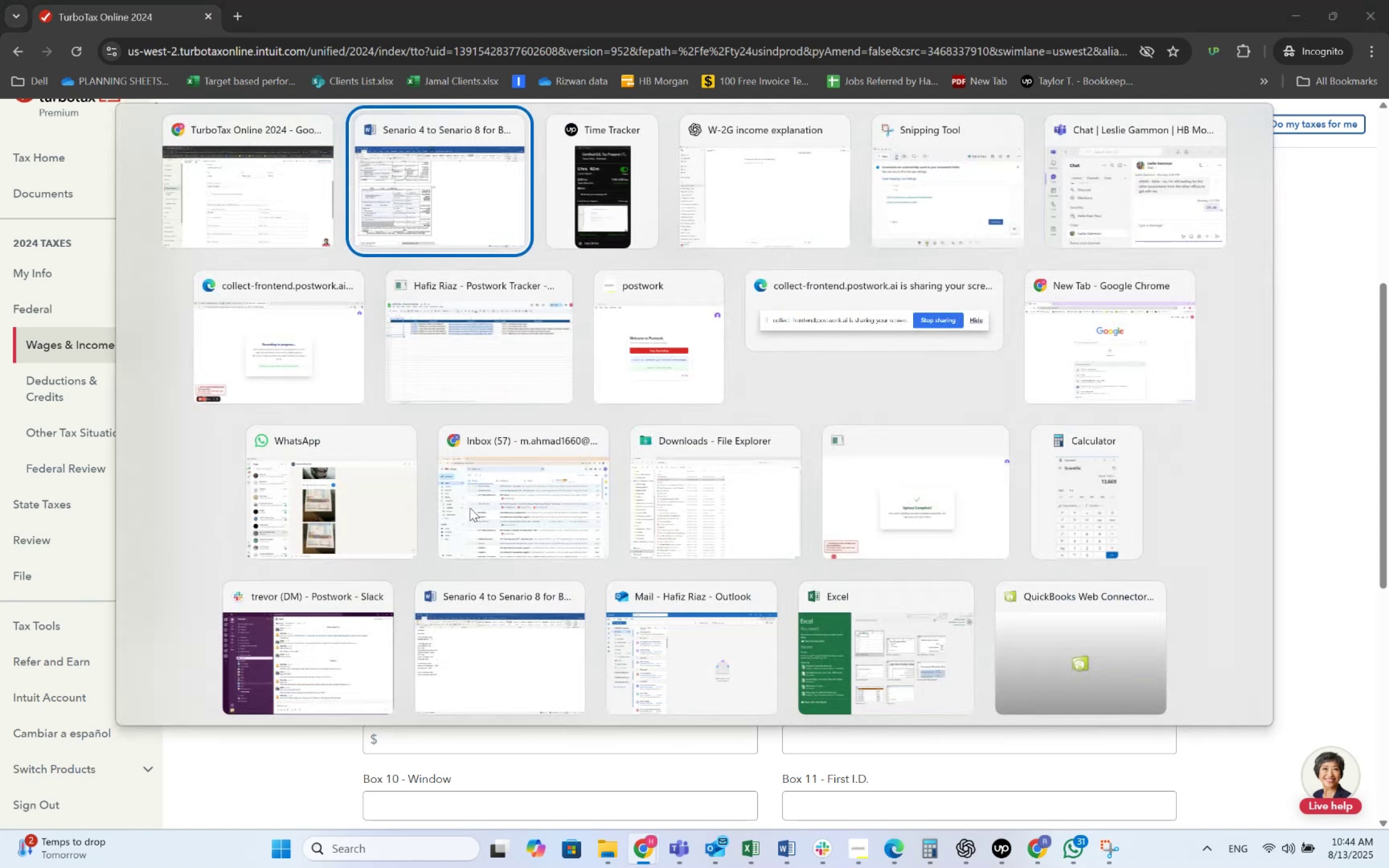 
key(Alt+Tab)
 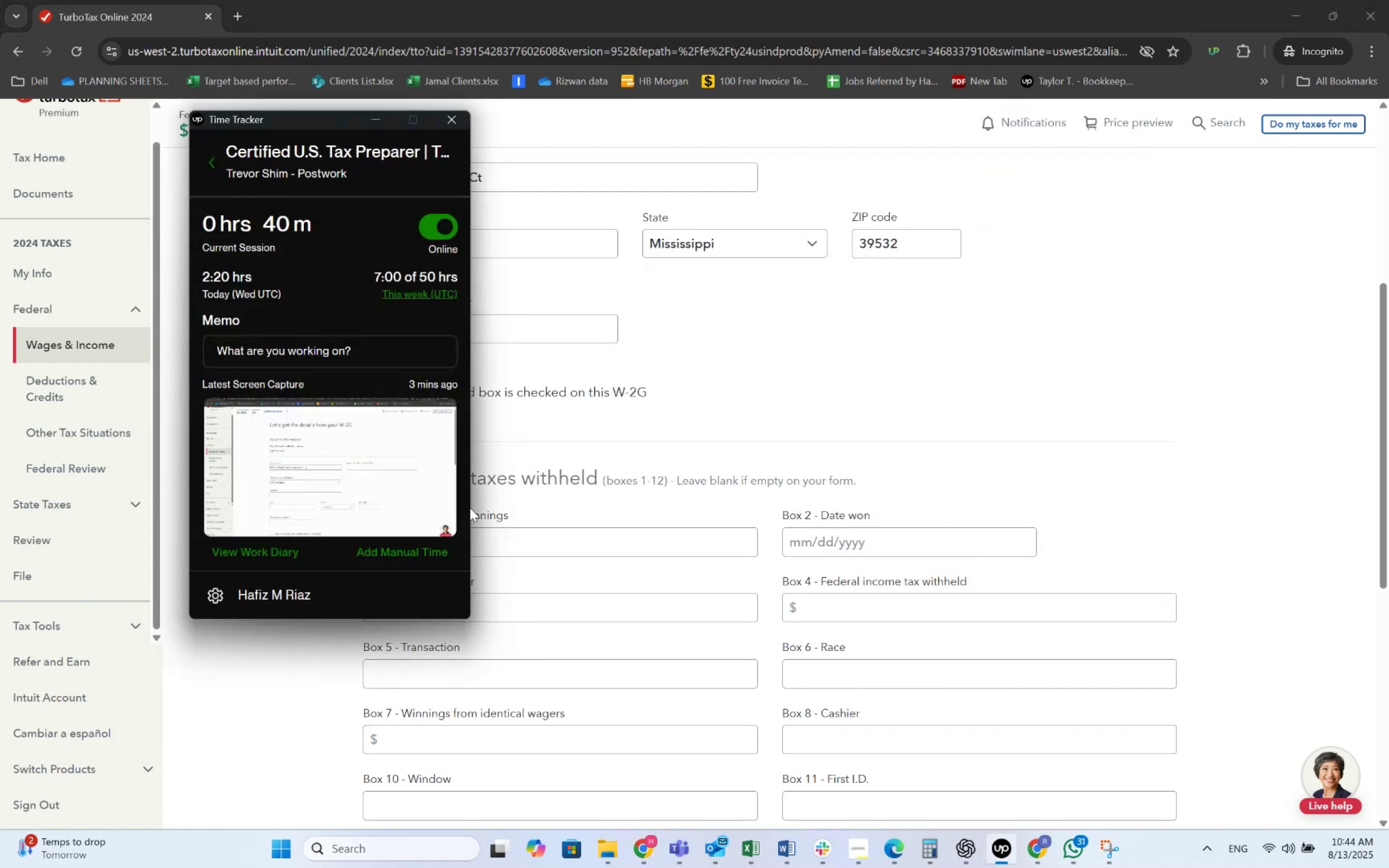 
key(Alt+AltLeft)
 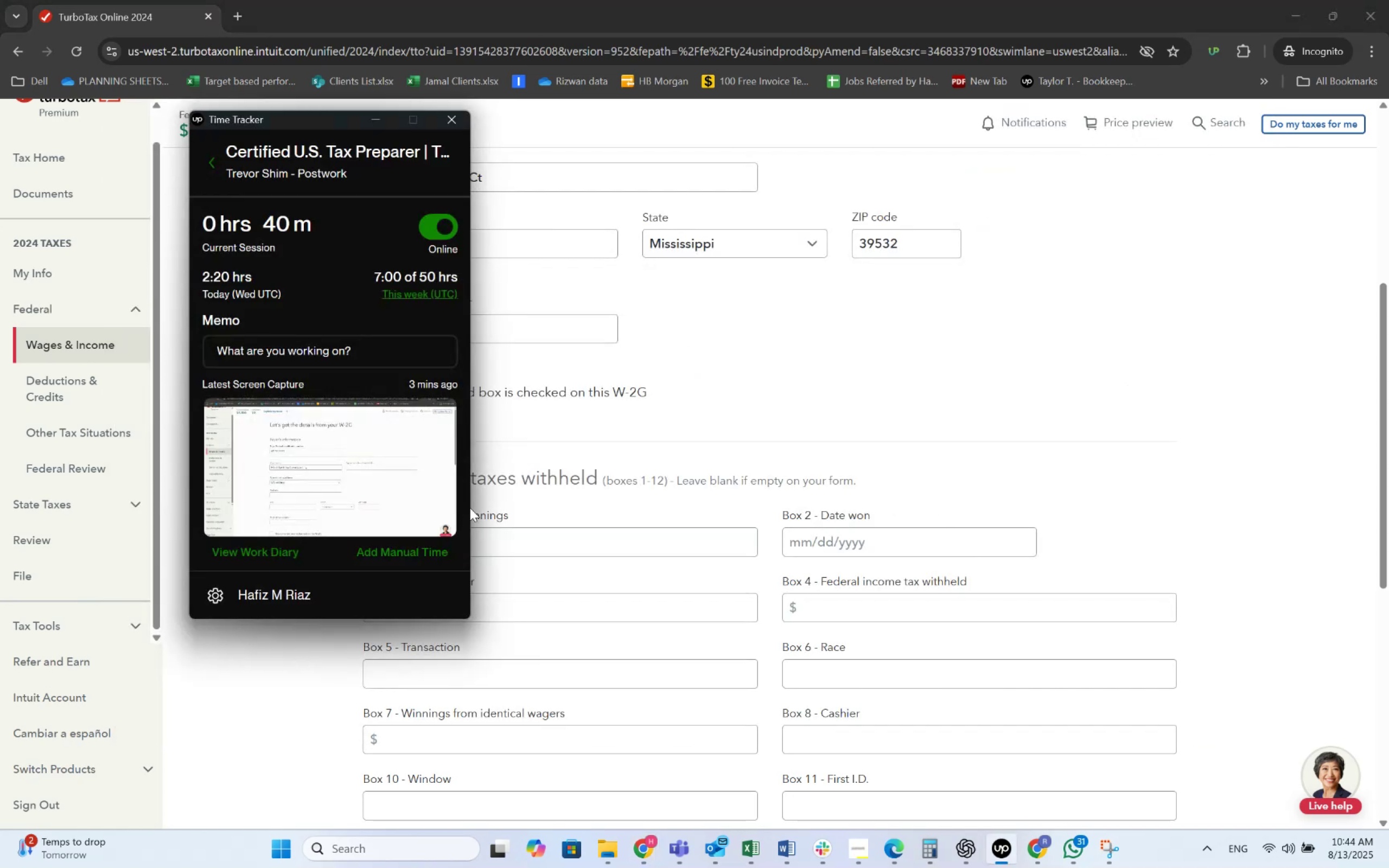 
key(Alt+Tab)
 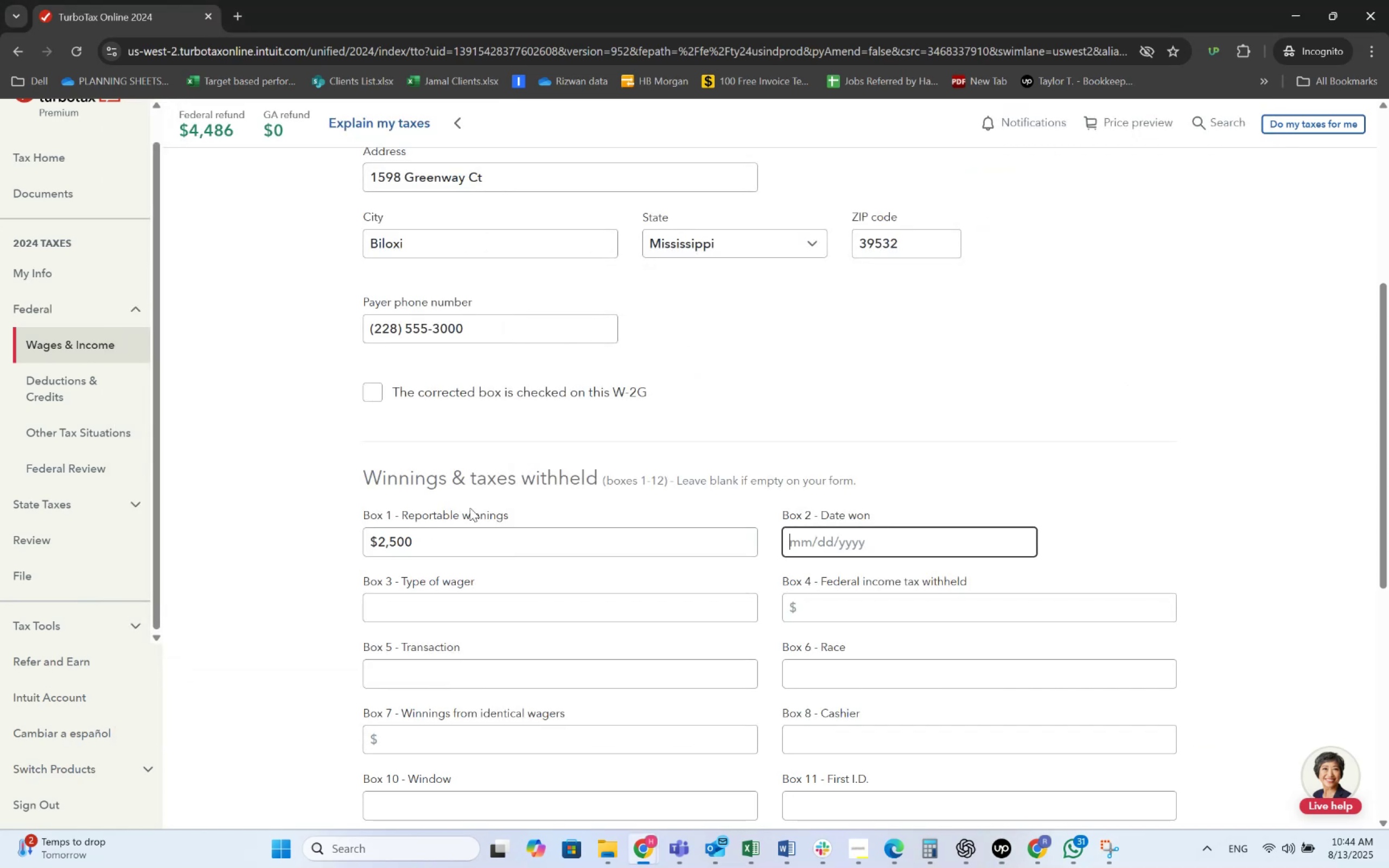 
key(Alt+Tab)
 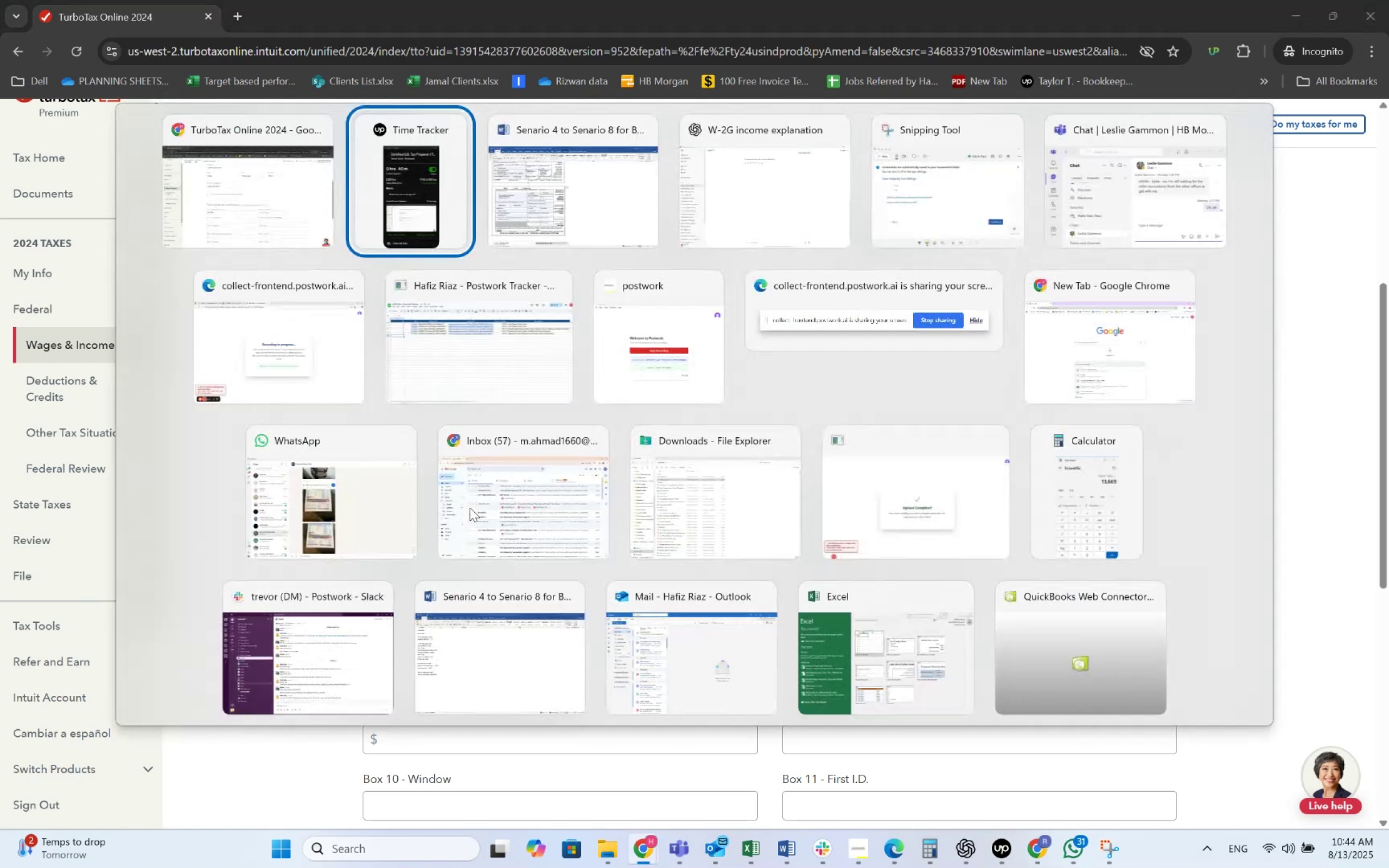 
key(Alt+Tab)
 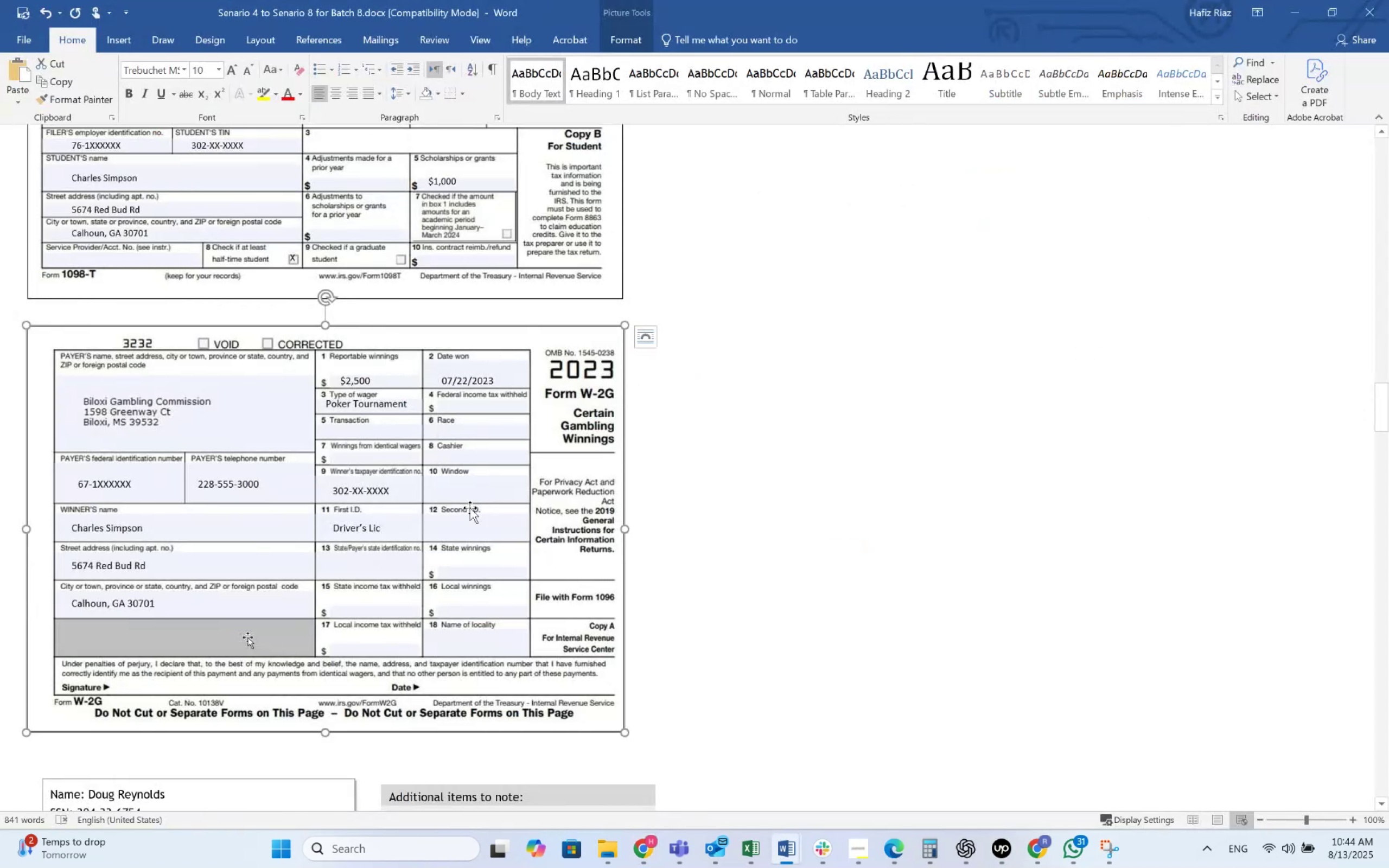 
key(Alt+AltLeft)
 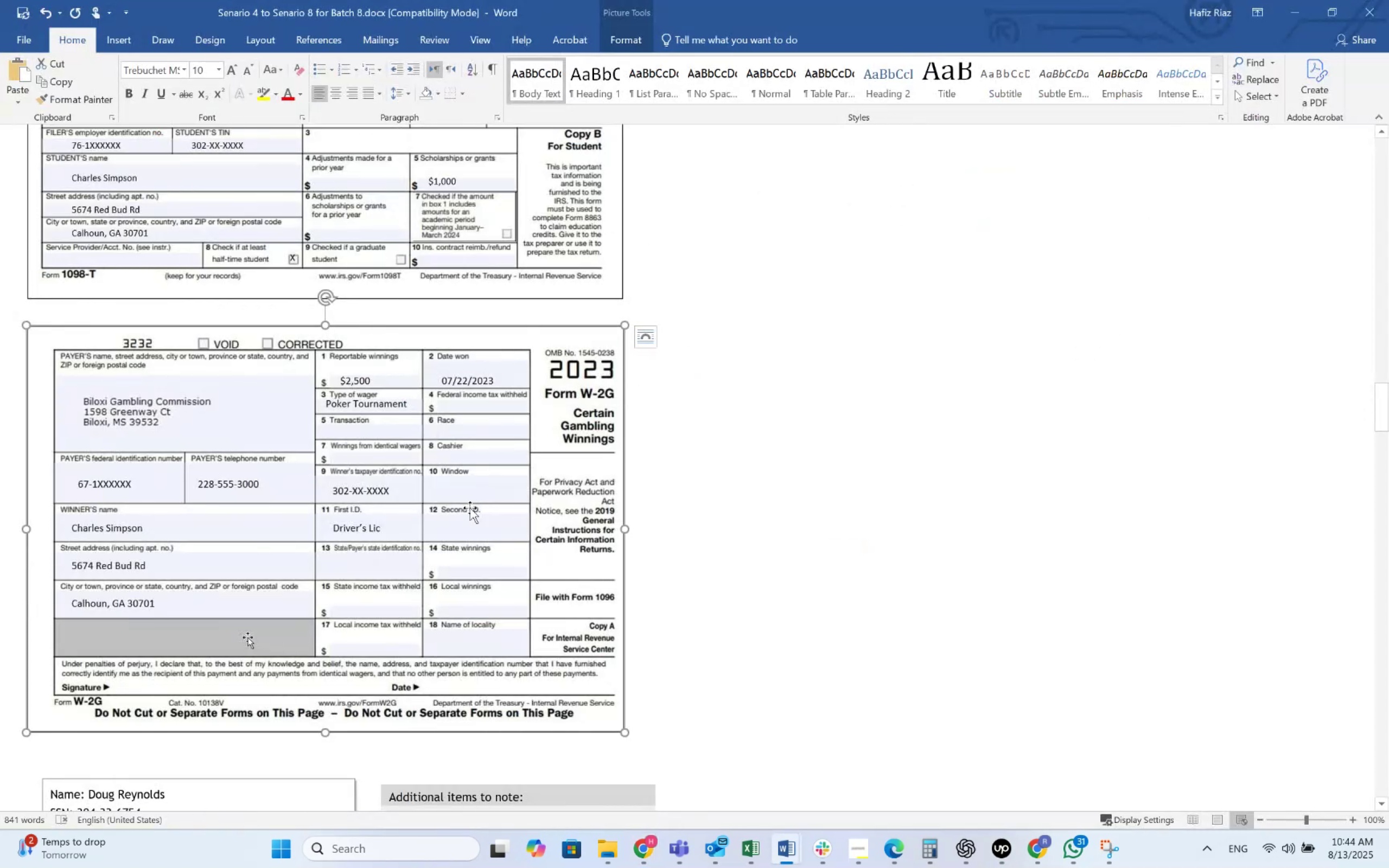 
key(Alt+Tab)
 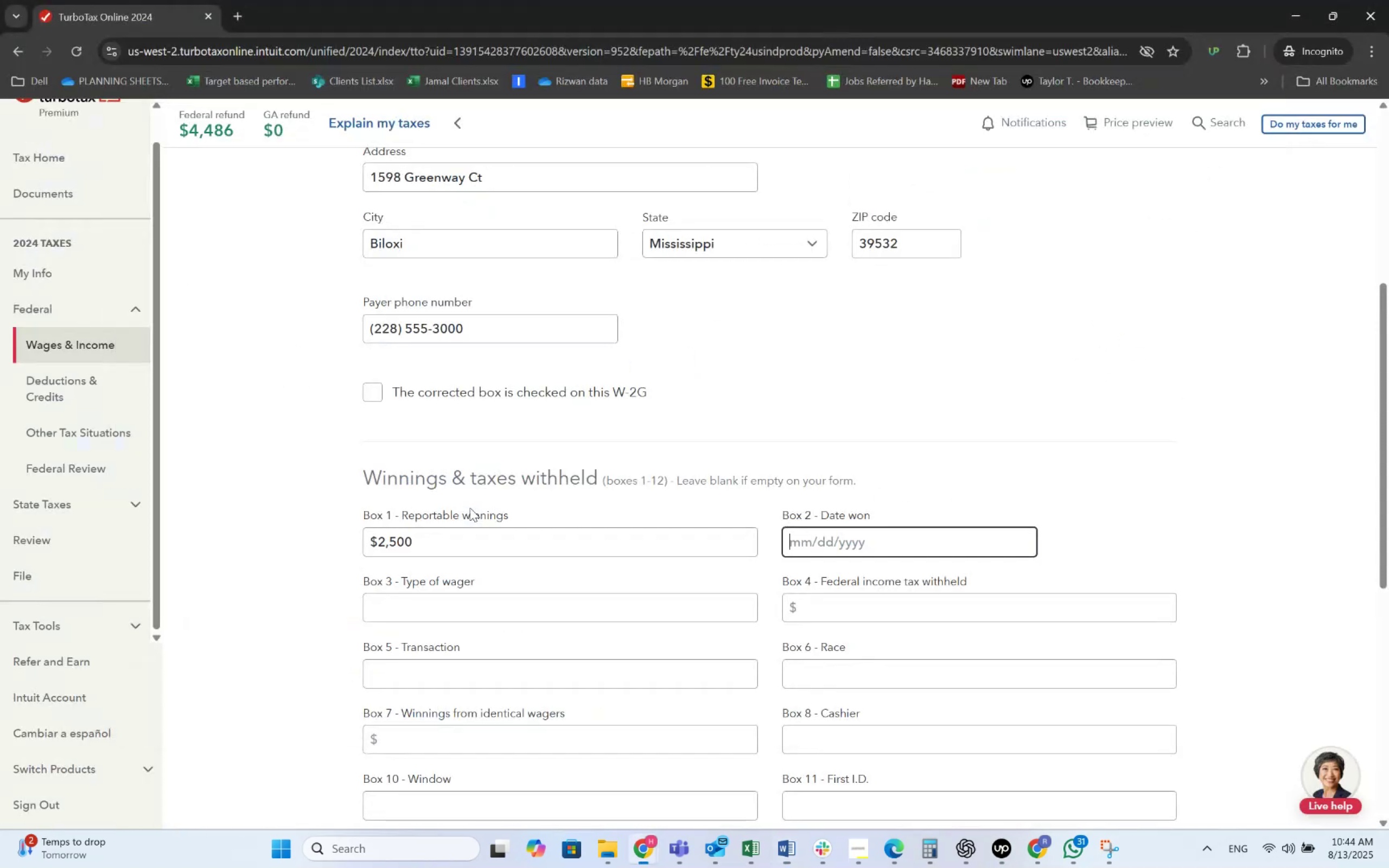 
key(Numpad0)
 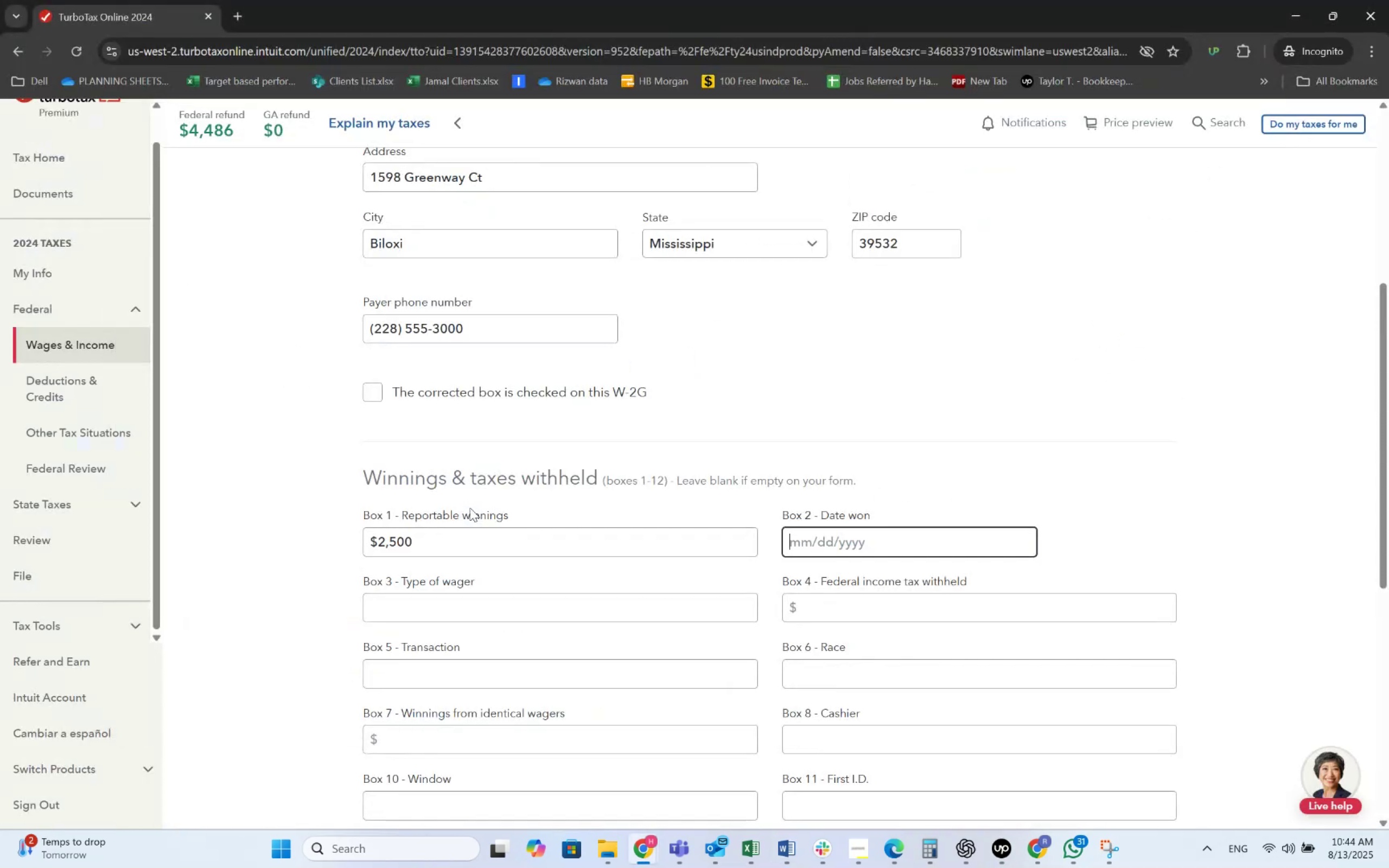 
key(Numpad7)
 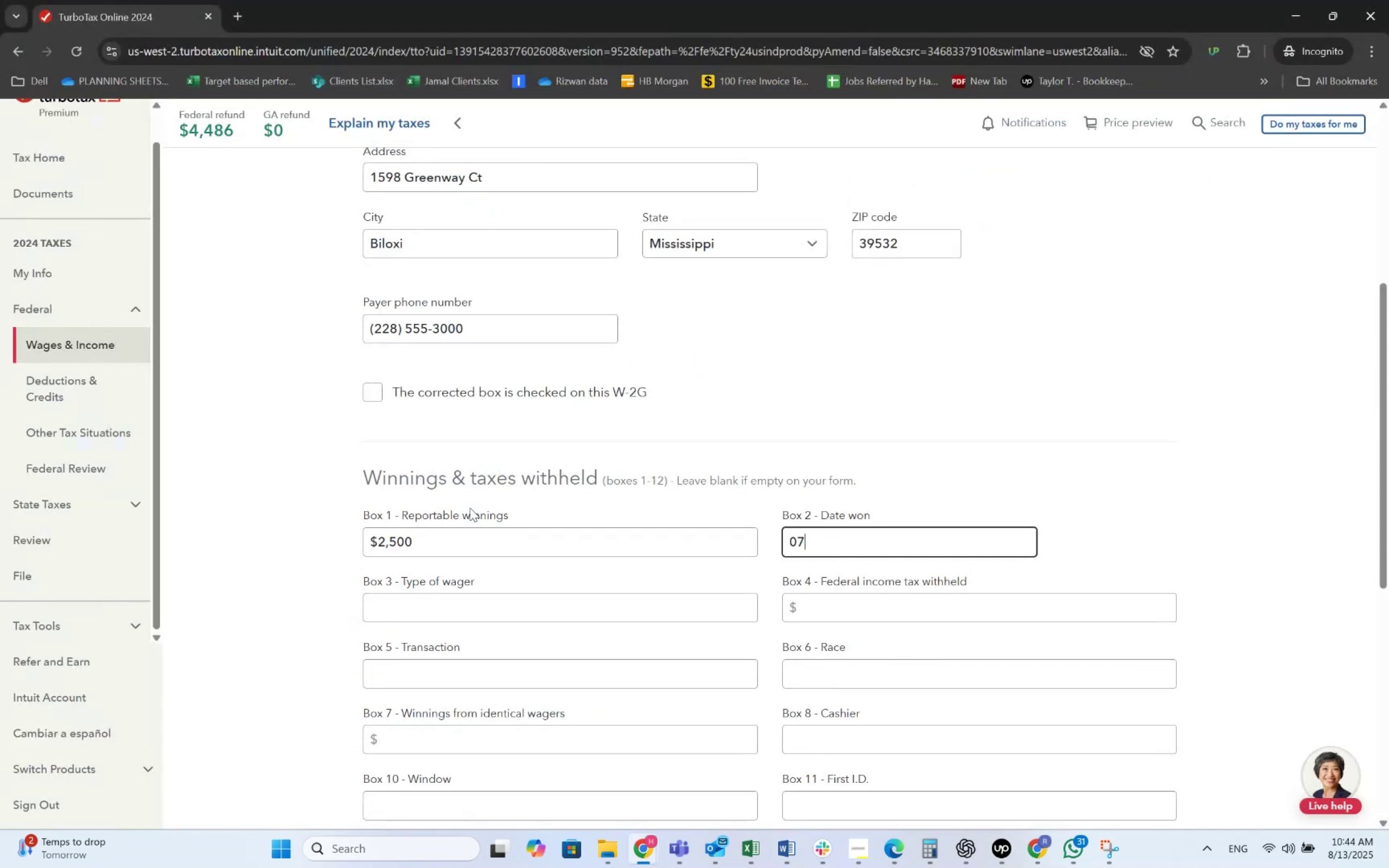 
key(Numpad2)
 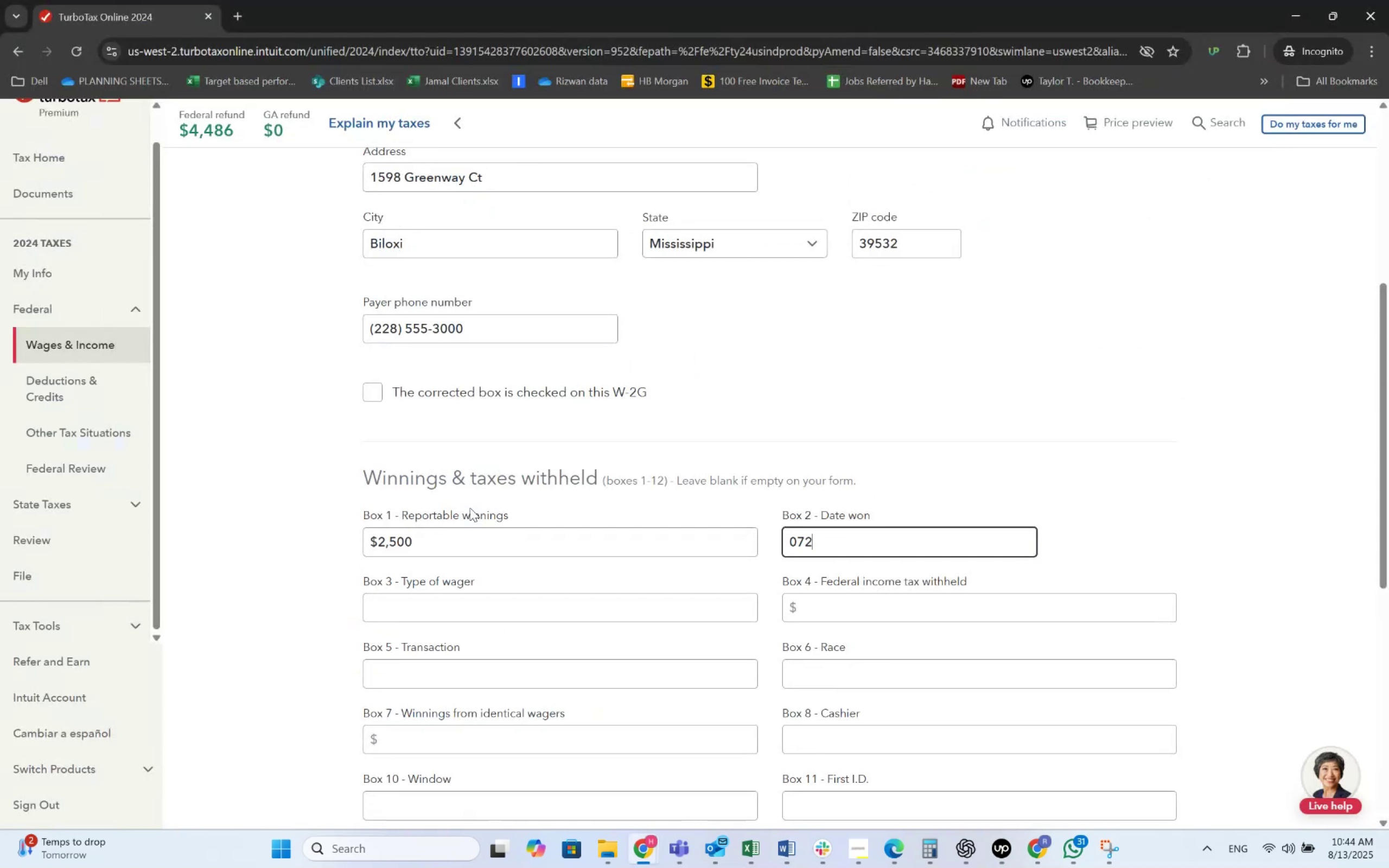 
key(Numpad2)
 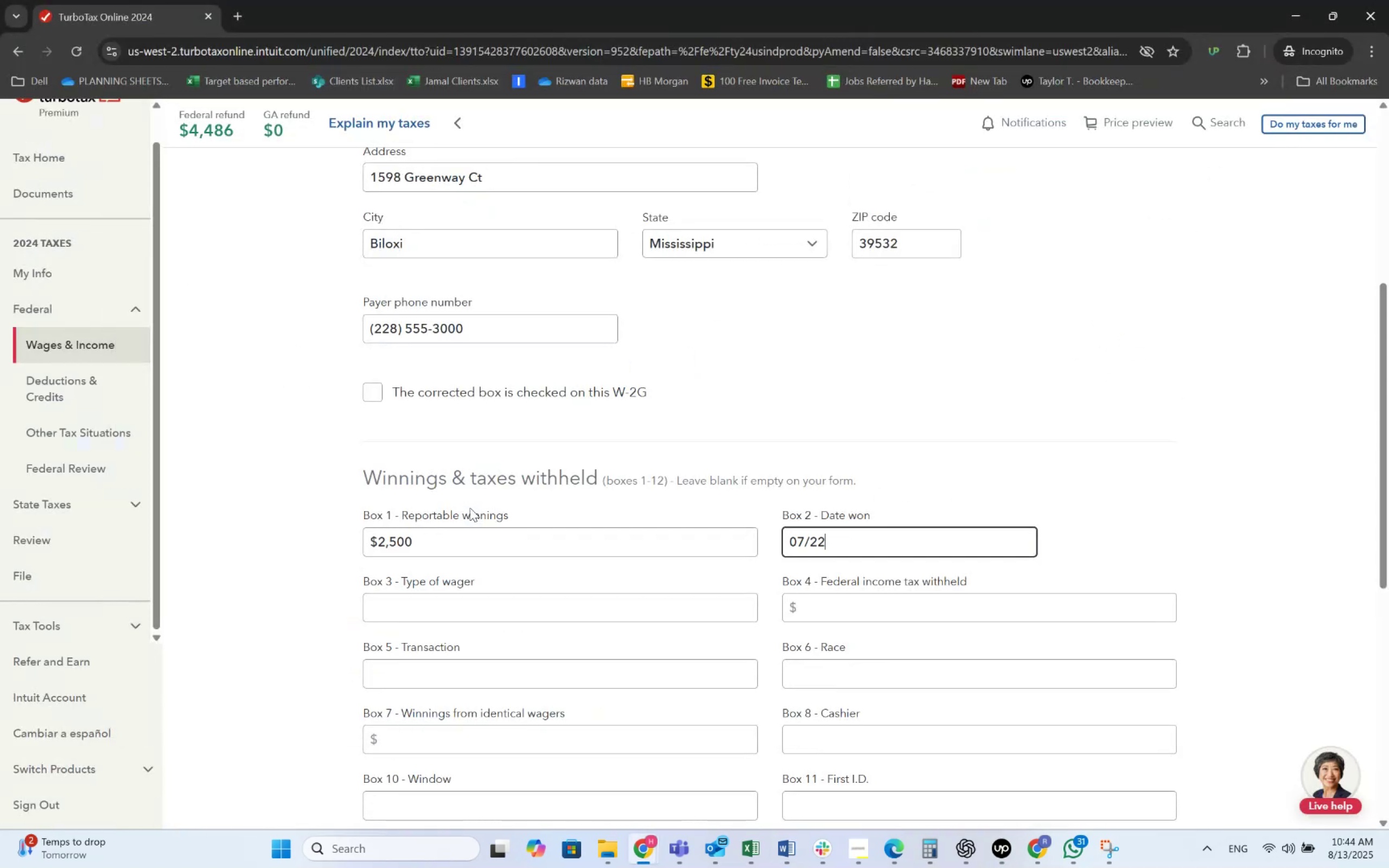 
key(Alt+AltLeft)
 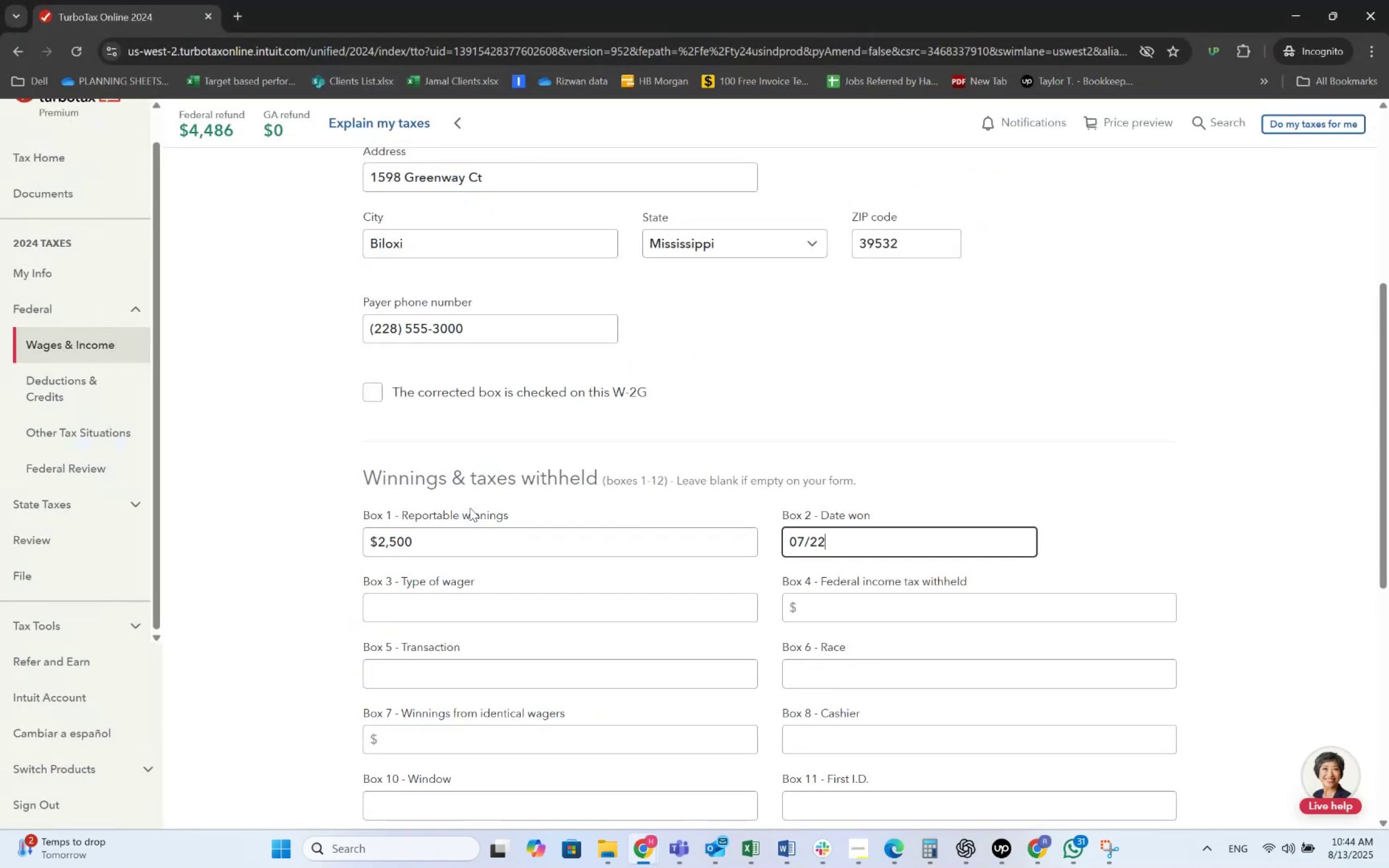 
key(Alt+Tab)
 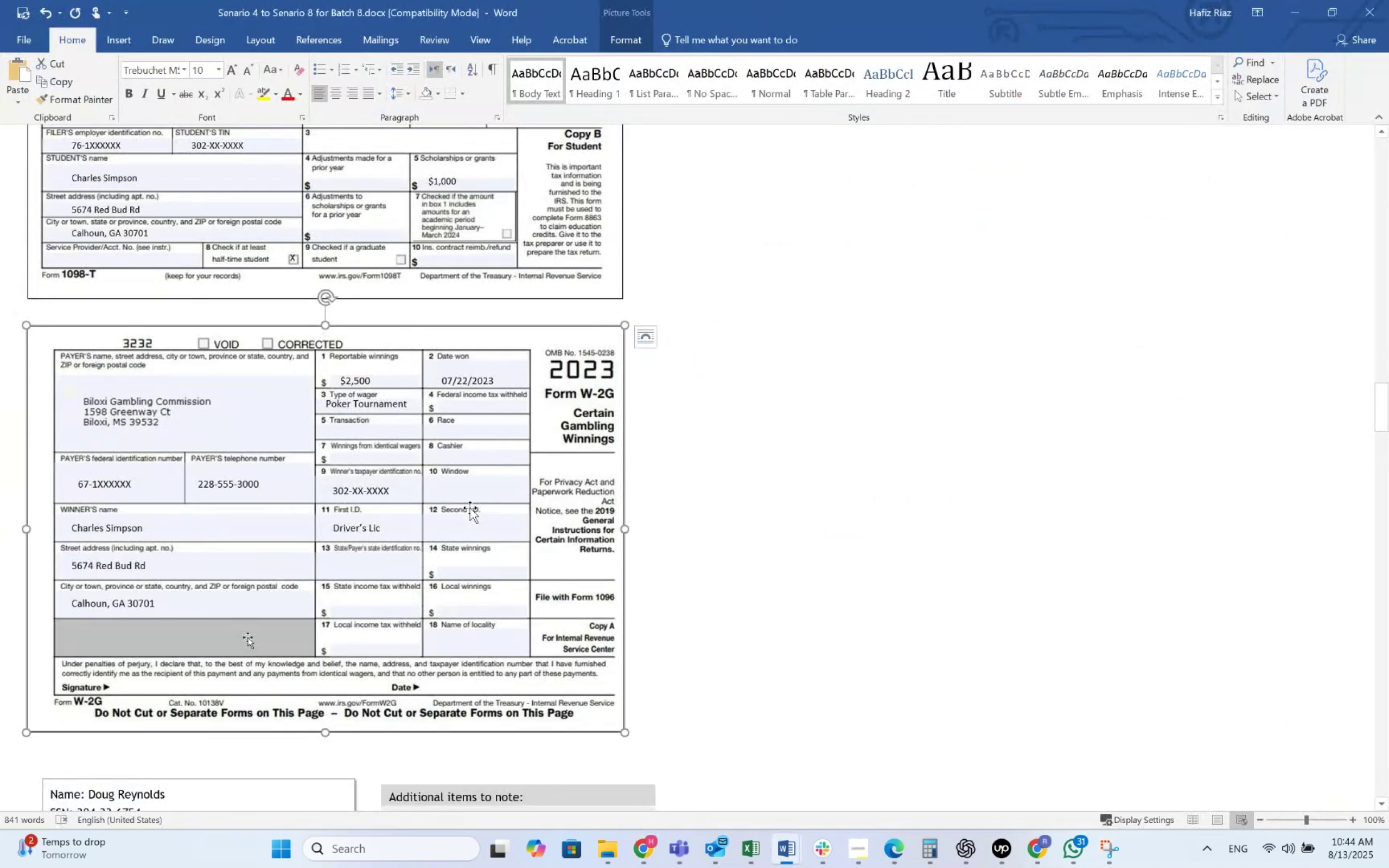 
key(Alt+AltLeft)
 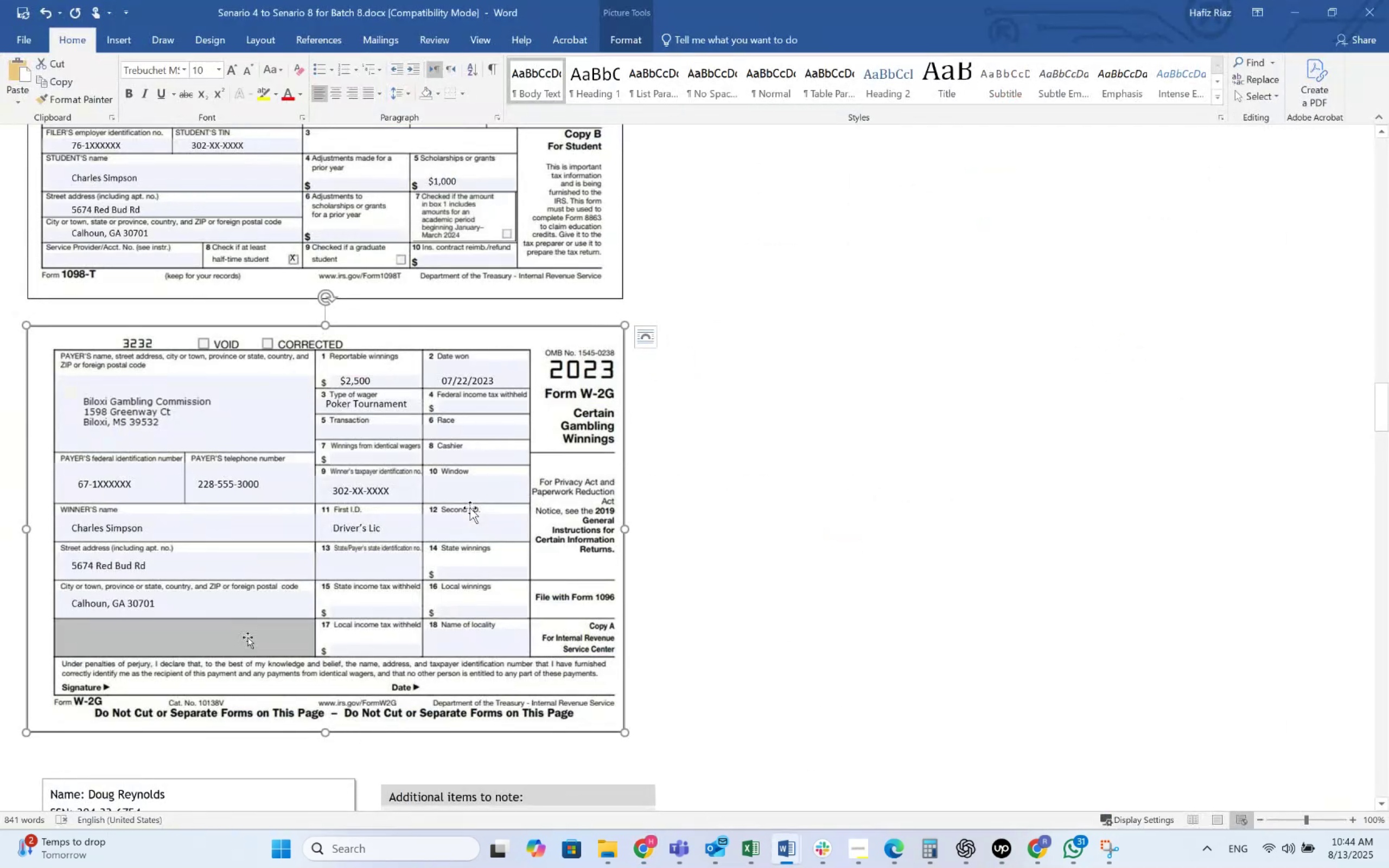 
key(Alt+Tab)
 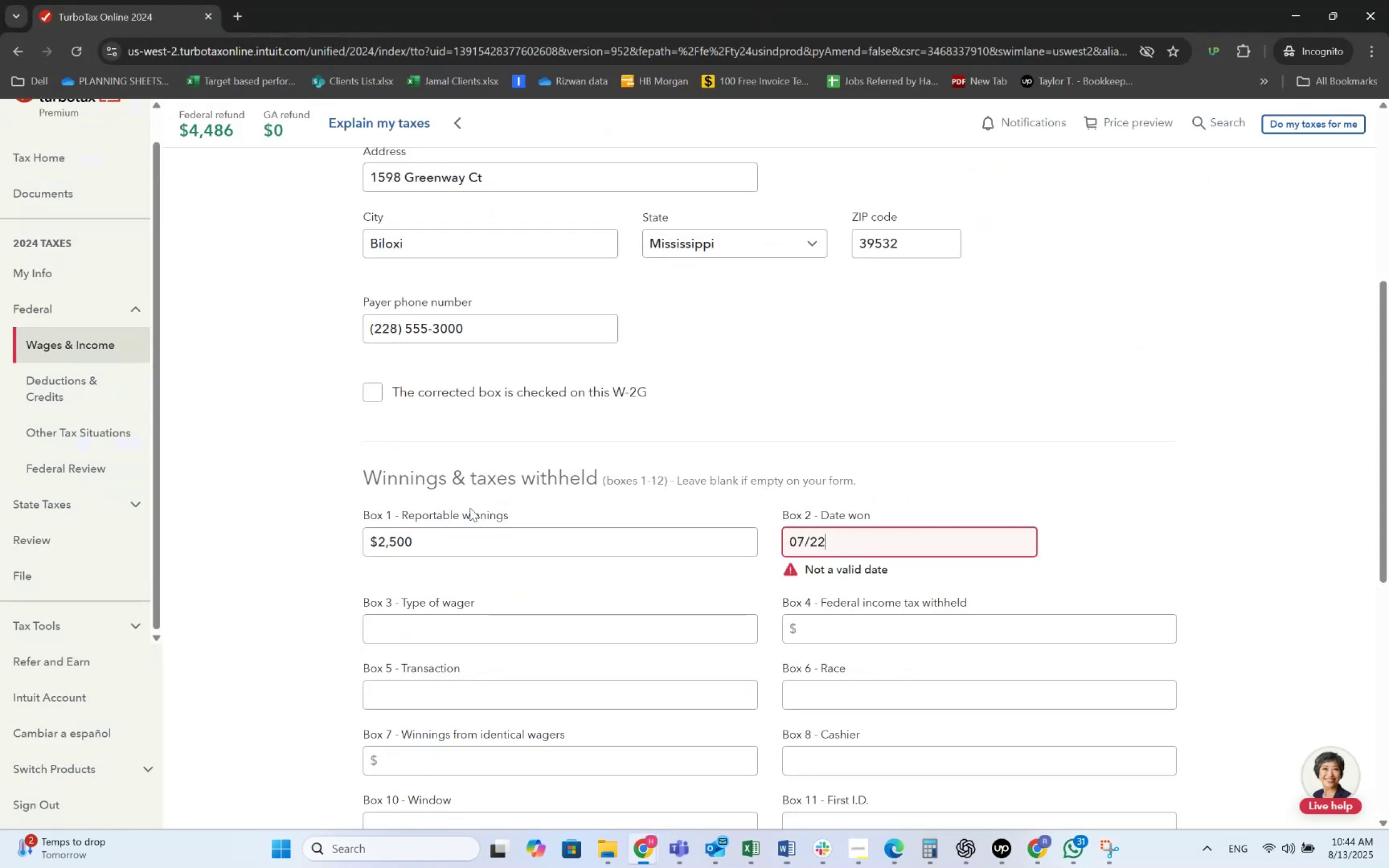 
key(Alt+Numpad2)
 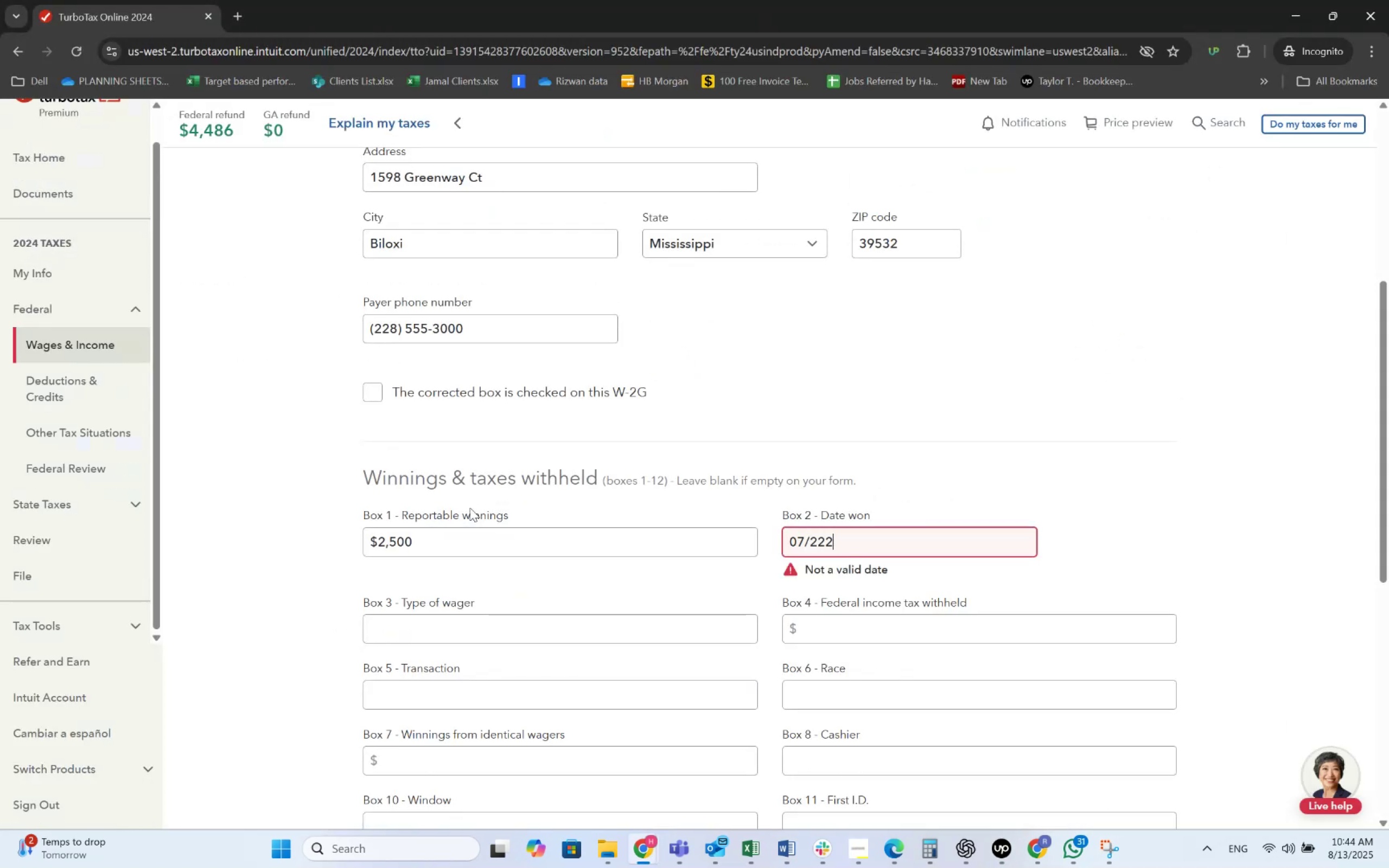 
key(Alt+Numpad0)
 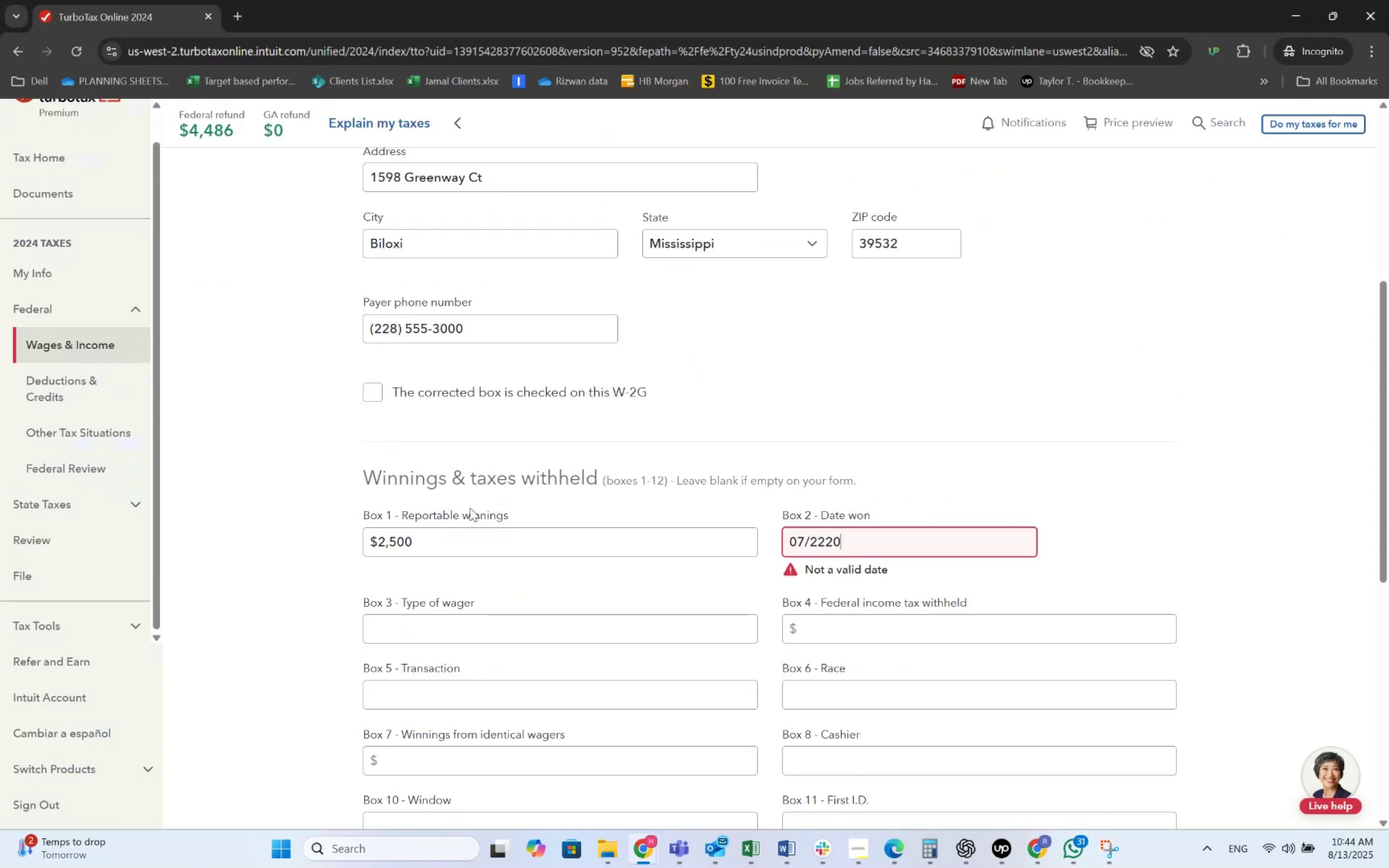 
key(Alt+Numpad2)
 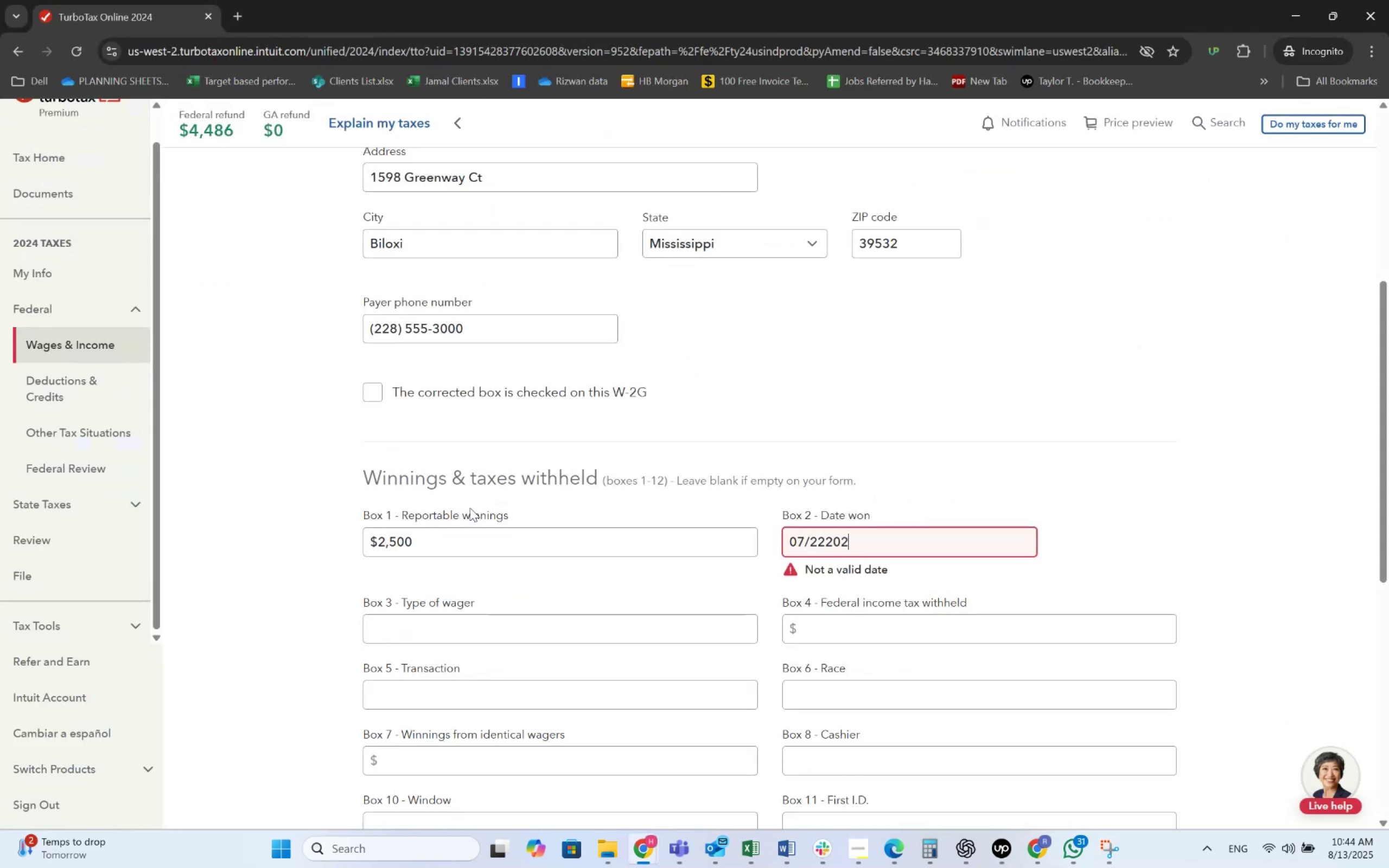 
key(Alt+Numpad3)
 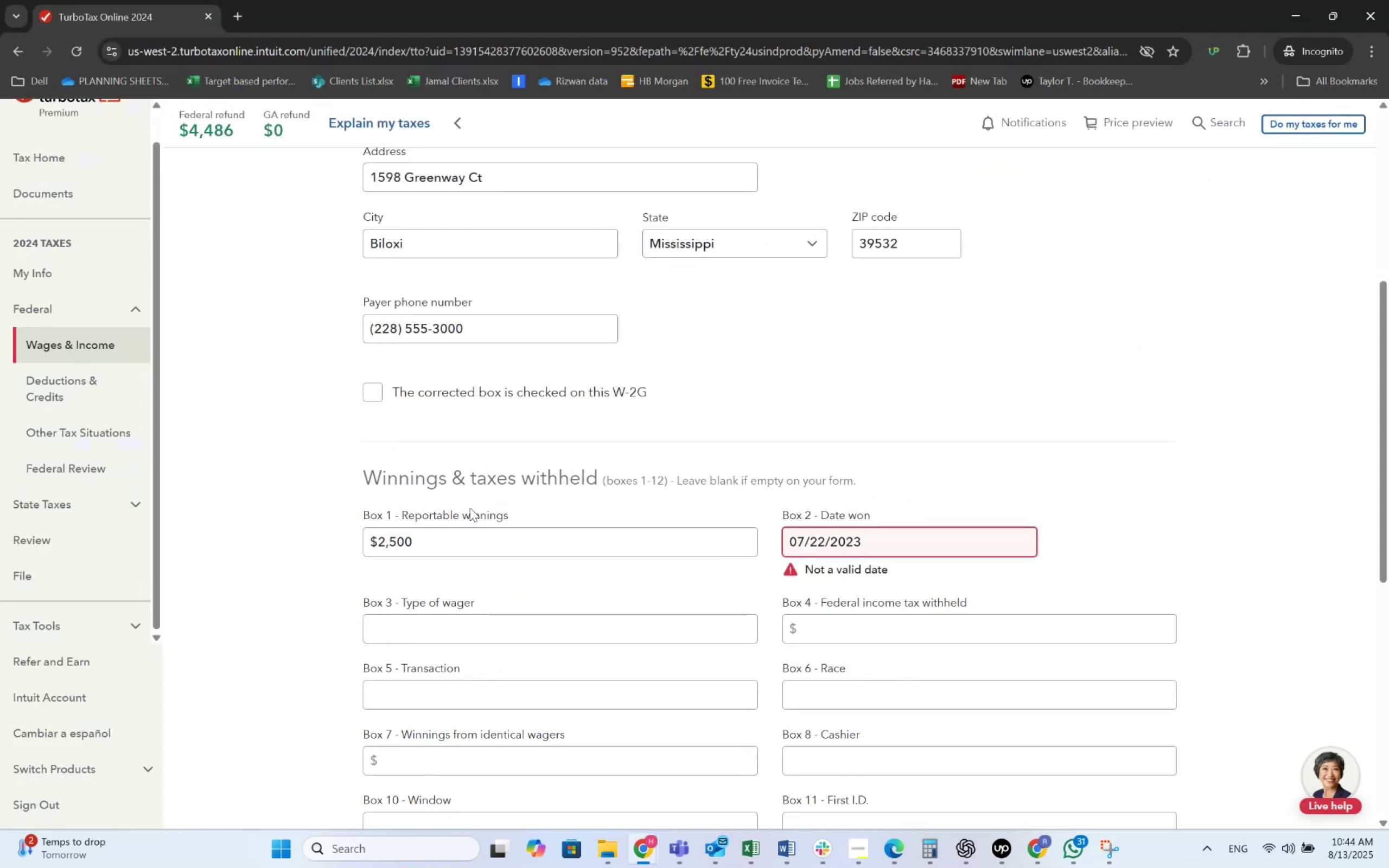 
key(Alt+Tab)
 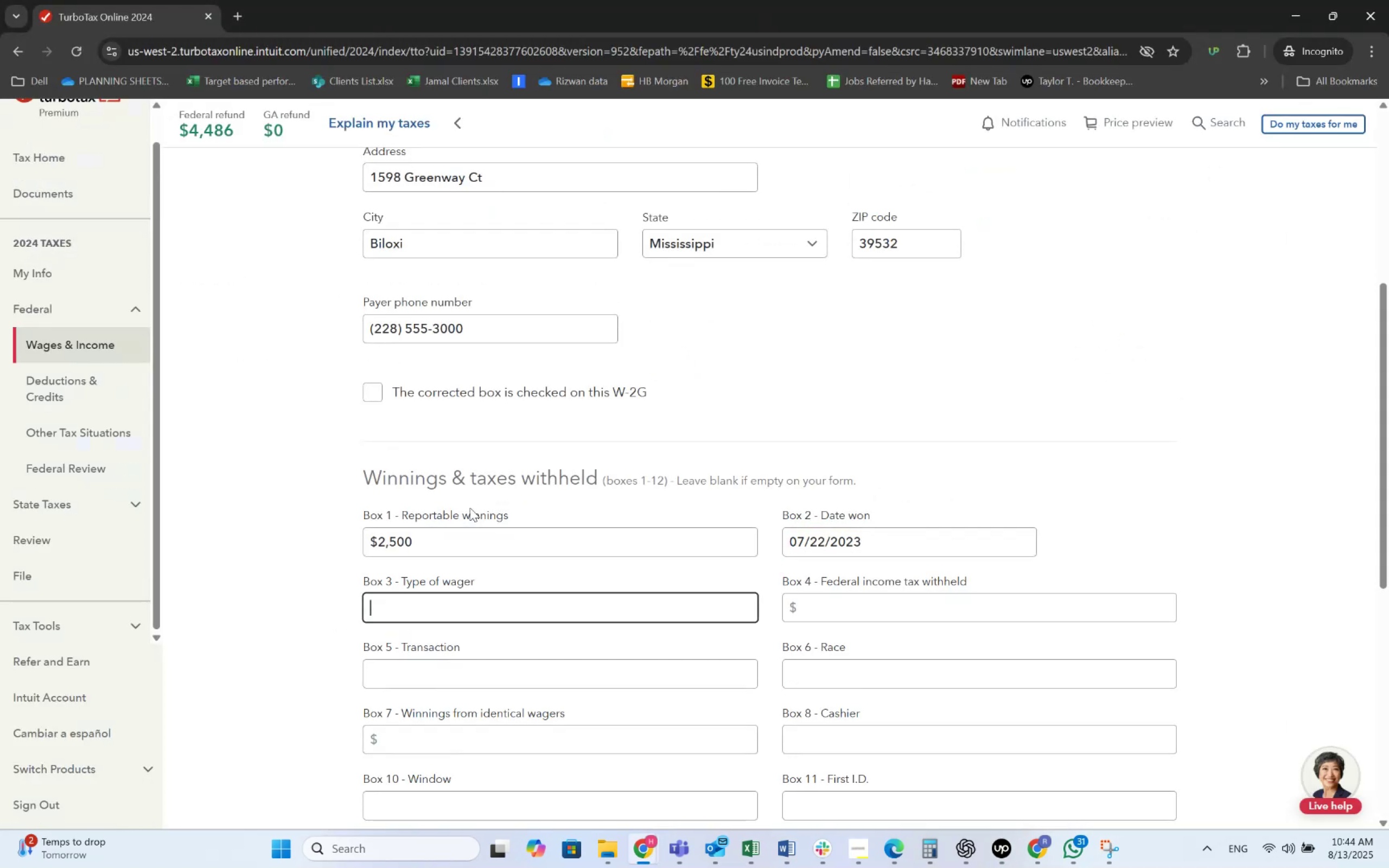 
key(Alt+AltLeft)
 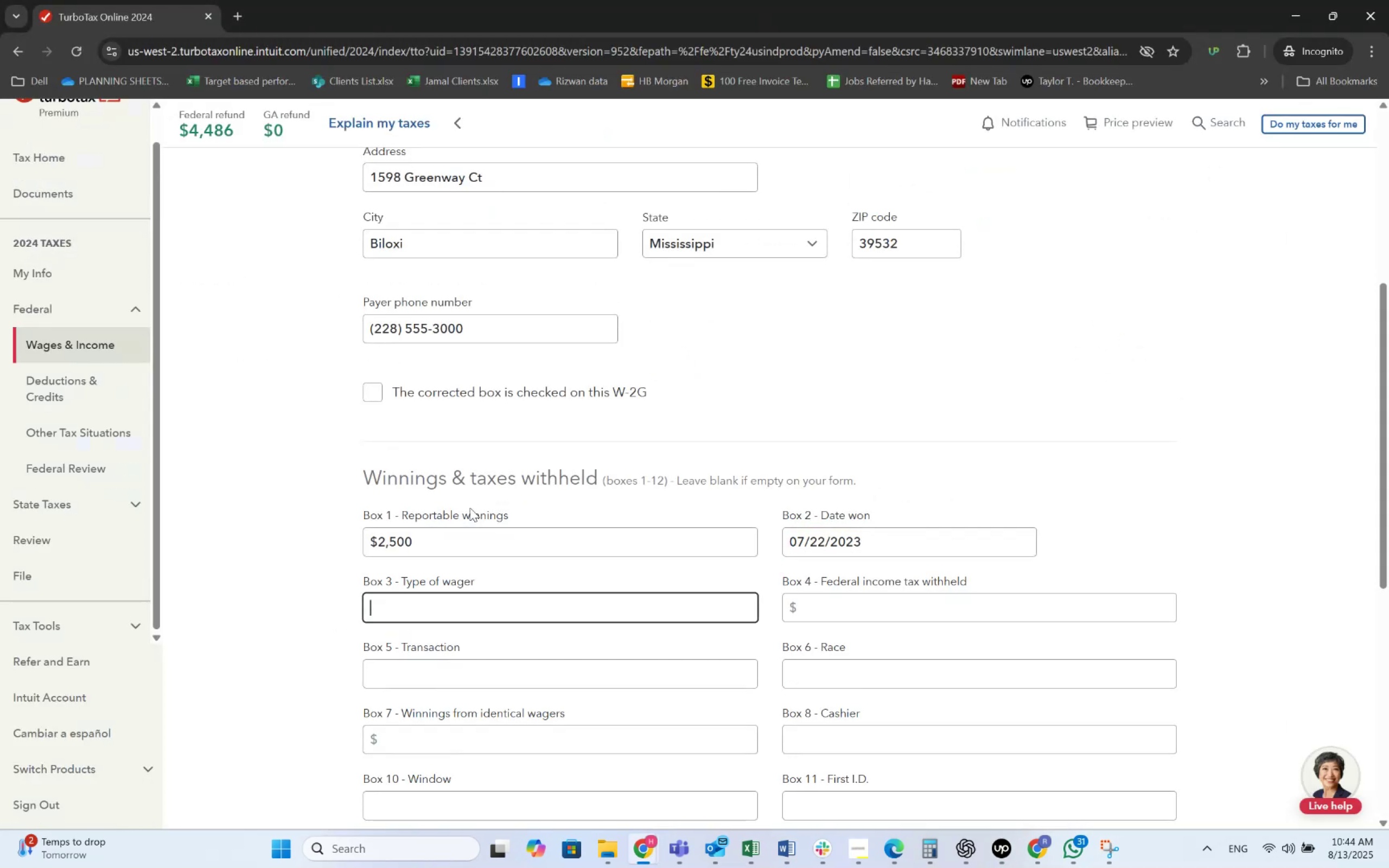 
key(Alt+Tab)
 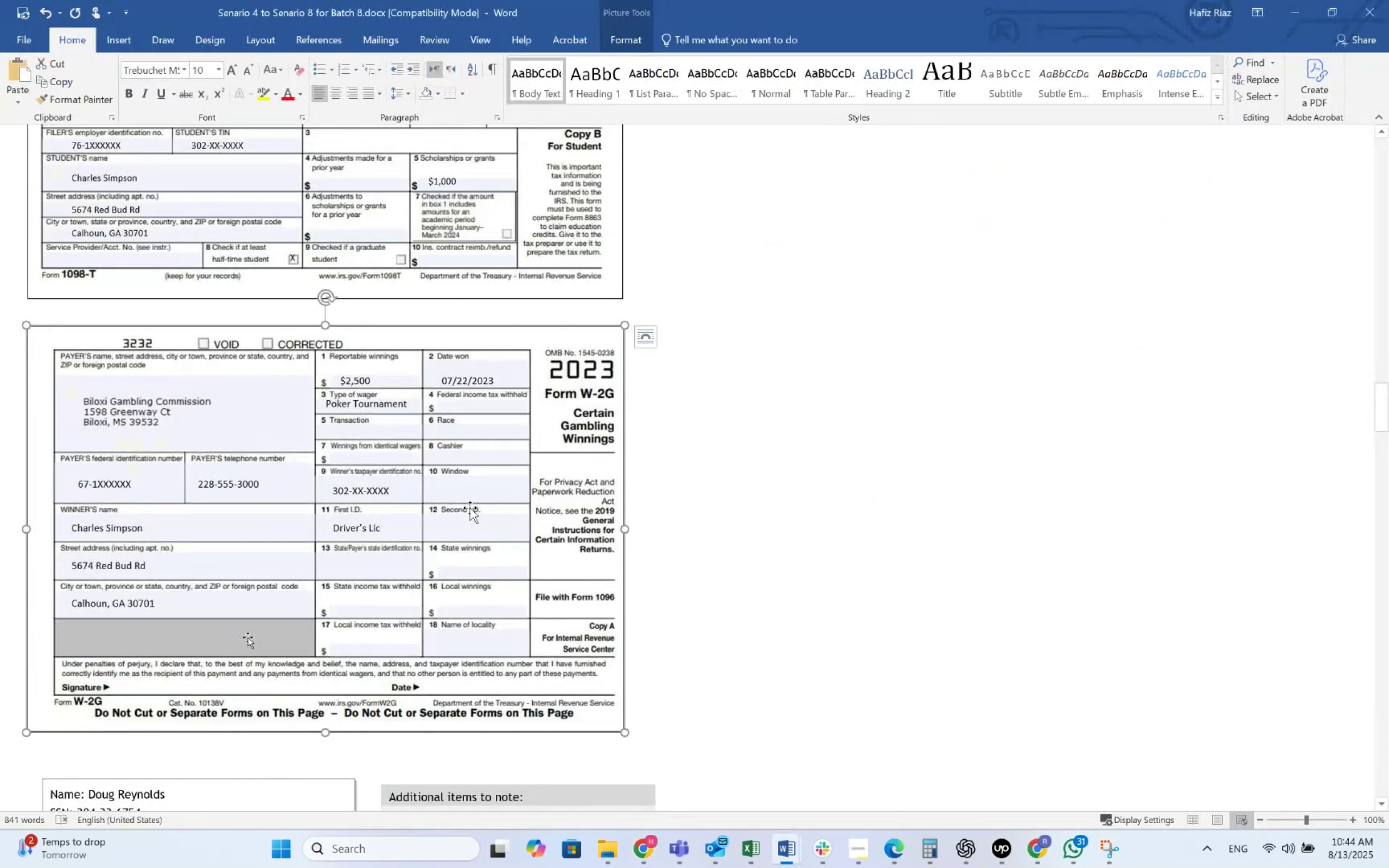 
key(Alt+AltLeft)
 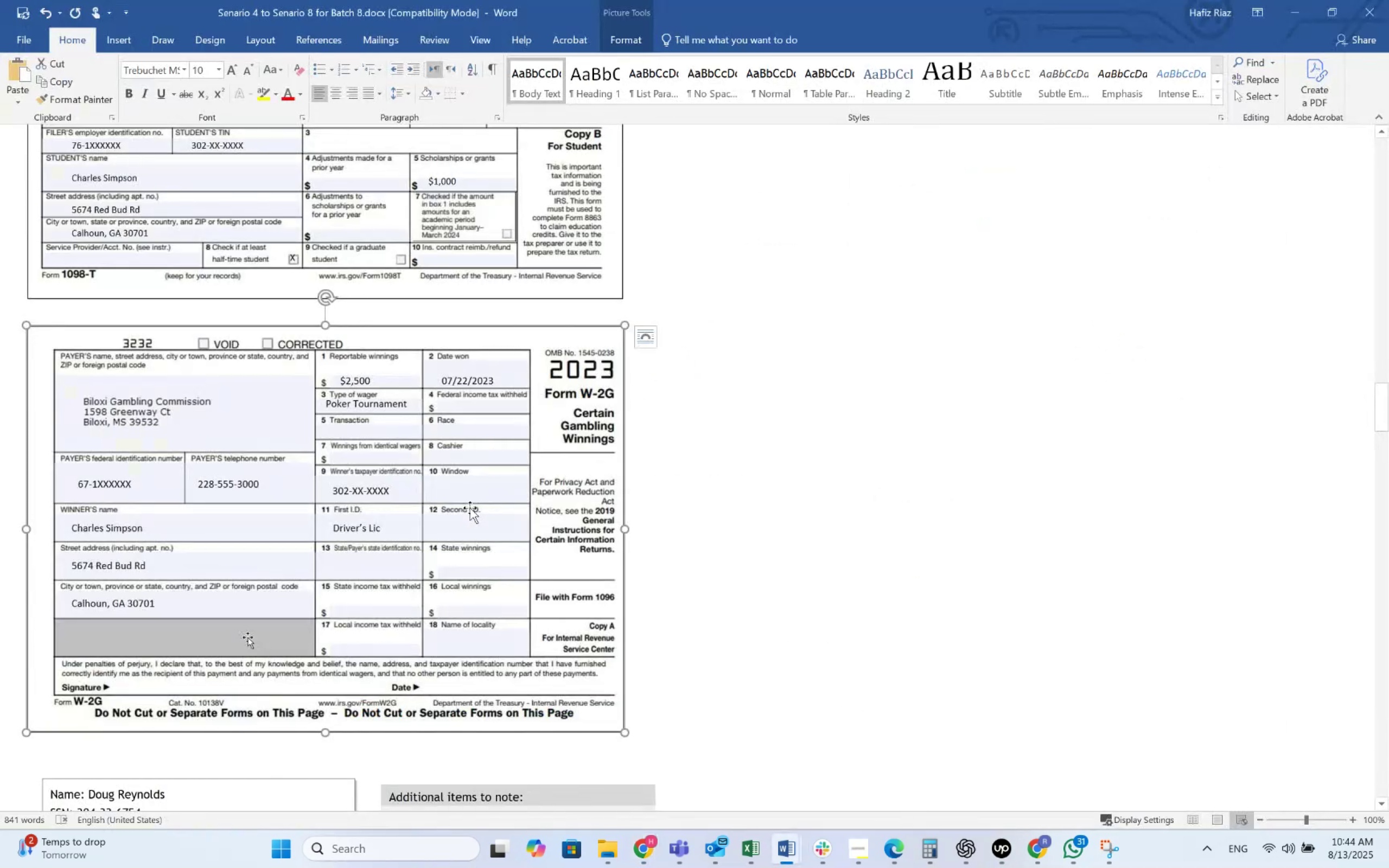 
key(Tab)
type(Poker Tou)
 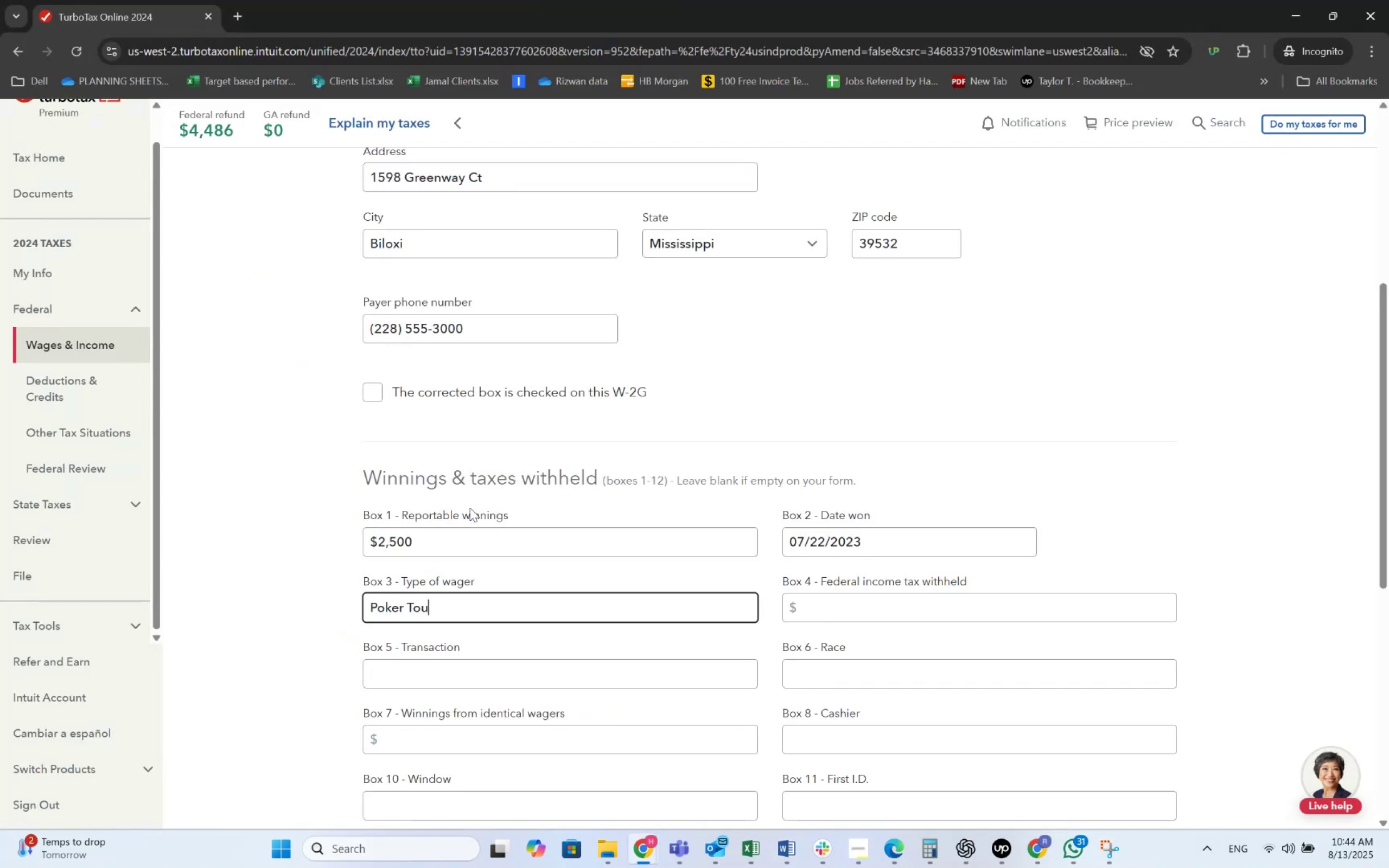 
 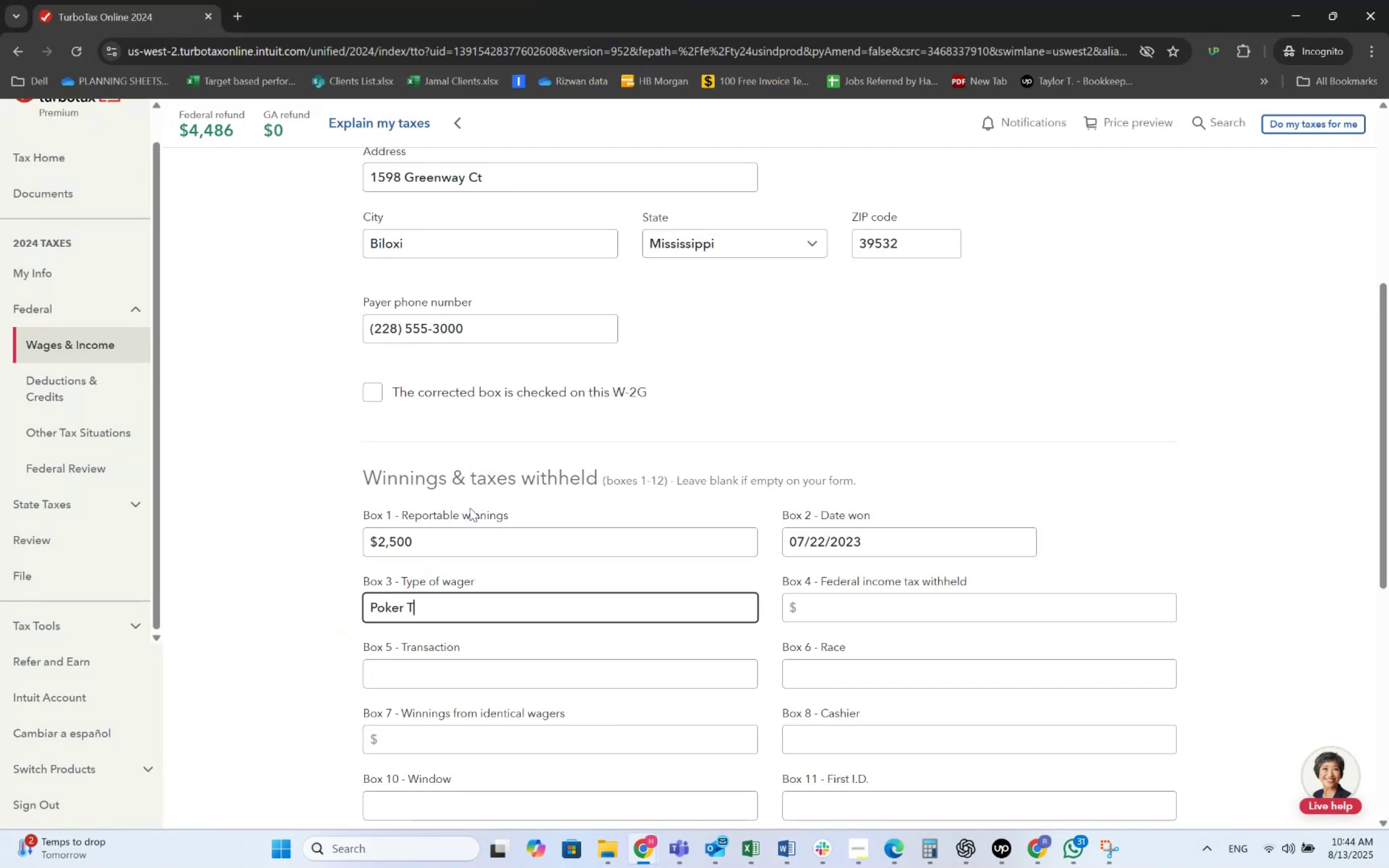 
key(Alt+AltLeft)
 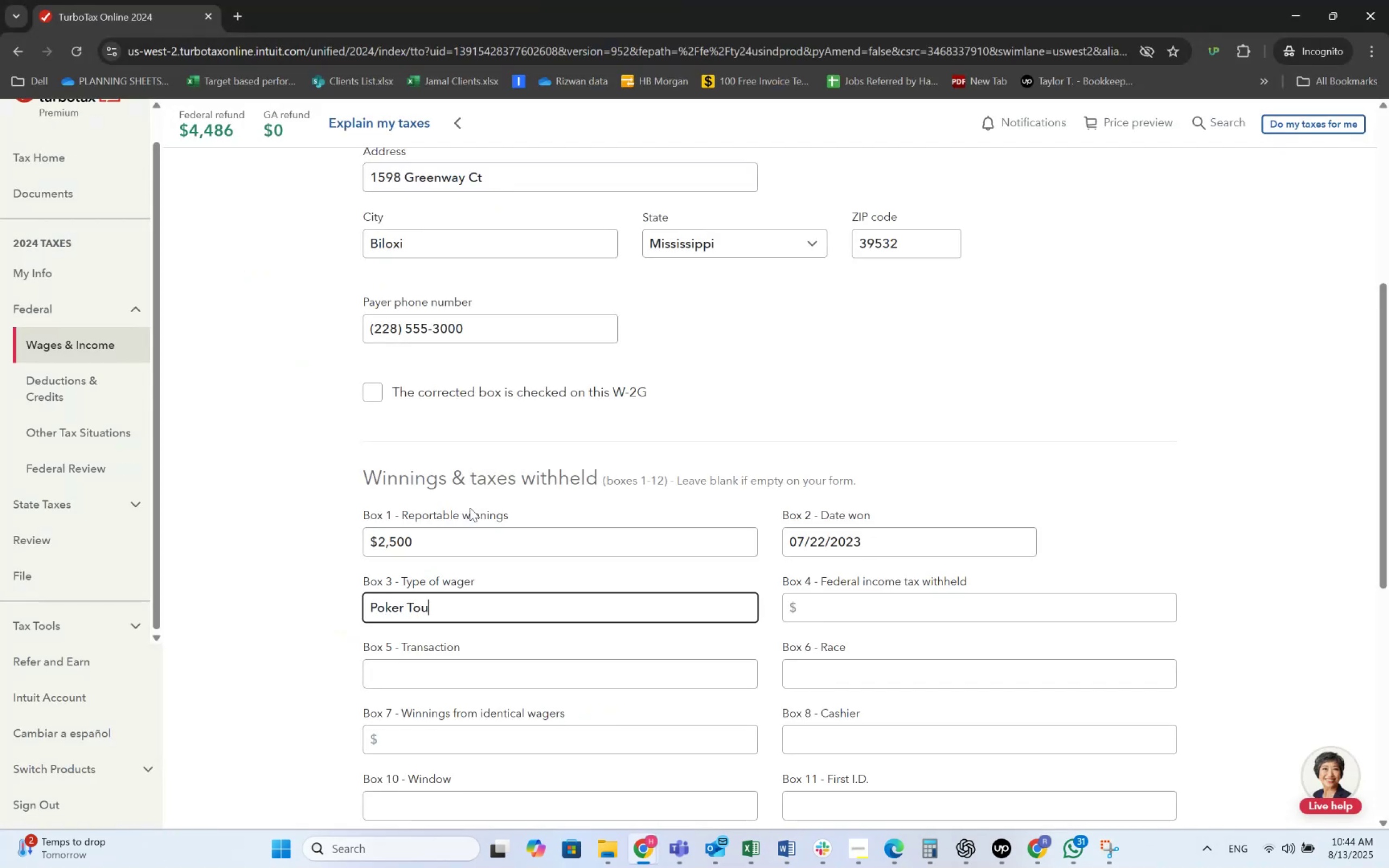 
key(Alt+Tab)
 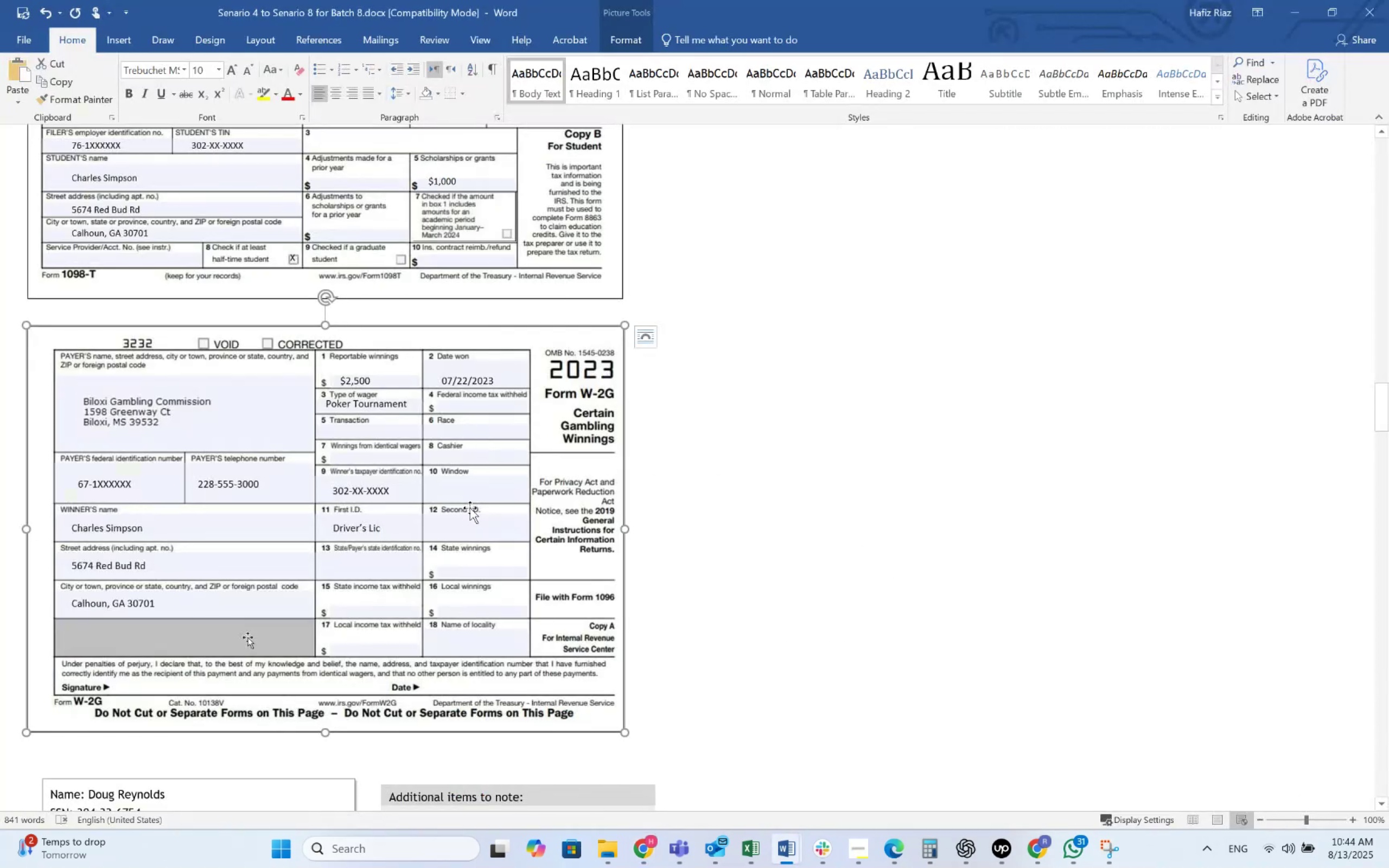 
key(Alt+AltLeft)
 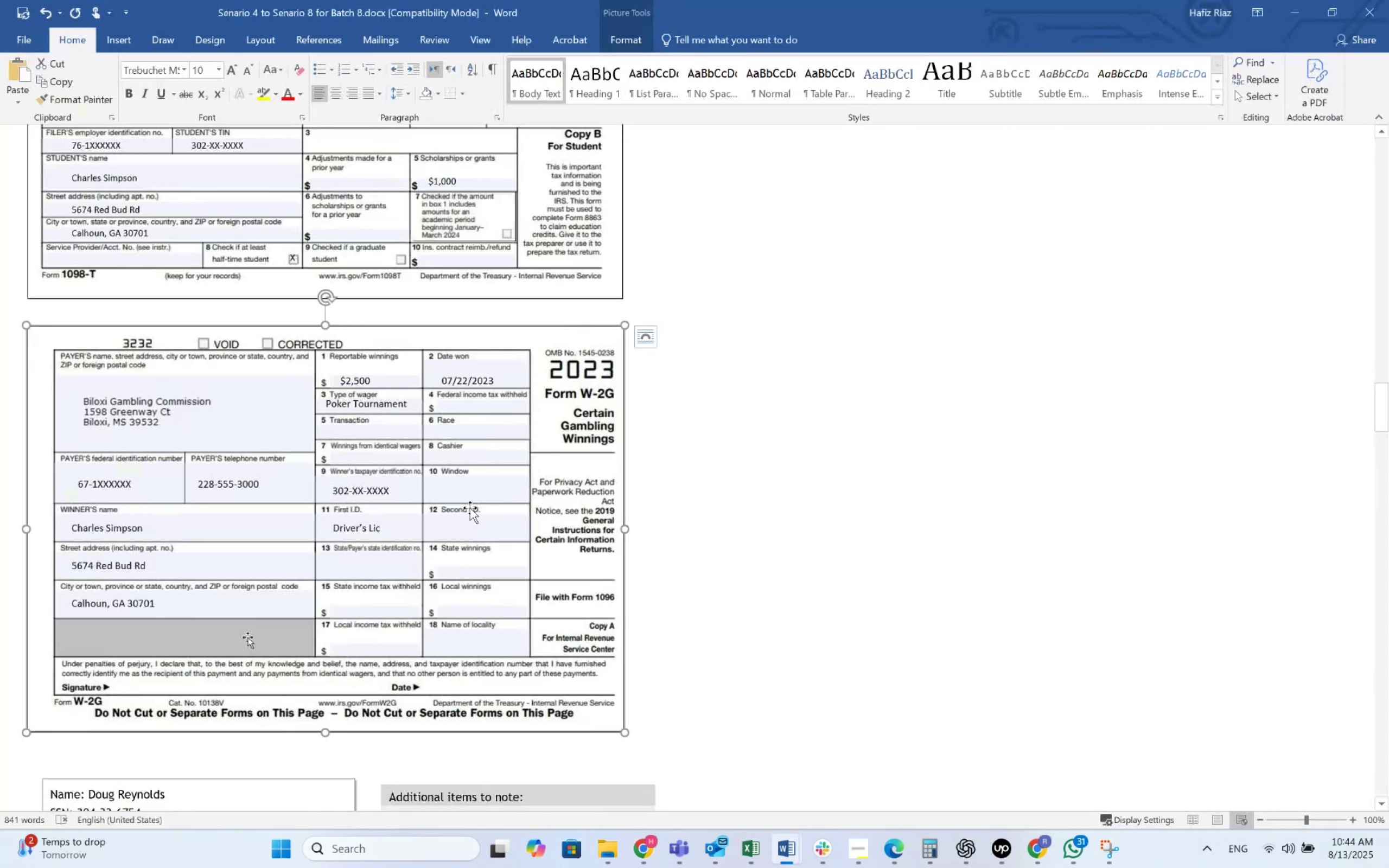 
key(Tab)
type(rnament)
key(Tab)
 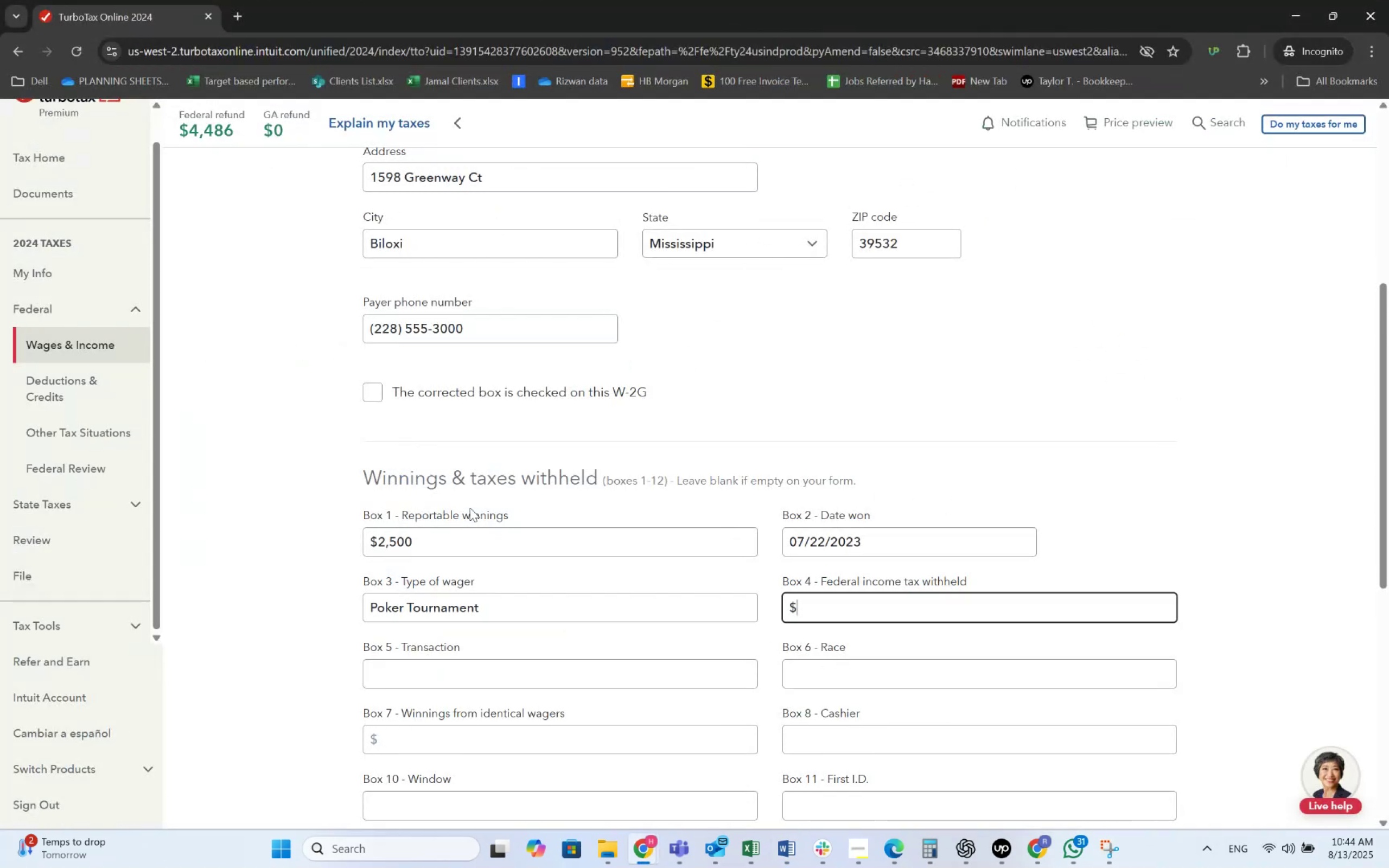 
key(Alt+AltLeft)
 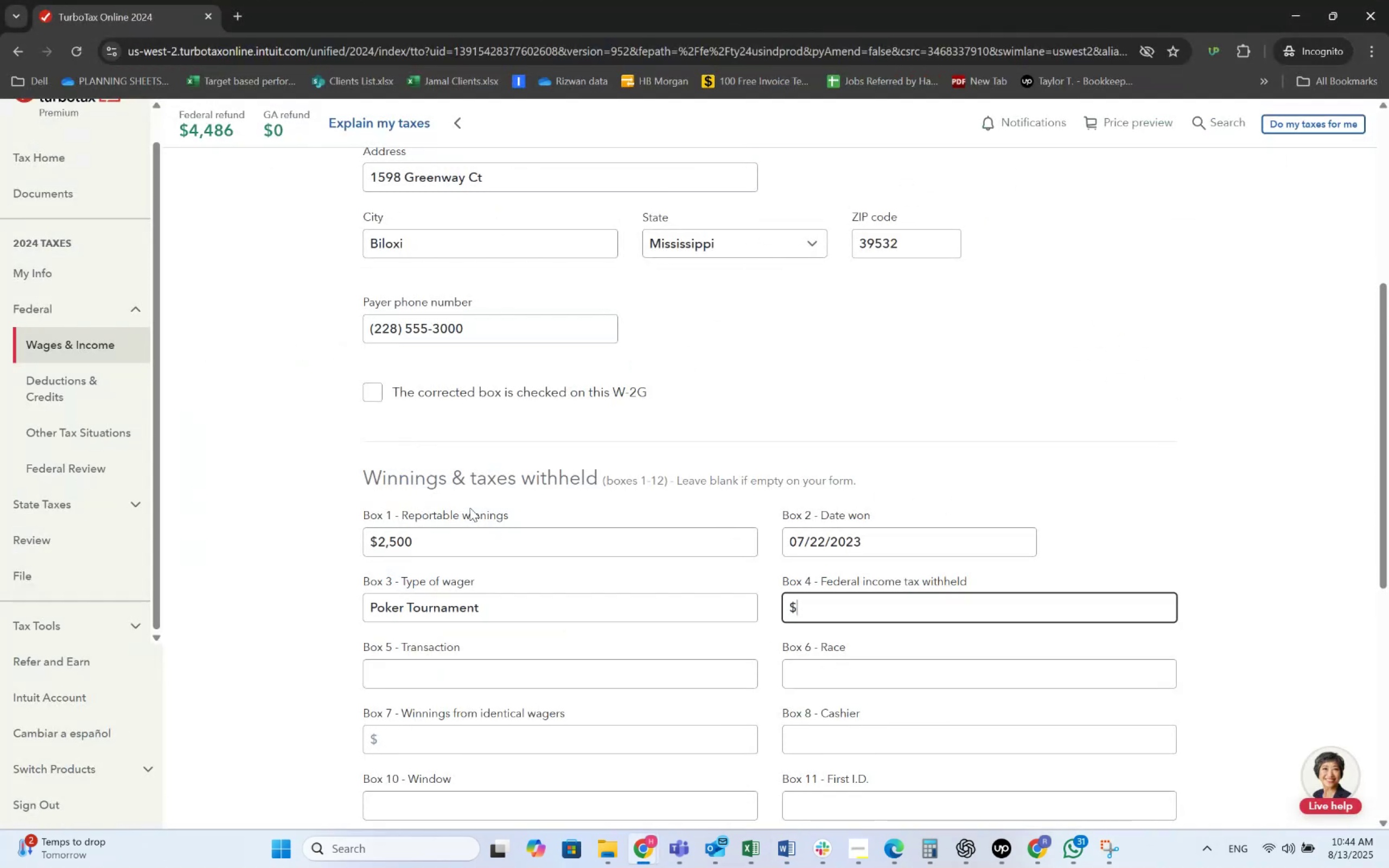 
key(Alt+Tab)
 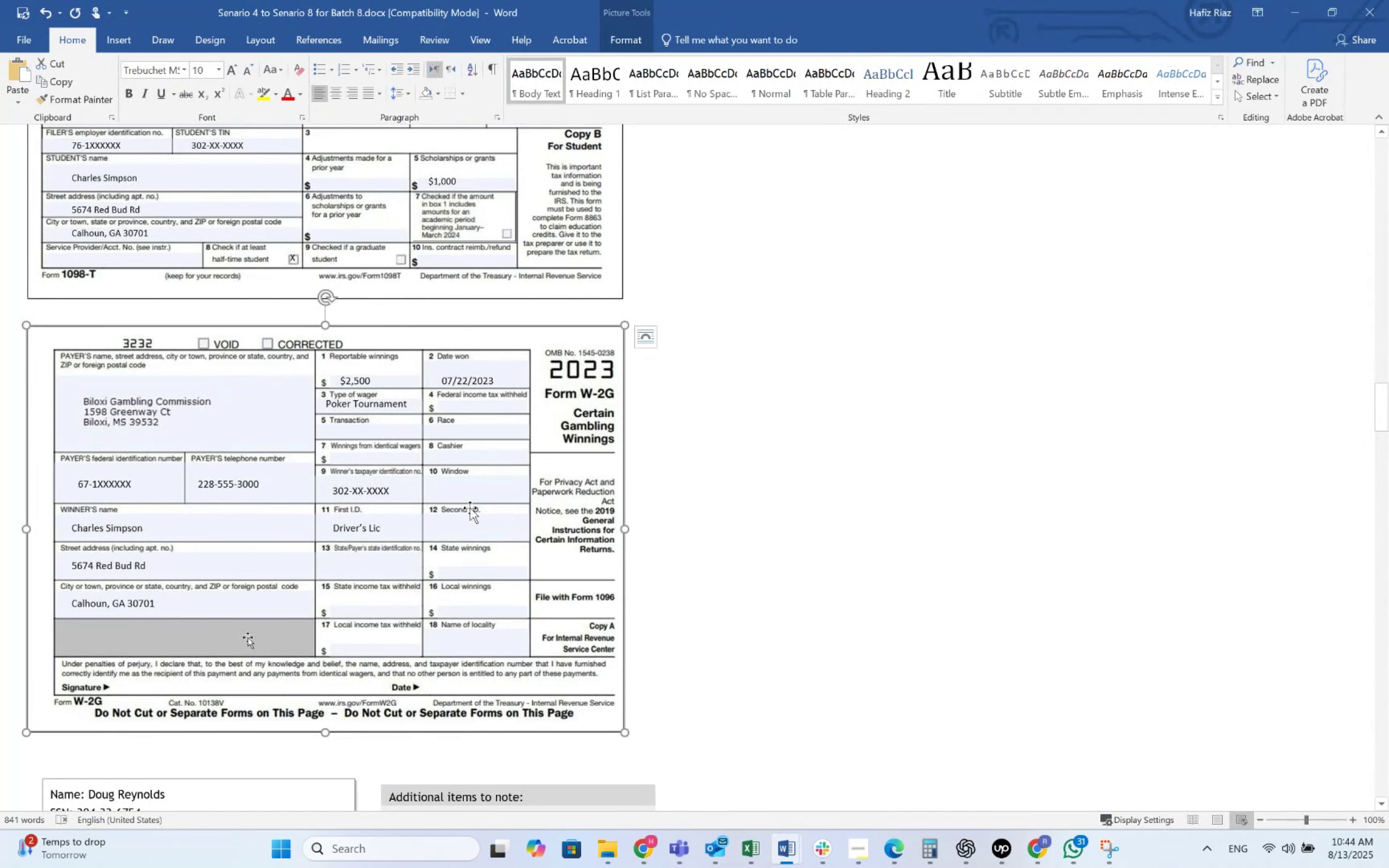 
key(Alt+AltLeft)
 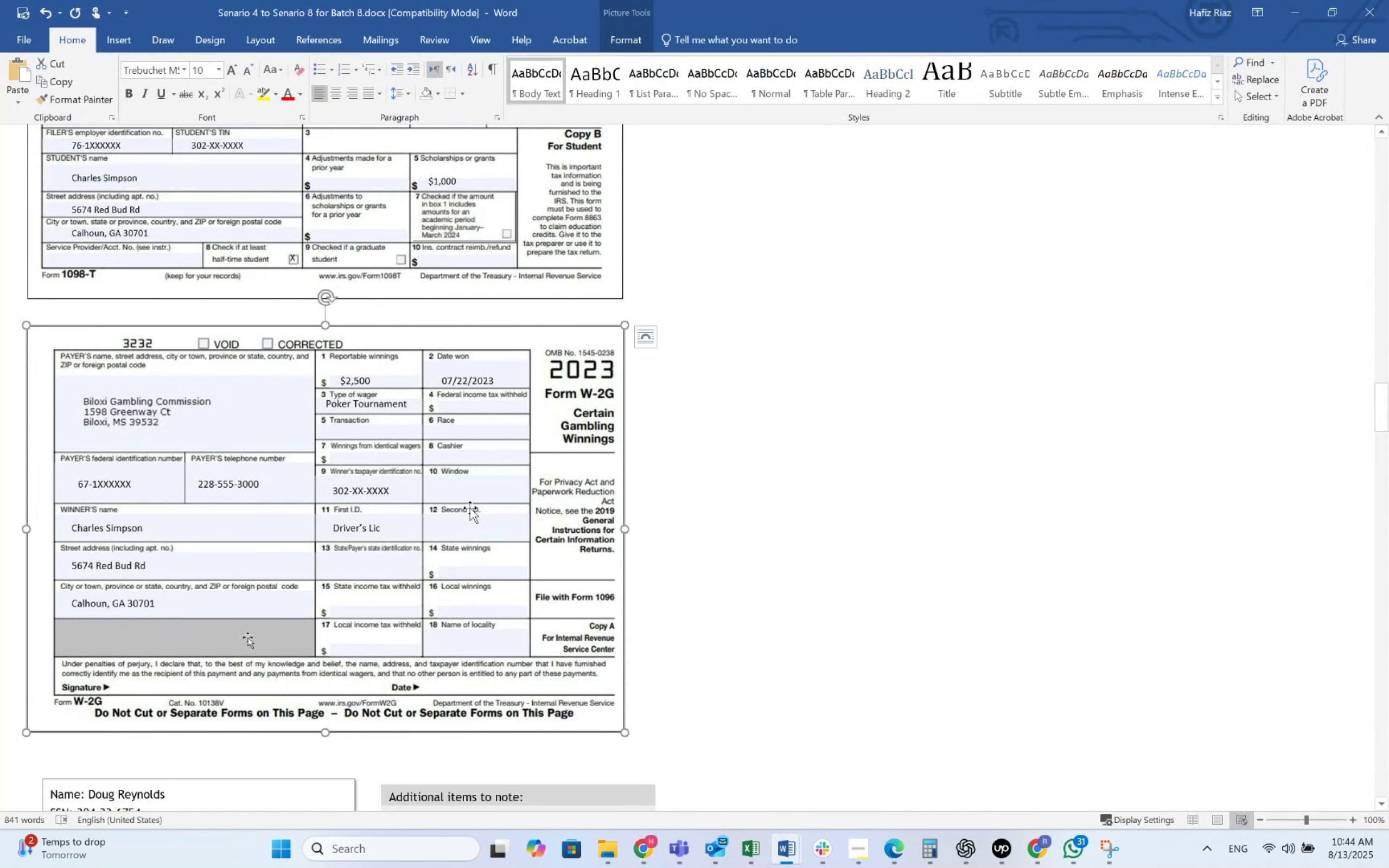 
key(Alt+Tab)
 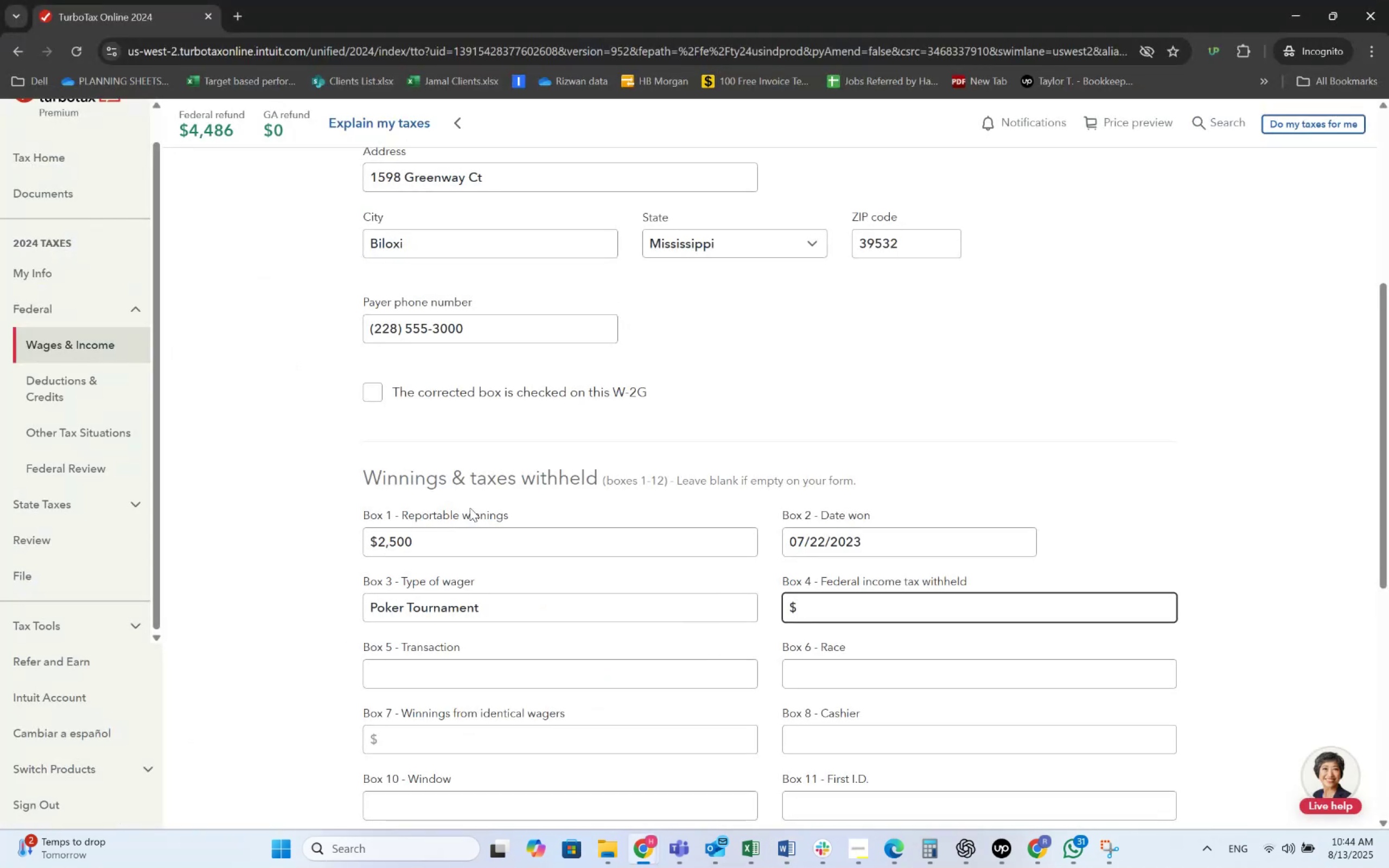 
key(Alt+AltLeft)
 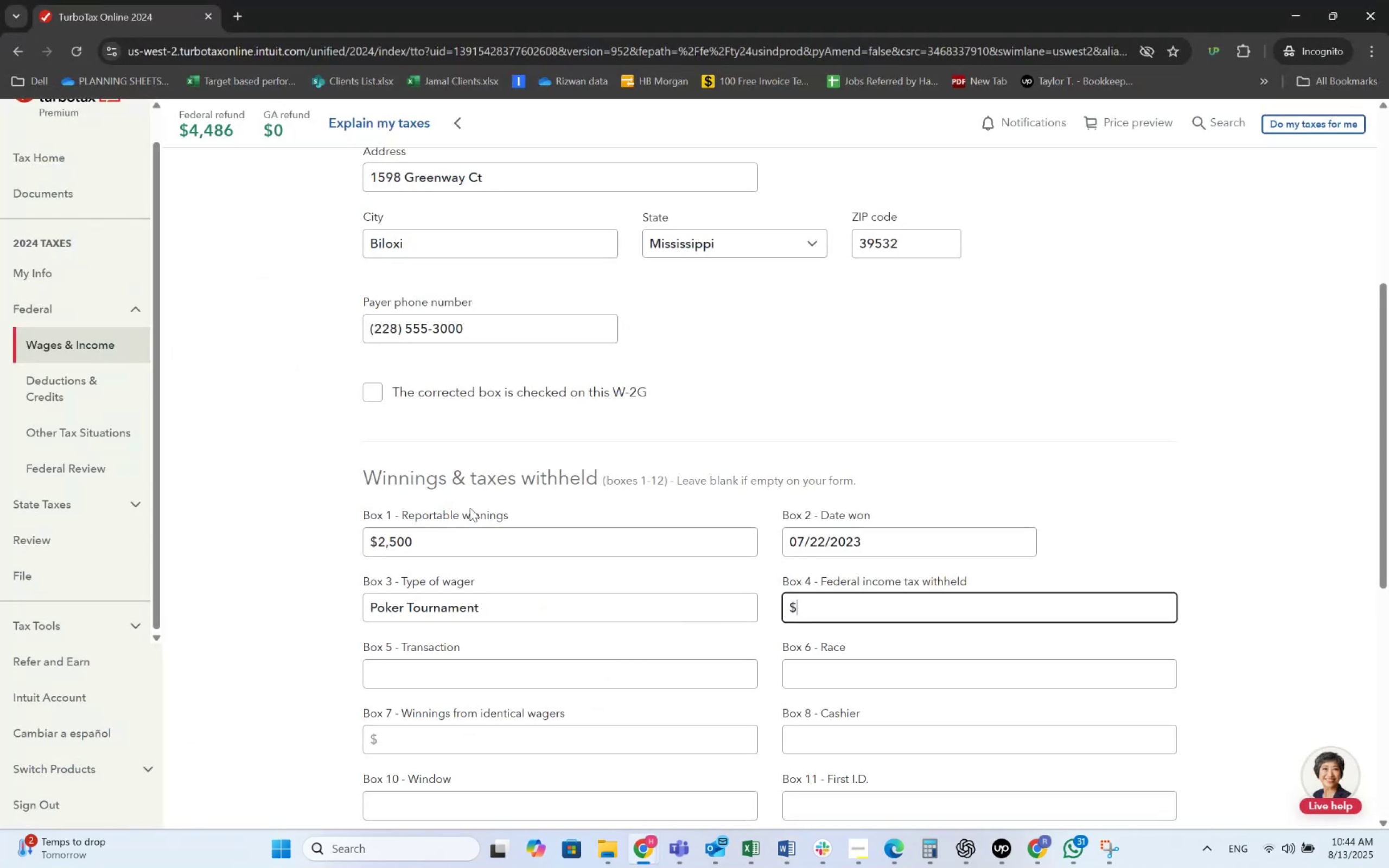 
key(Alt+Tab)
 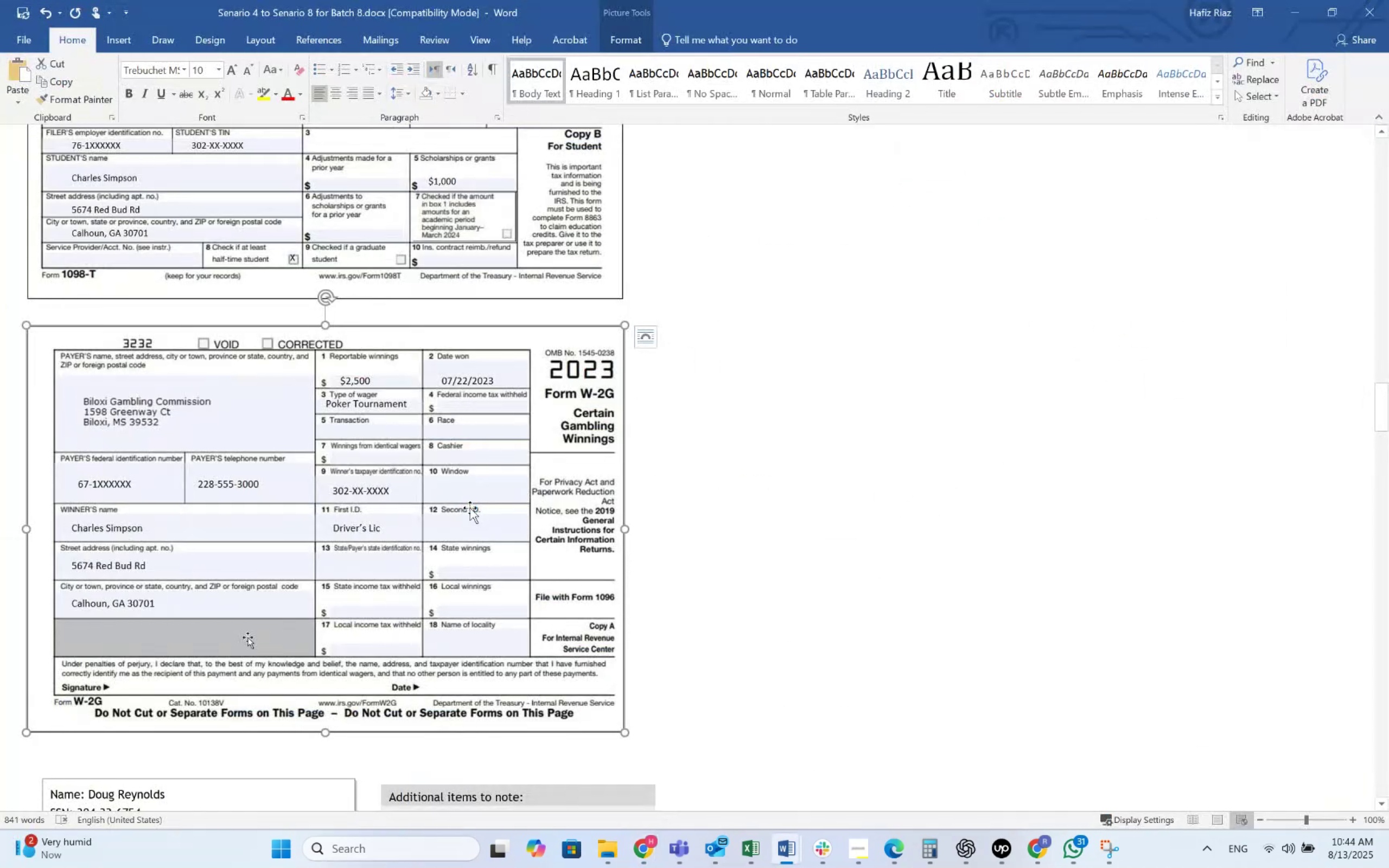 
key(Alt+AltLeft)
 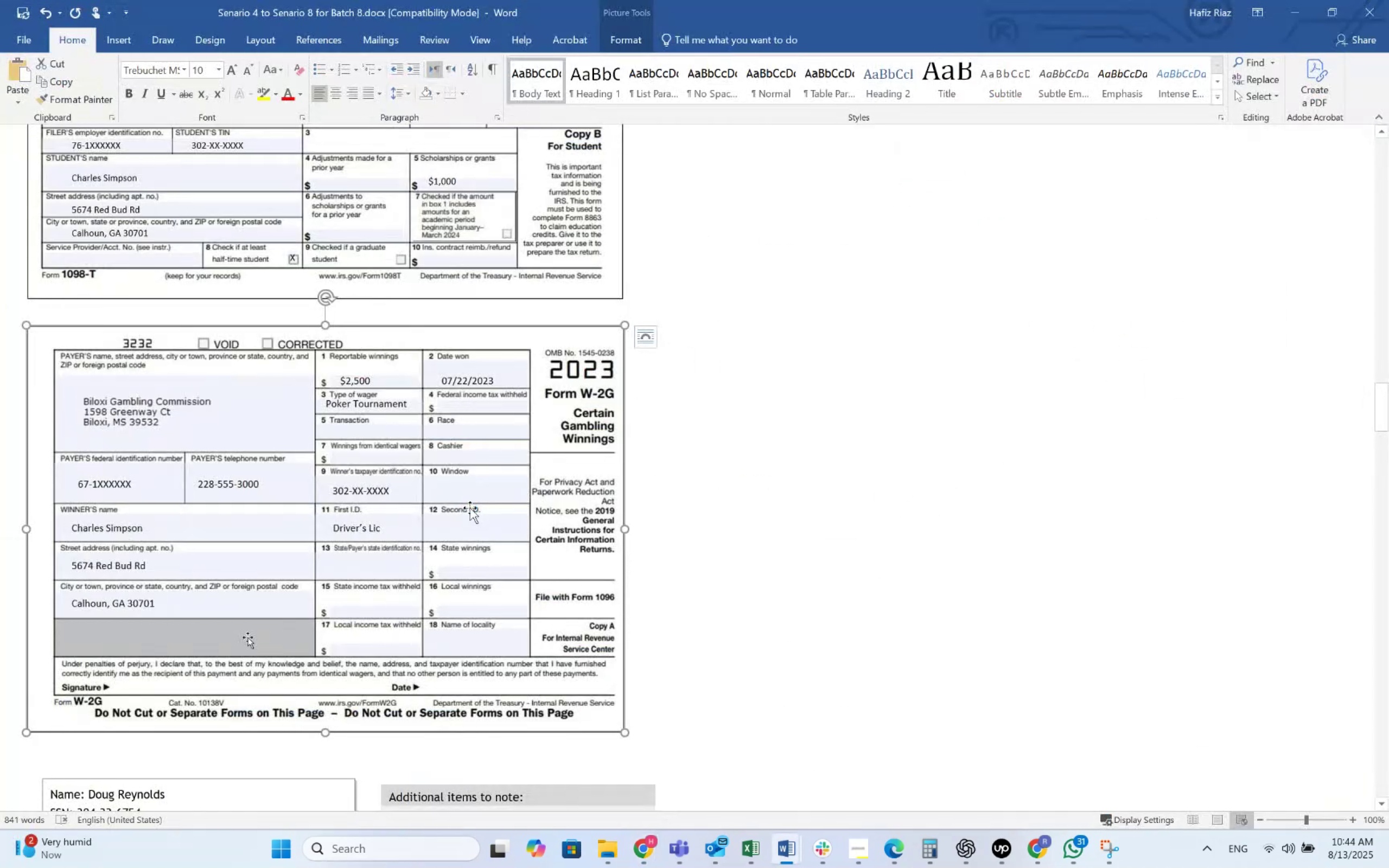 
key(Alt+Tab)
 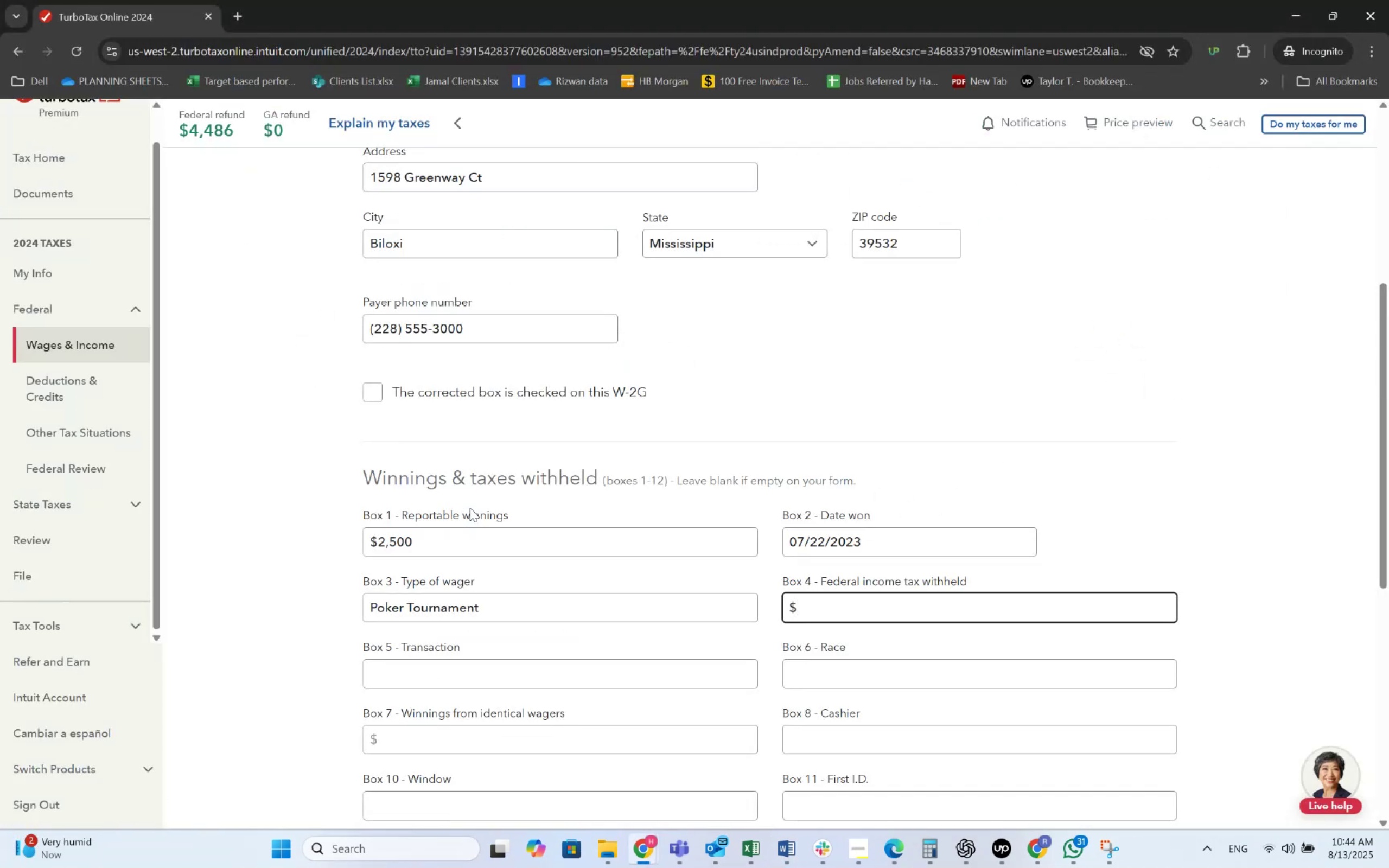 
key(Alt+AltLeft)
 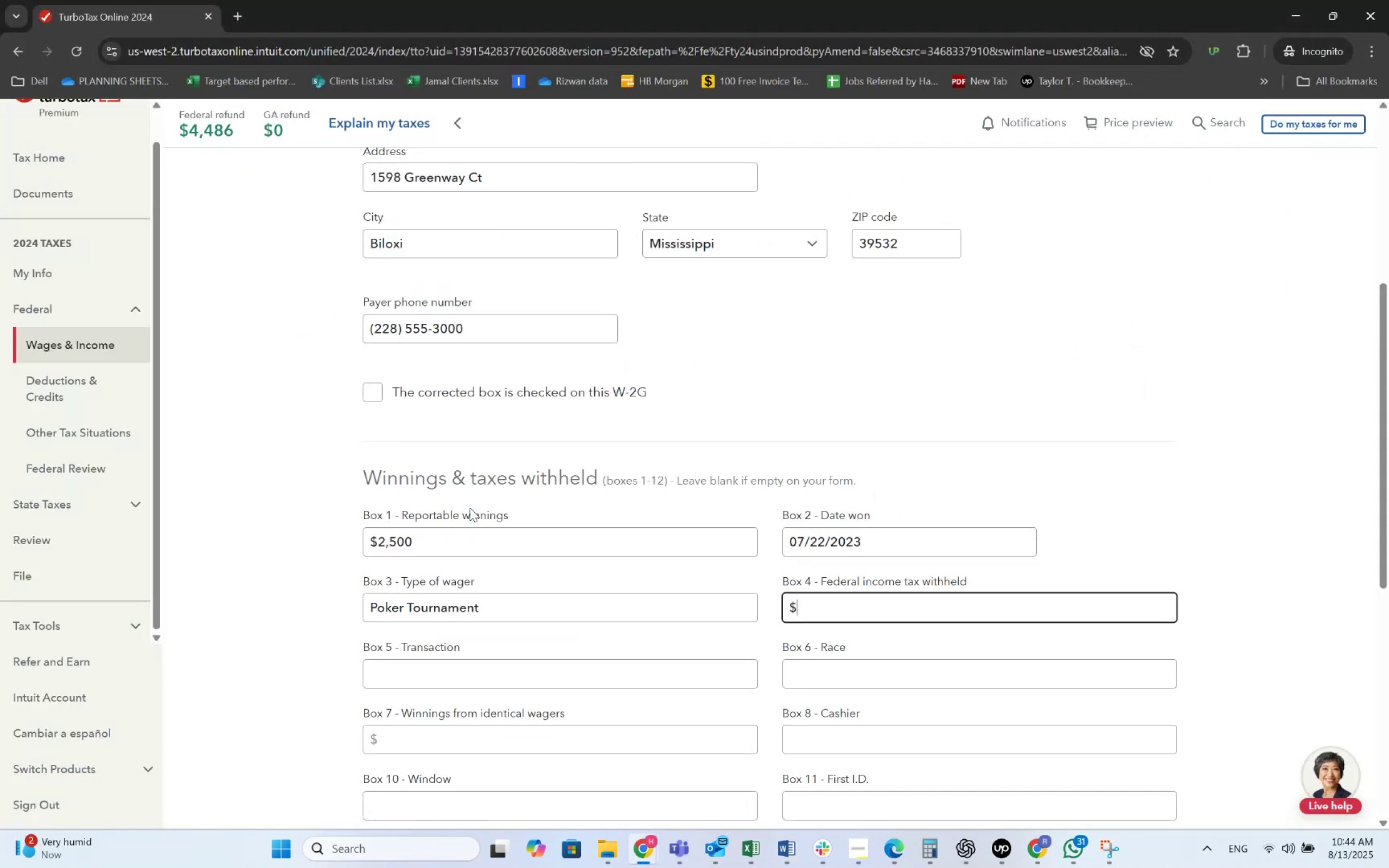 
key(Alt+Tab)
 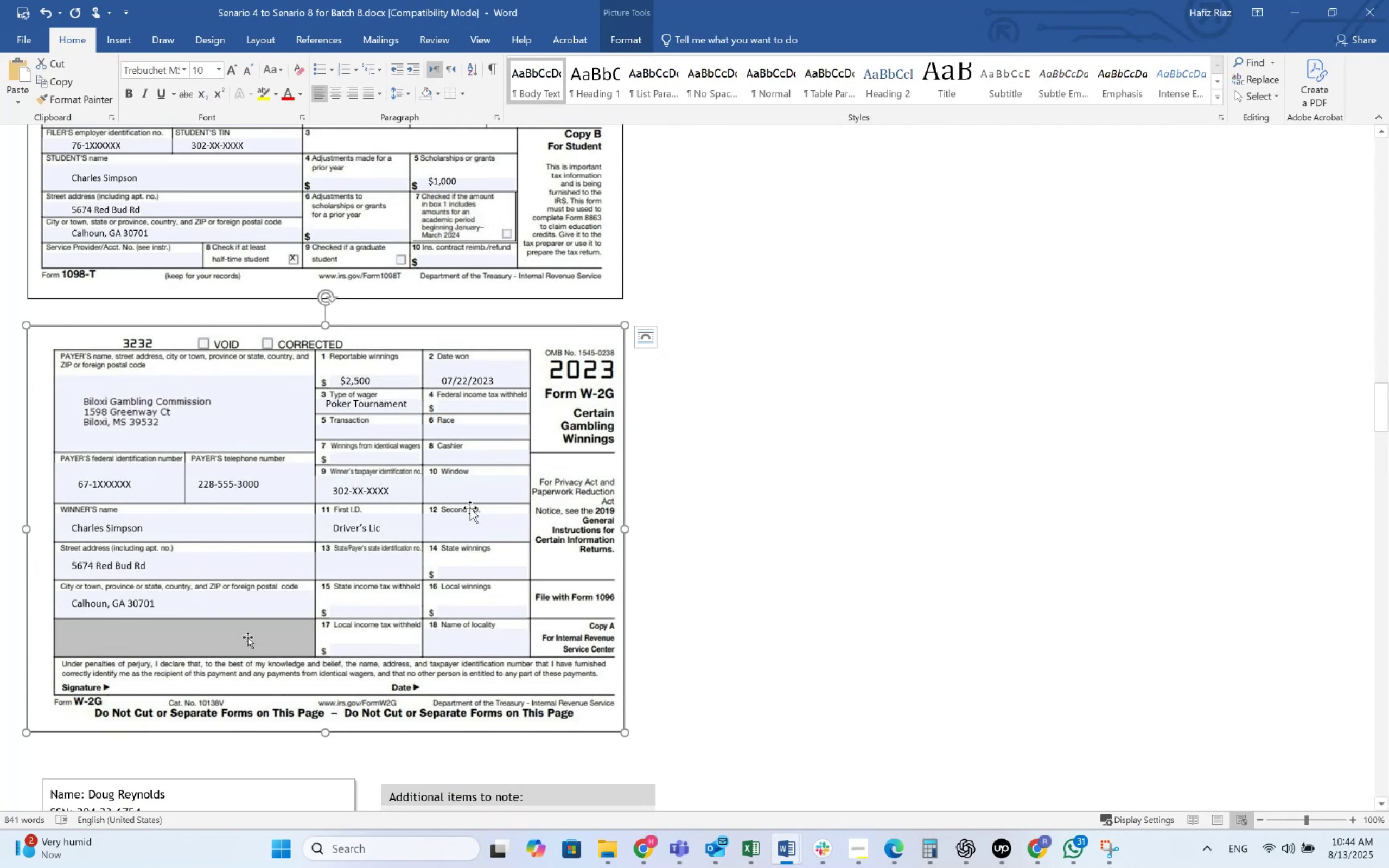 
key(Alt+AltLeft)
 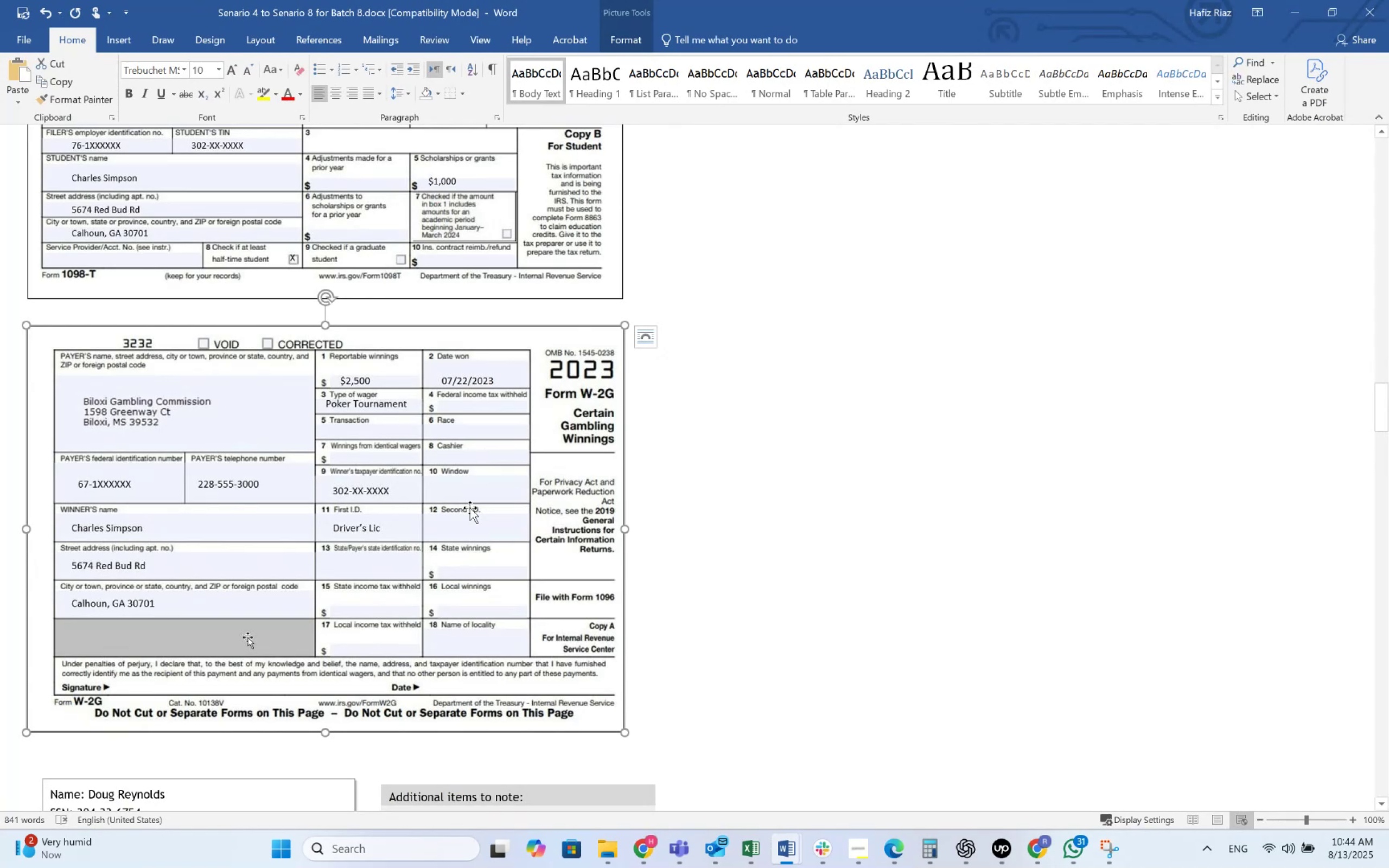 
key(Alt+Tab)
 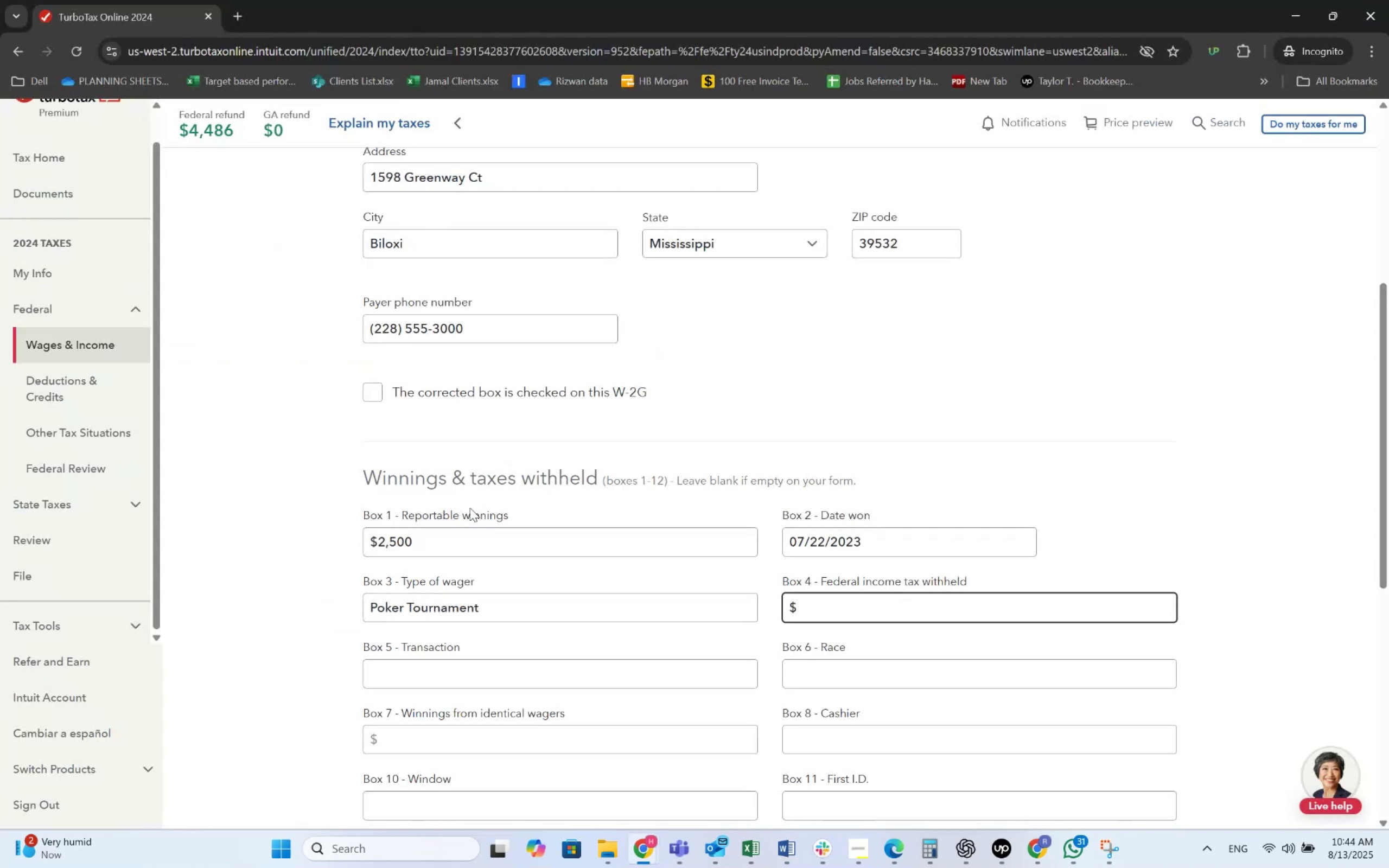 
key(Alt+AltLeft)
 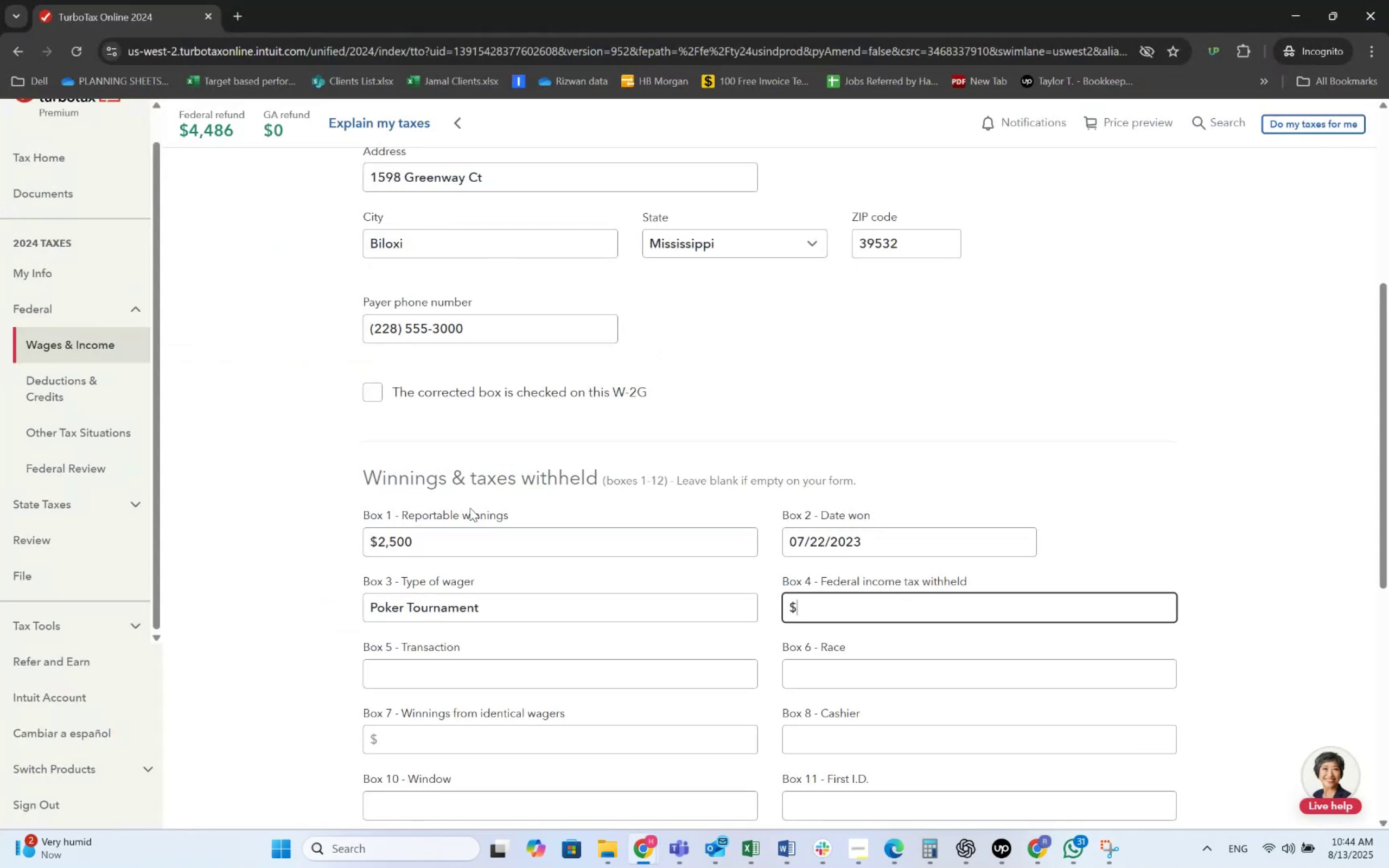 
key(Alt+Tab)
 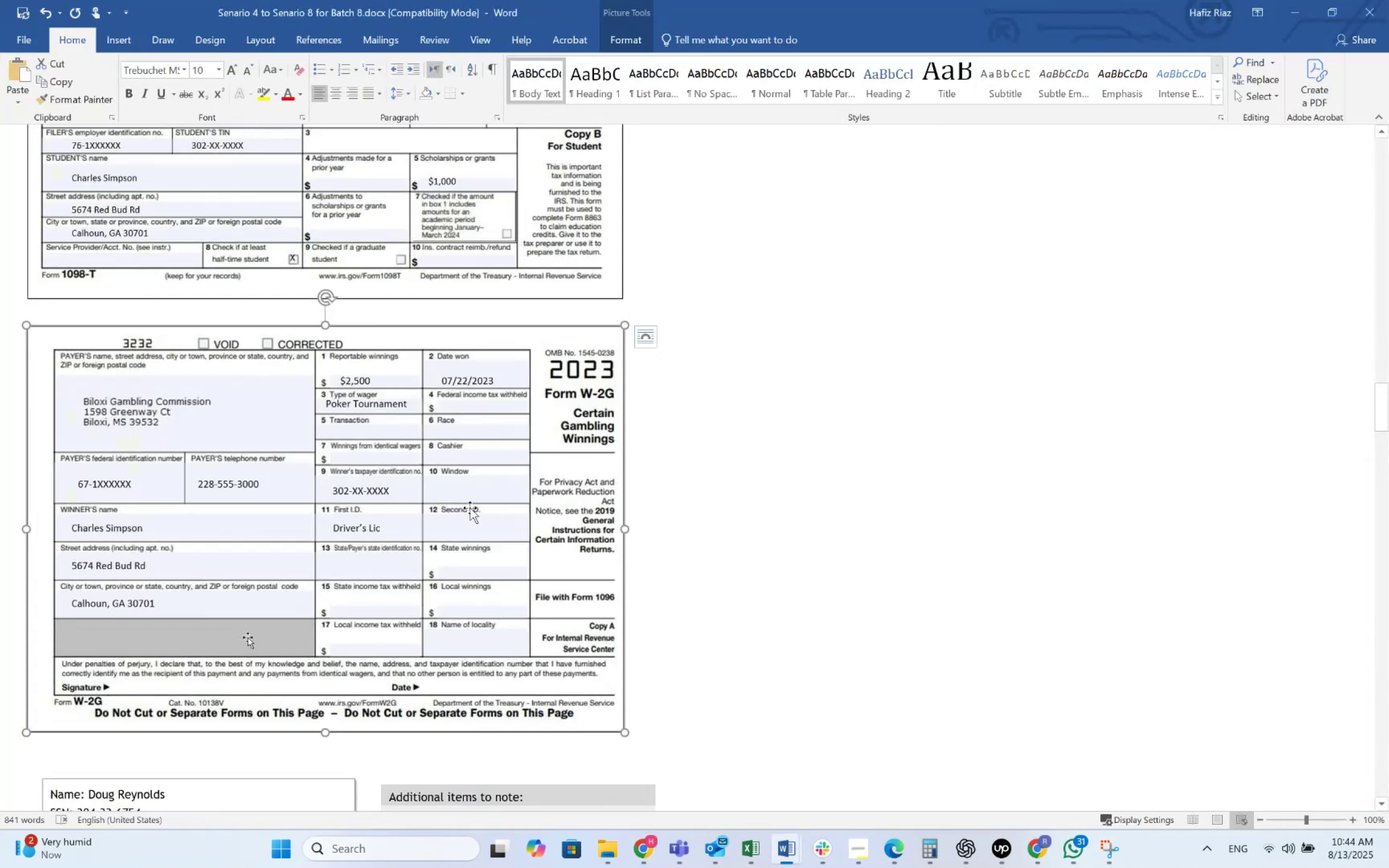 
key(Alt+AltLeft)
 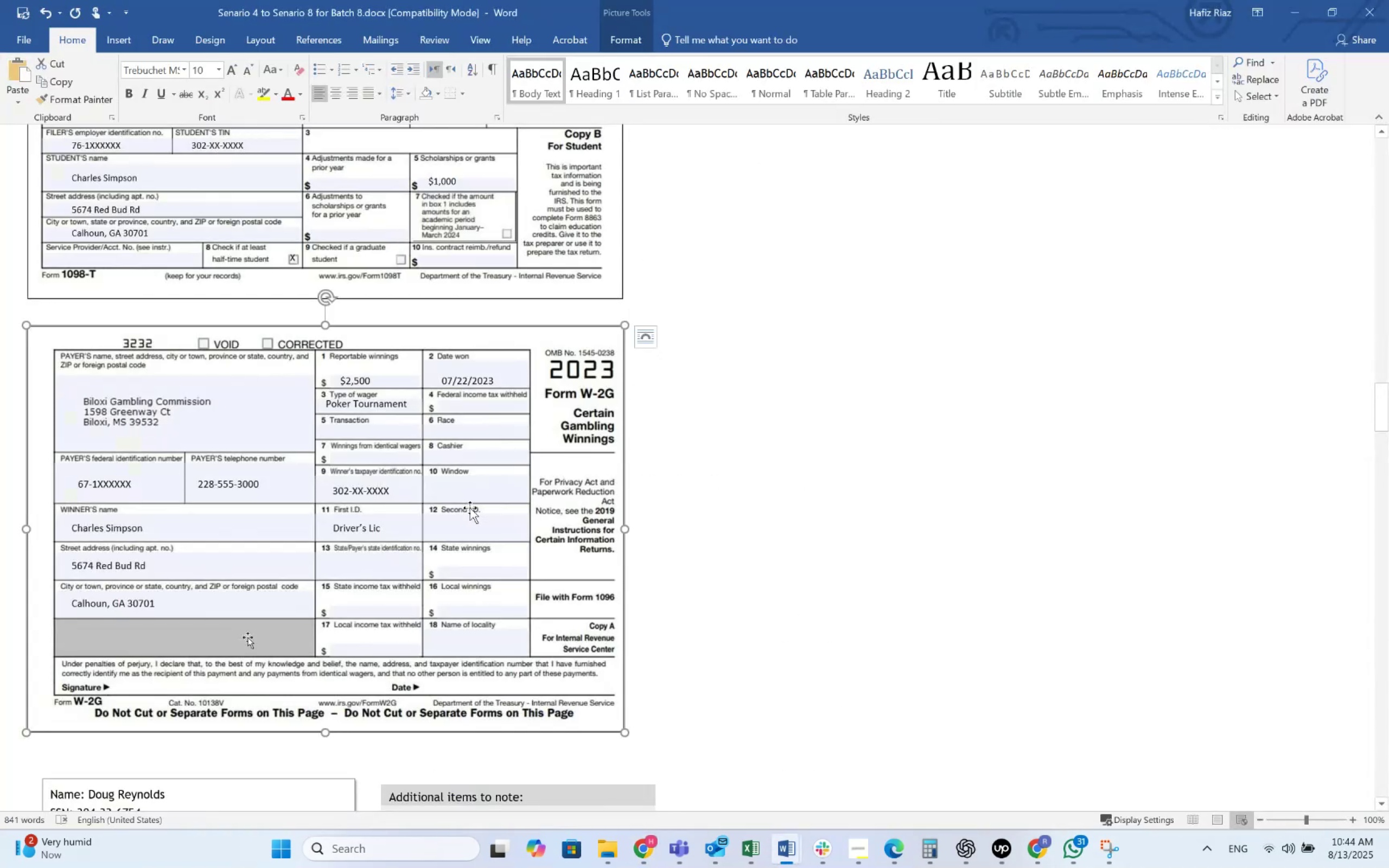 
key(Alt+Tab)
 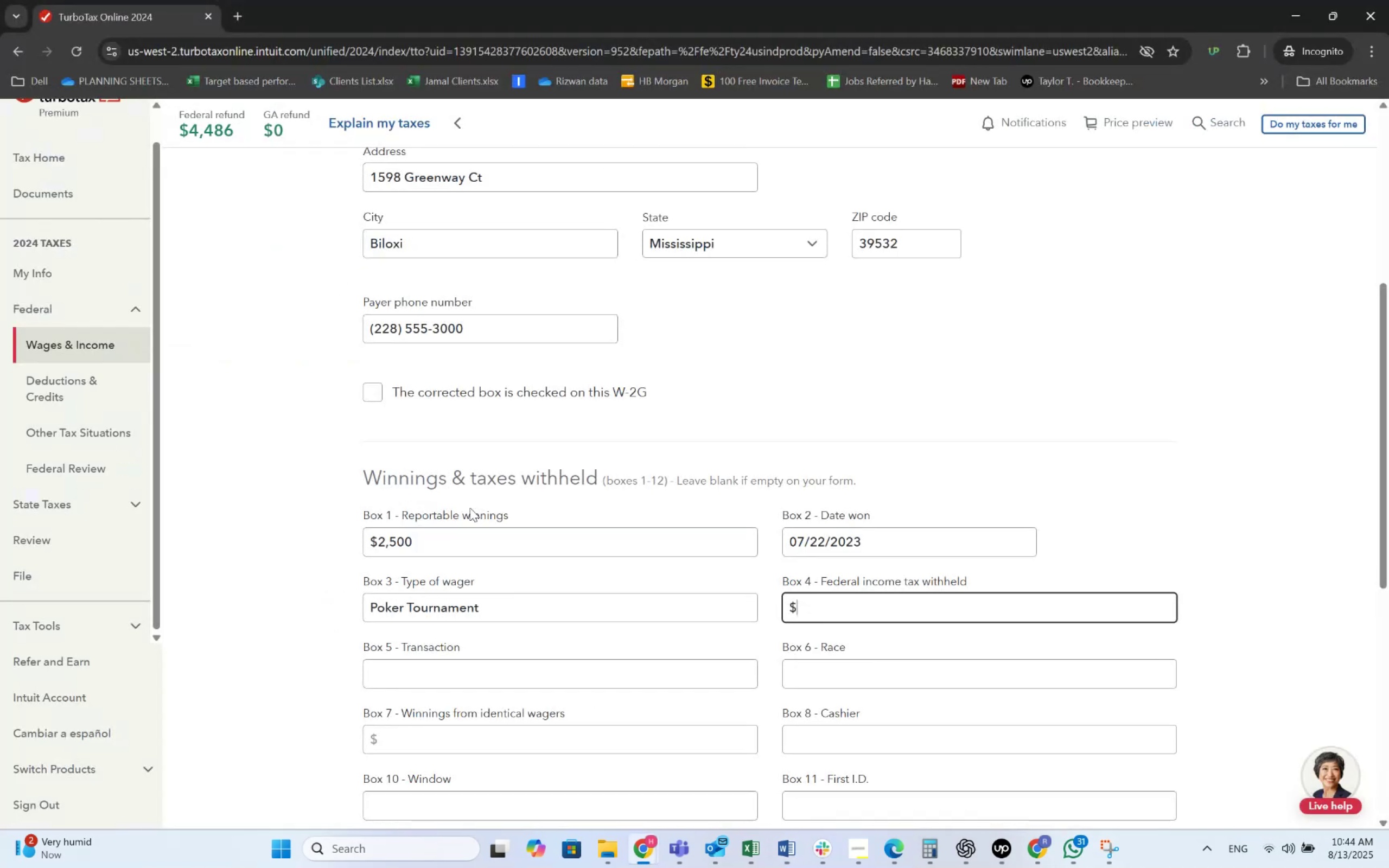 
key(Alt+Tab)
 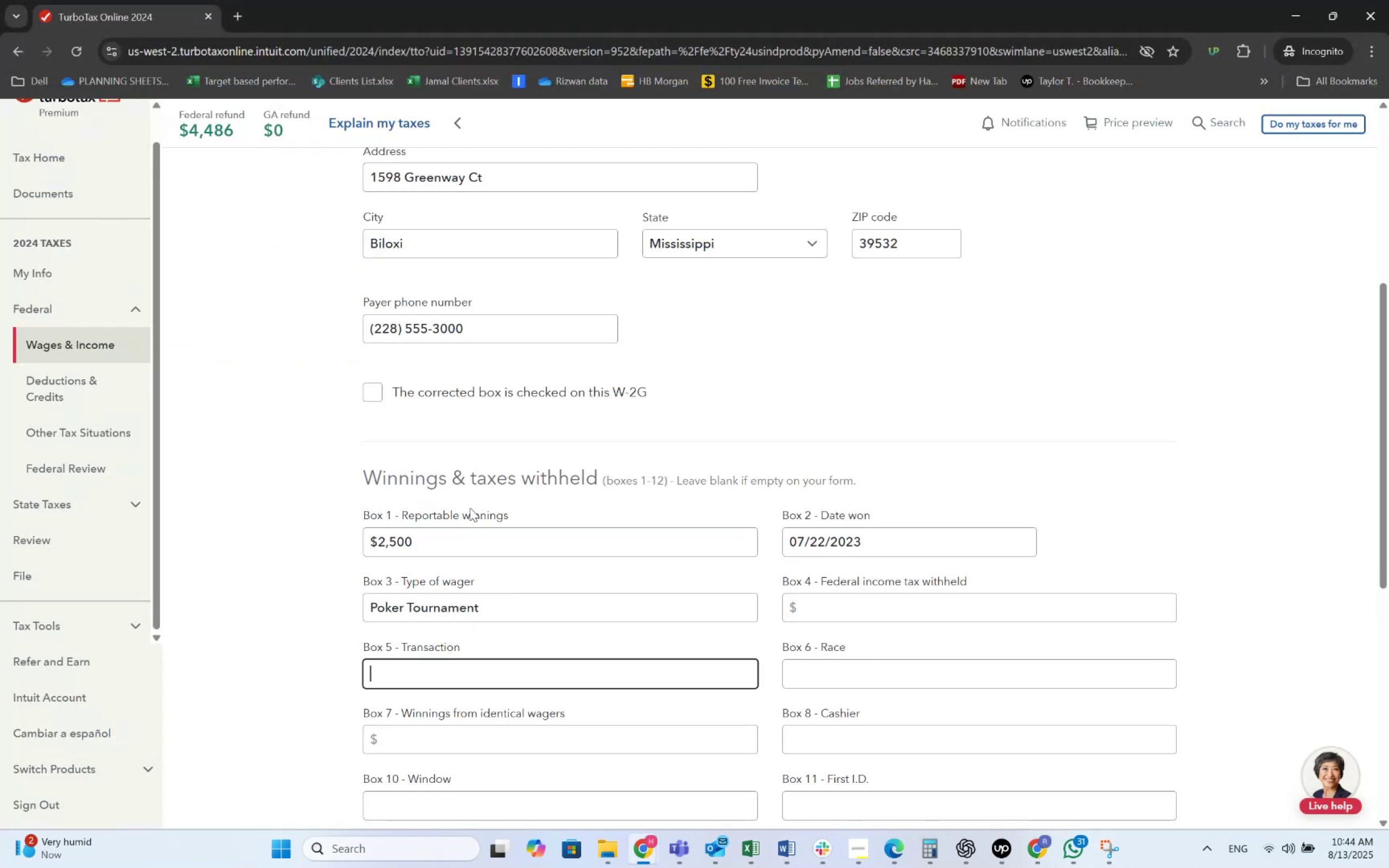 
key(Alt+Tab)
 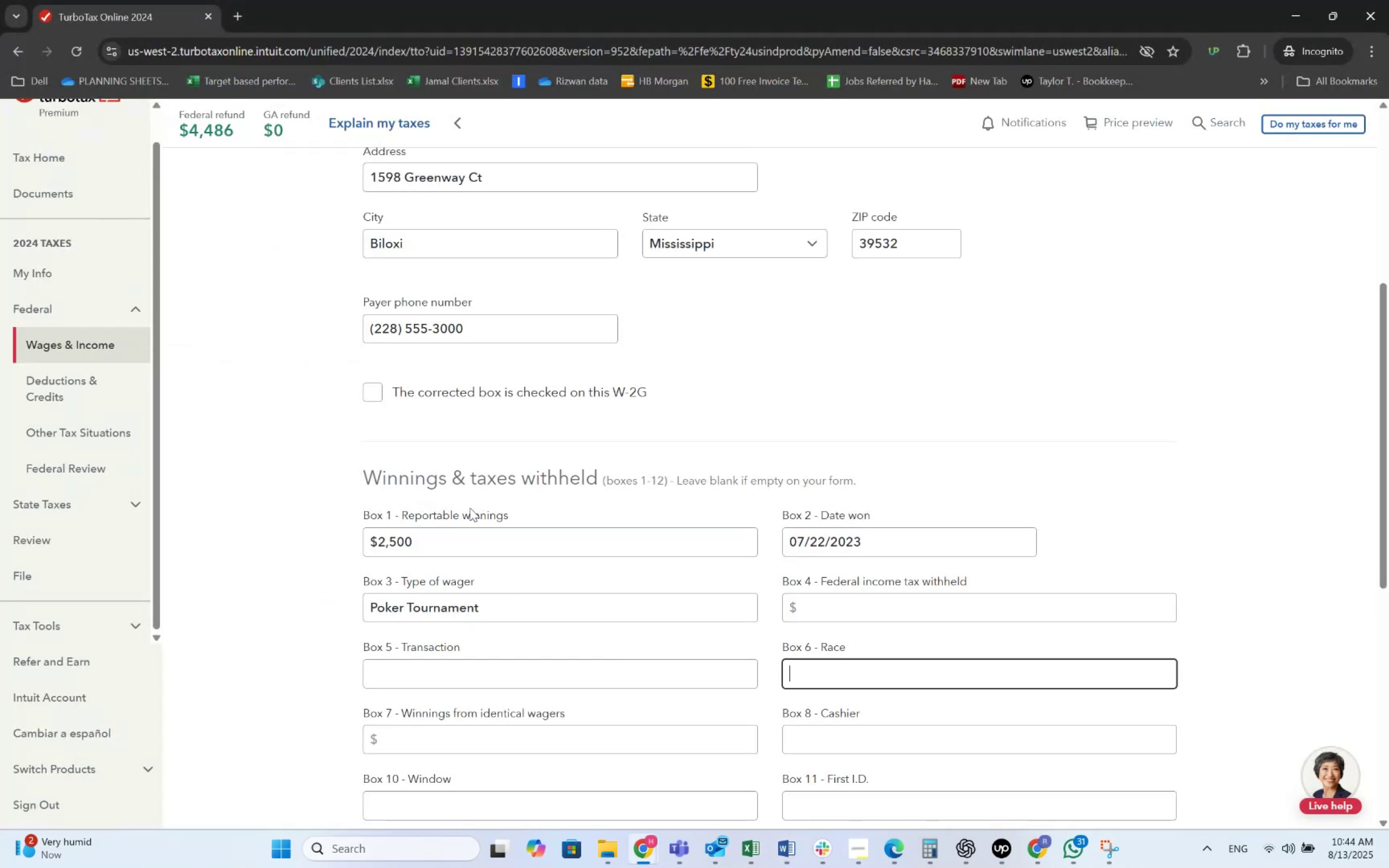 
key(Alt+Tab)
 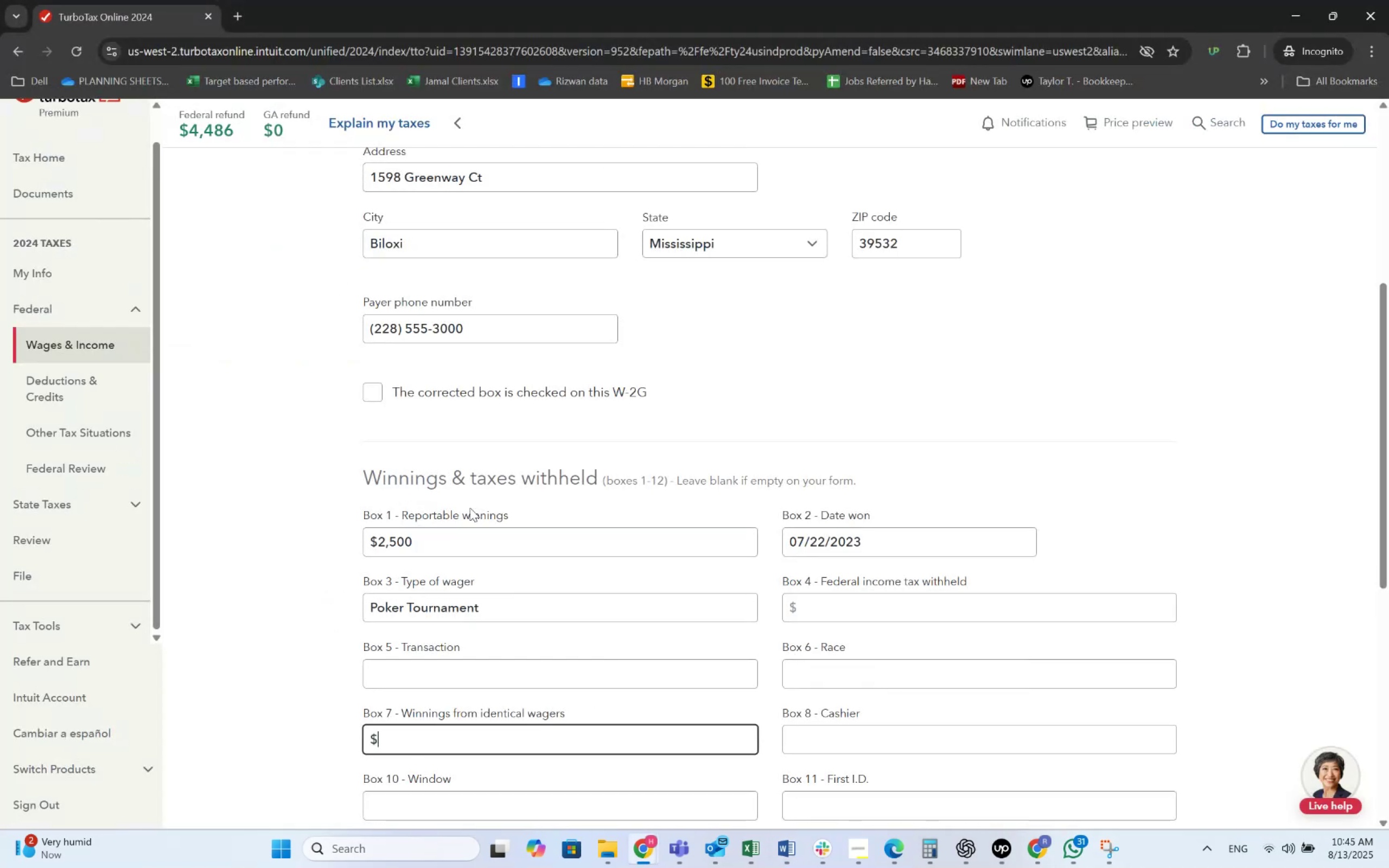 
key(Tab)
 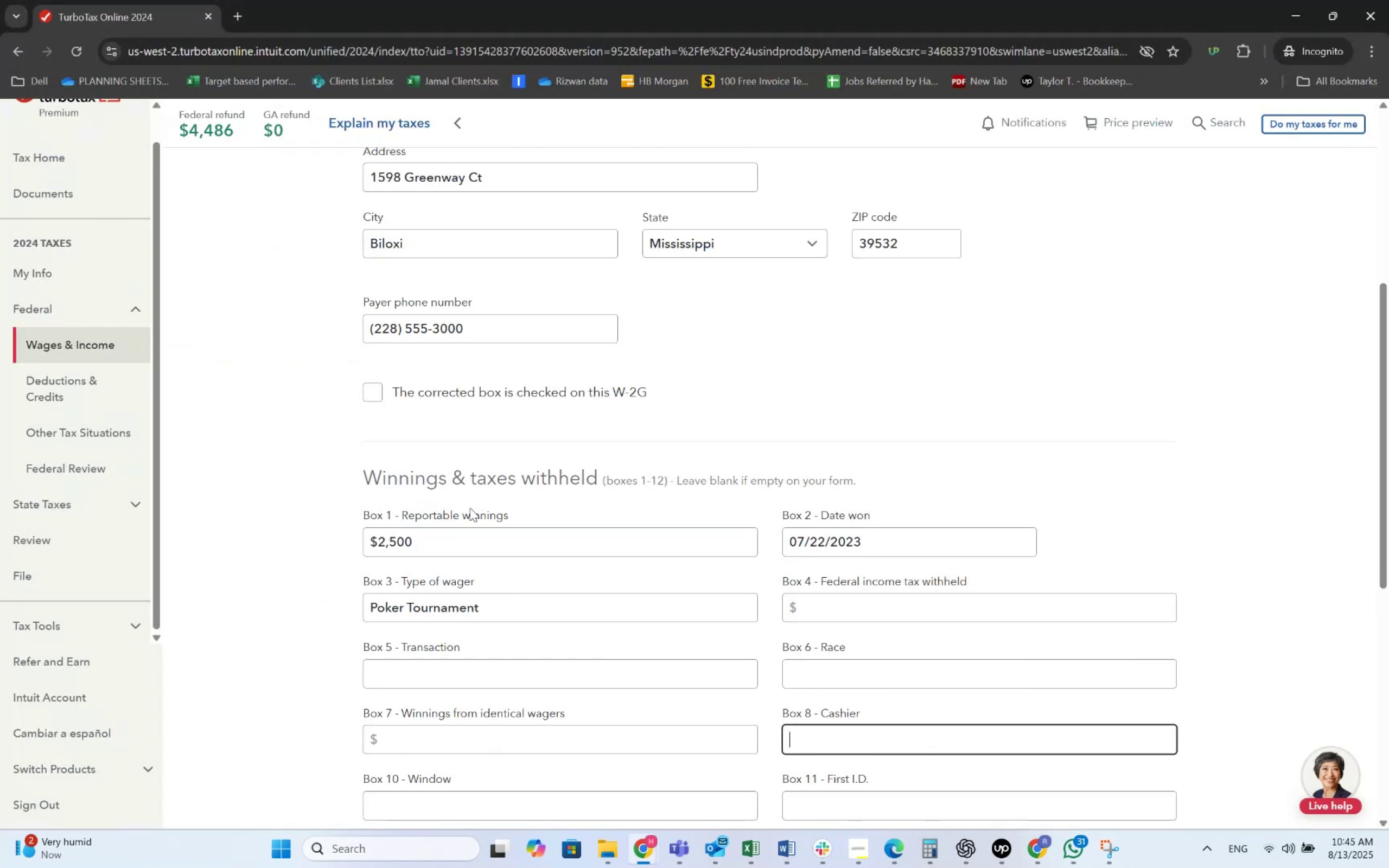 
key(Tab)
 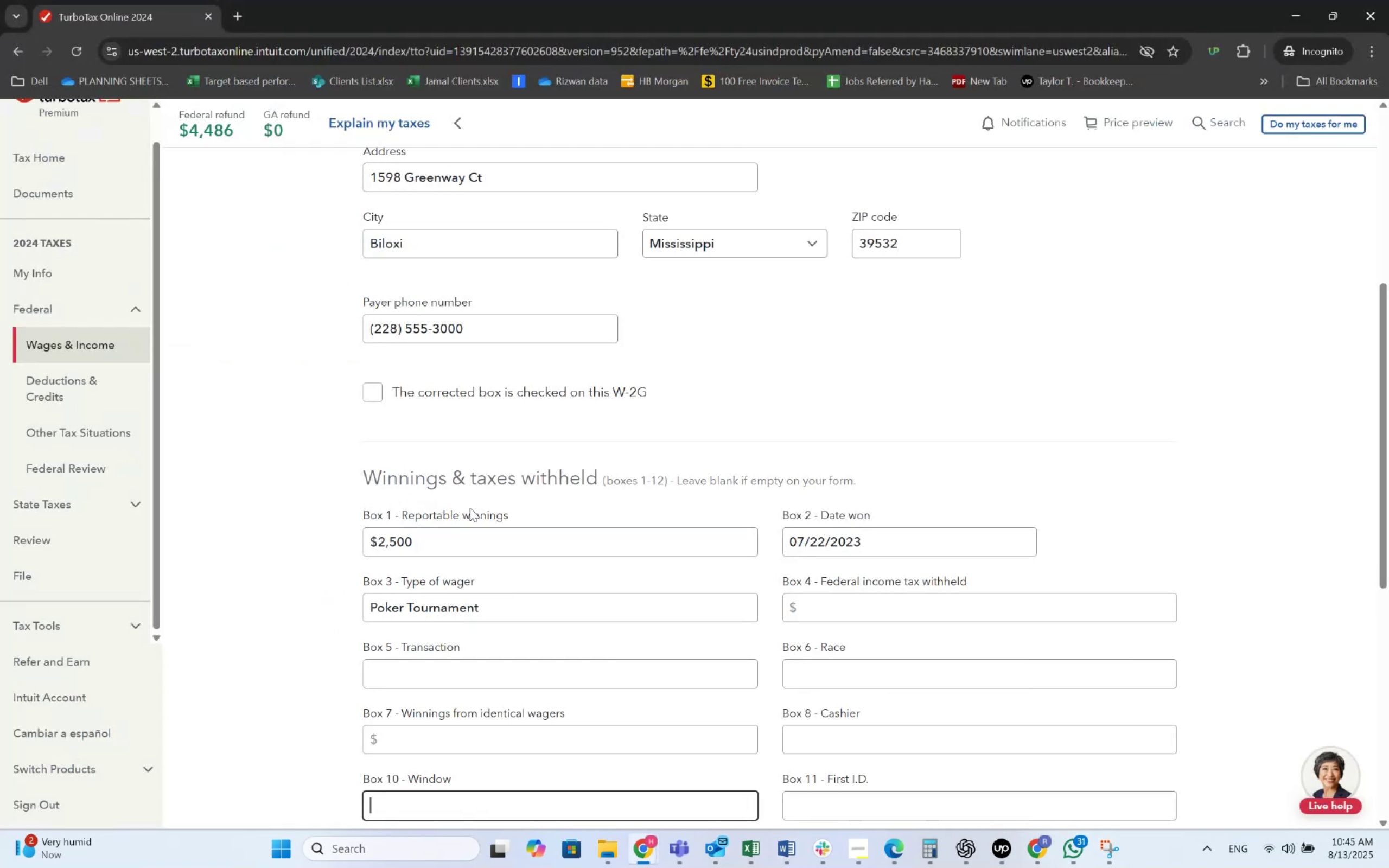 
key(Shift+Tab)
 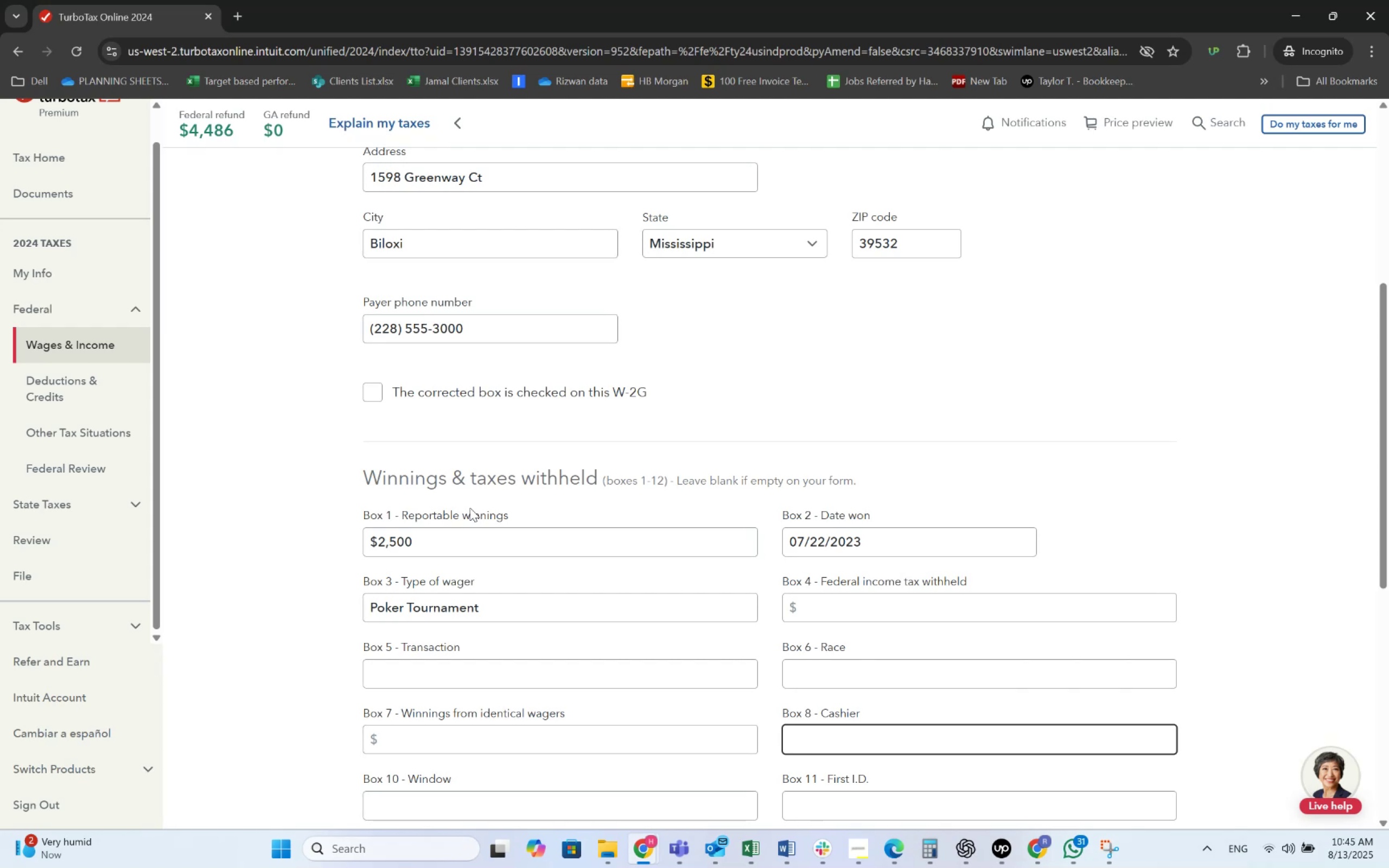 
scroll: coordinate [485, 521], scroll_direction: down, amount: 4.0
 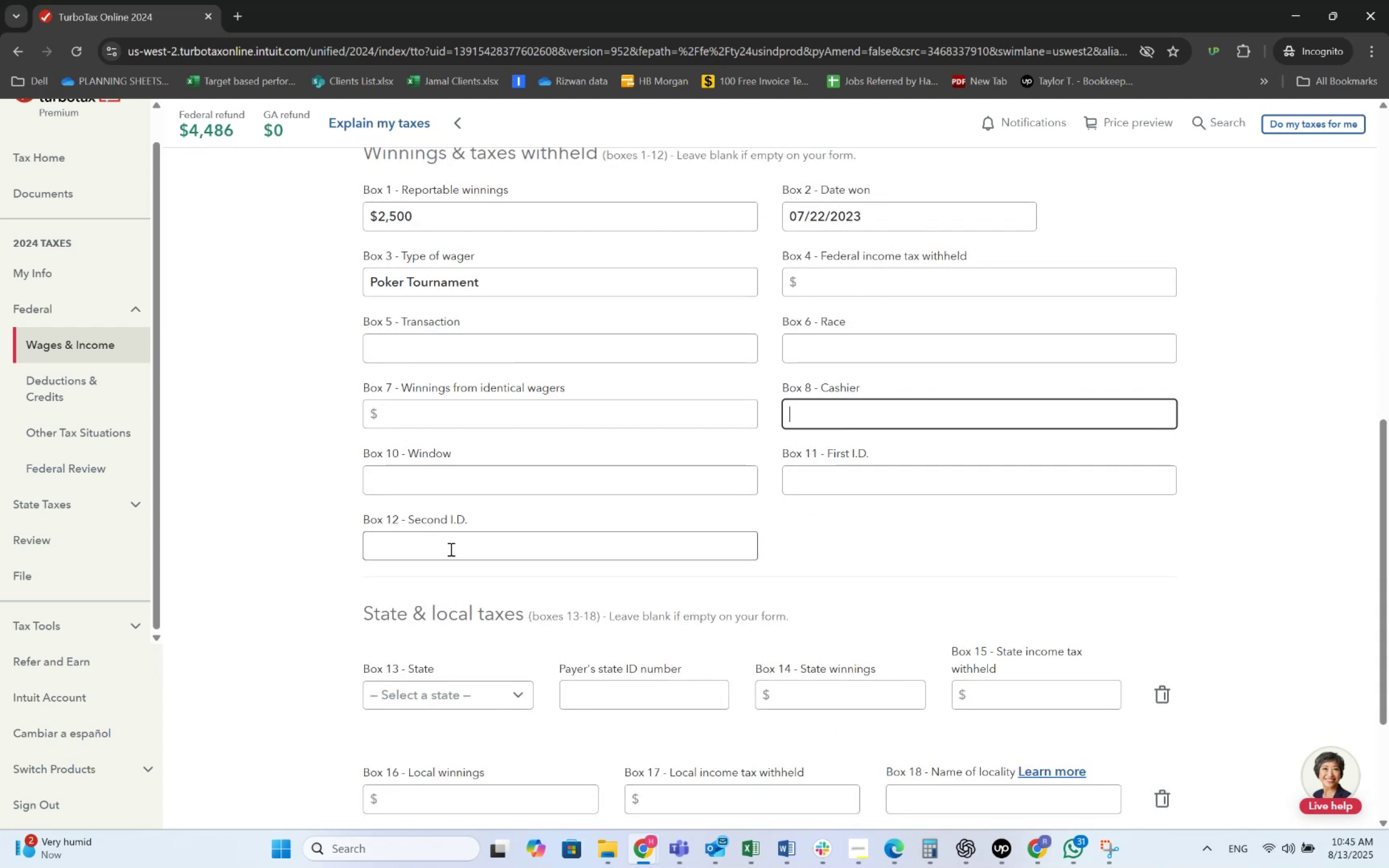 
key(Alt+AltLeft)
 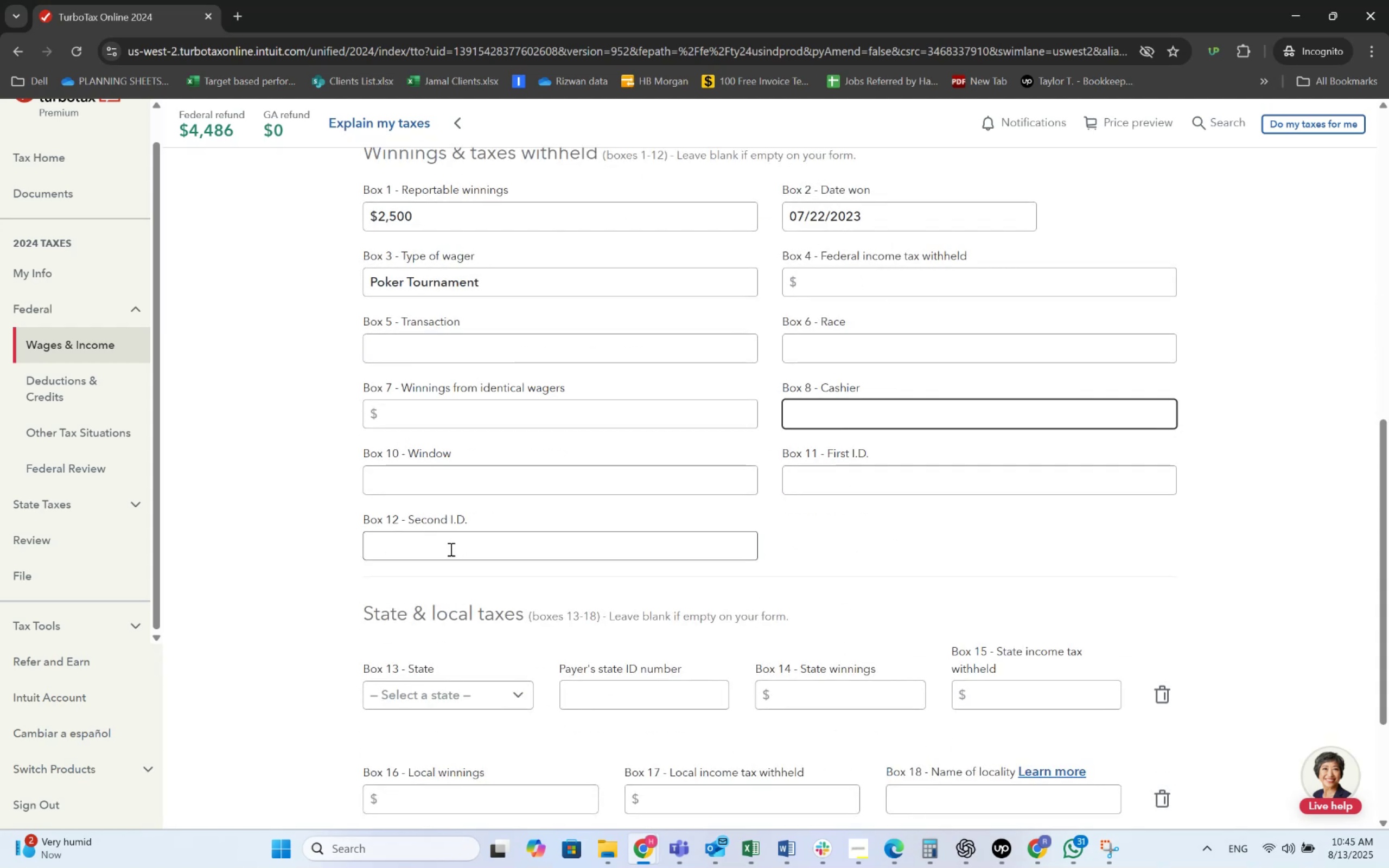 
key(Alt+Tab)
 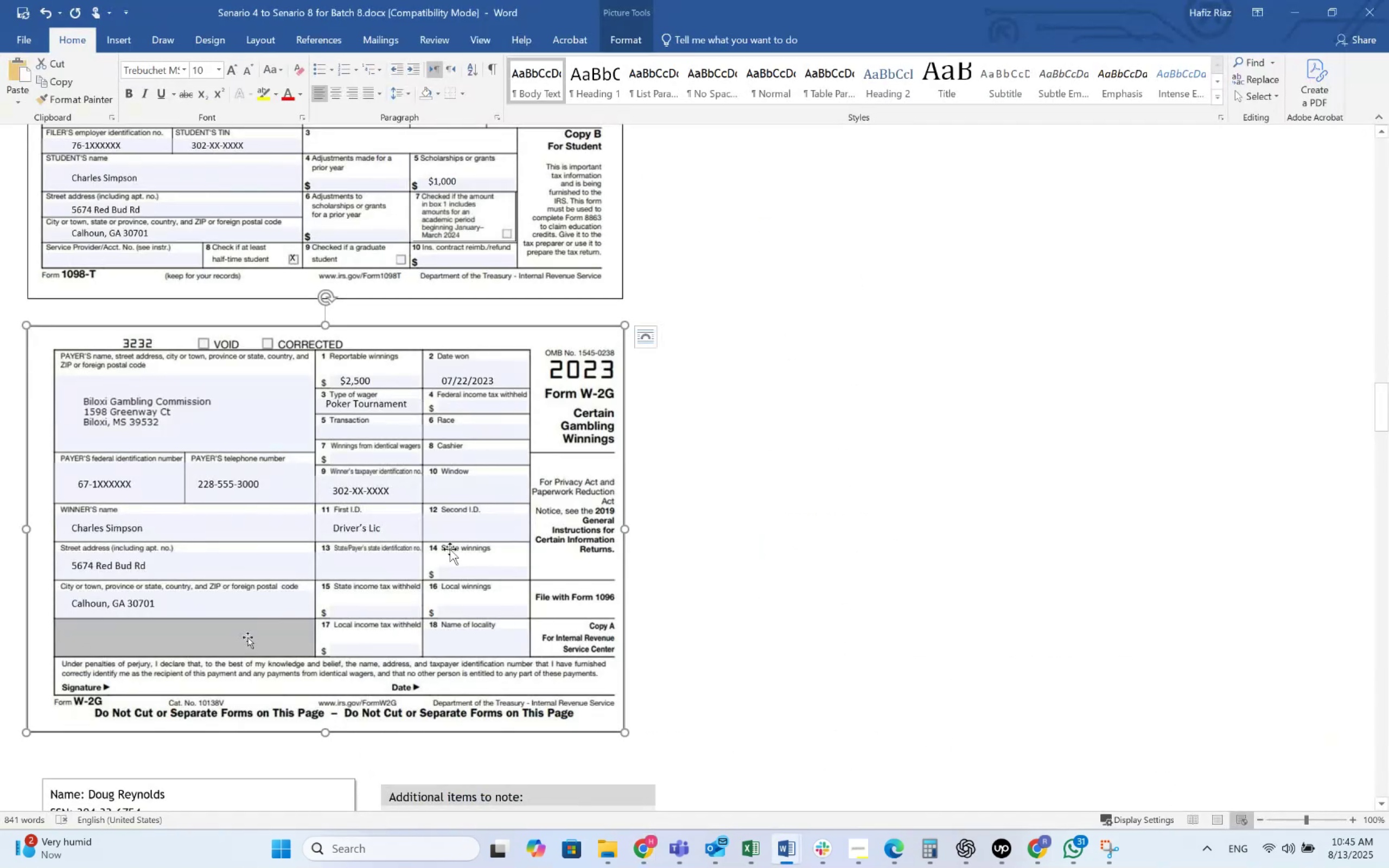 
key(Alt+AltLeft)
 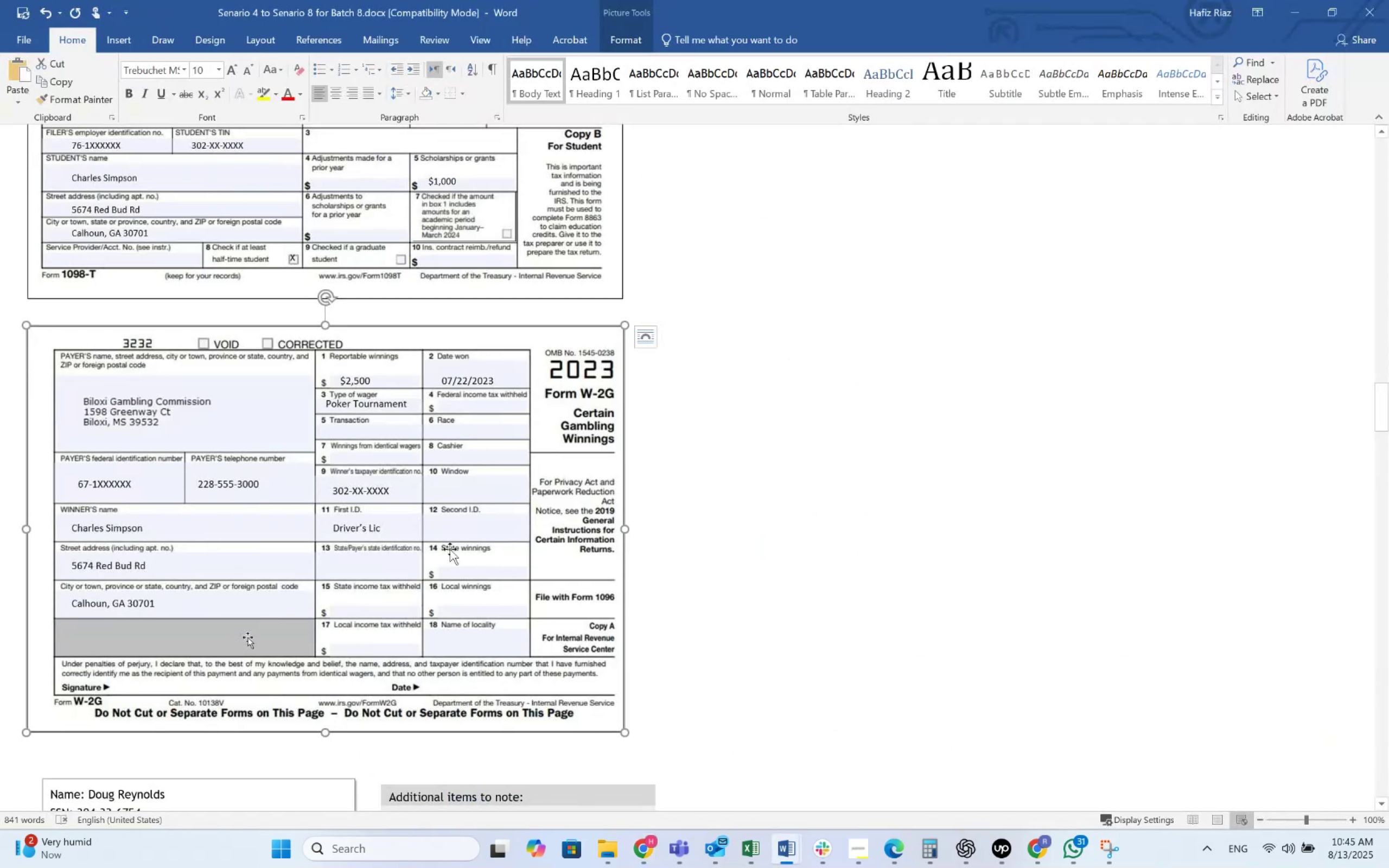 
key(Alt+Tab)
 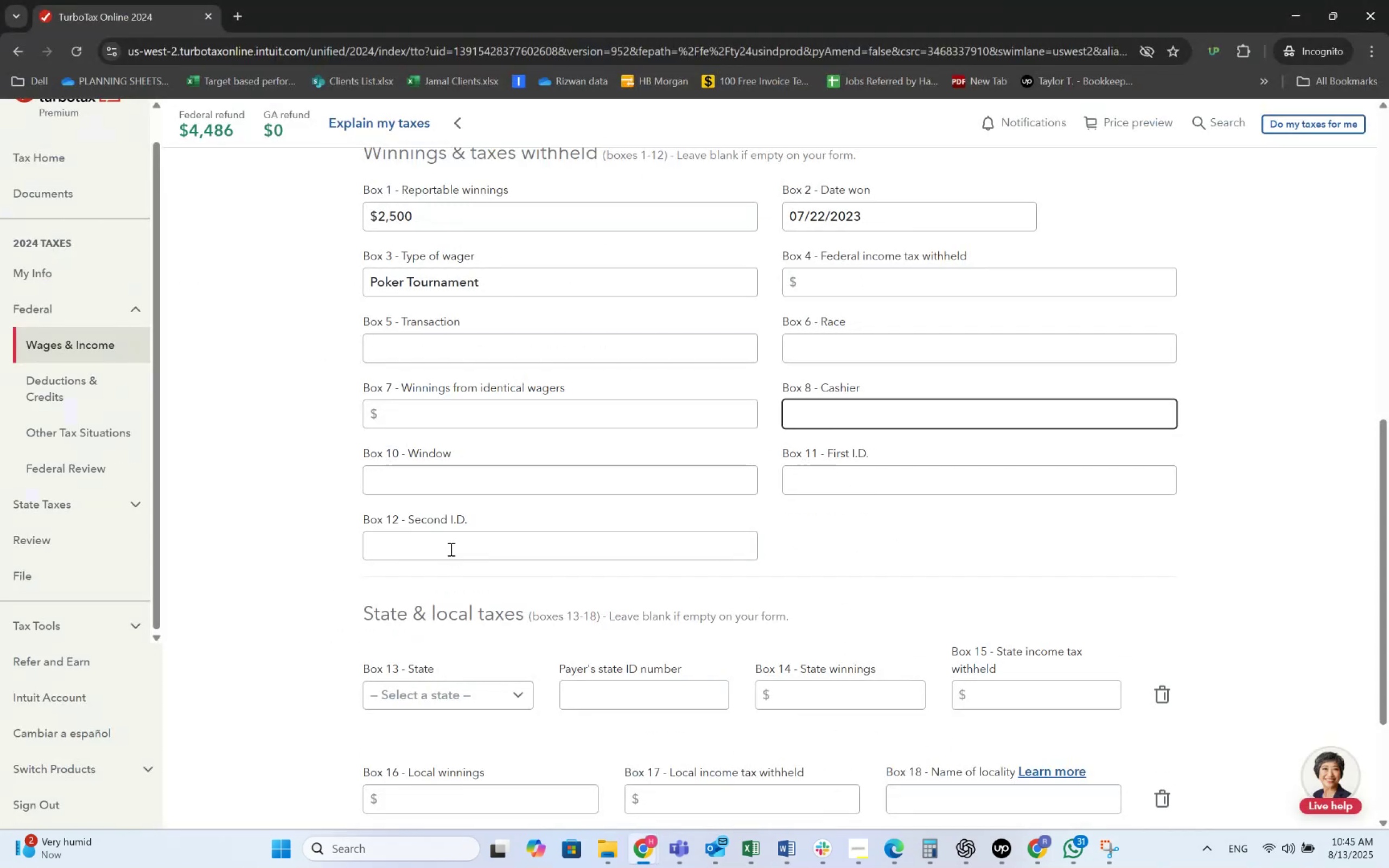 
key(Alt+AltLeft)
 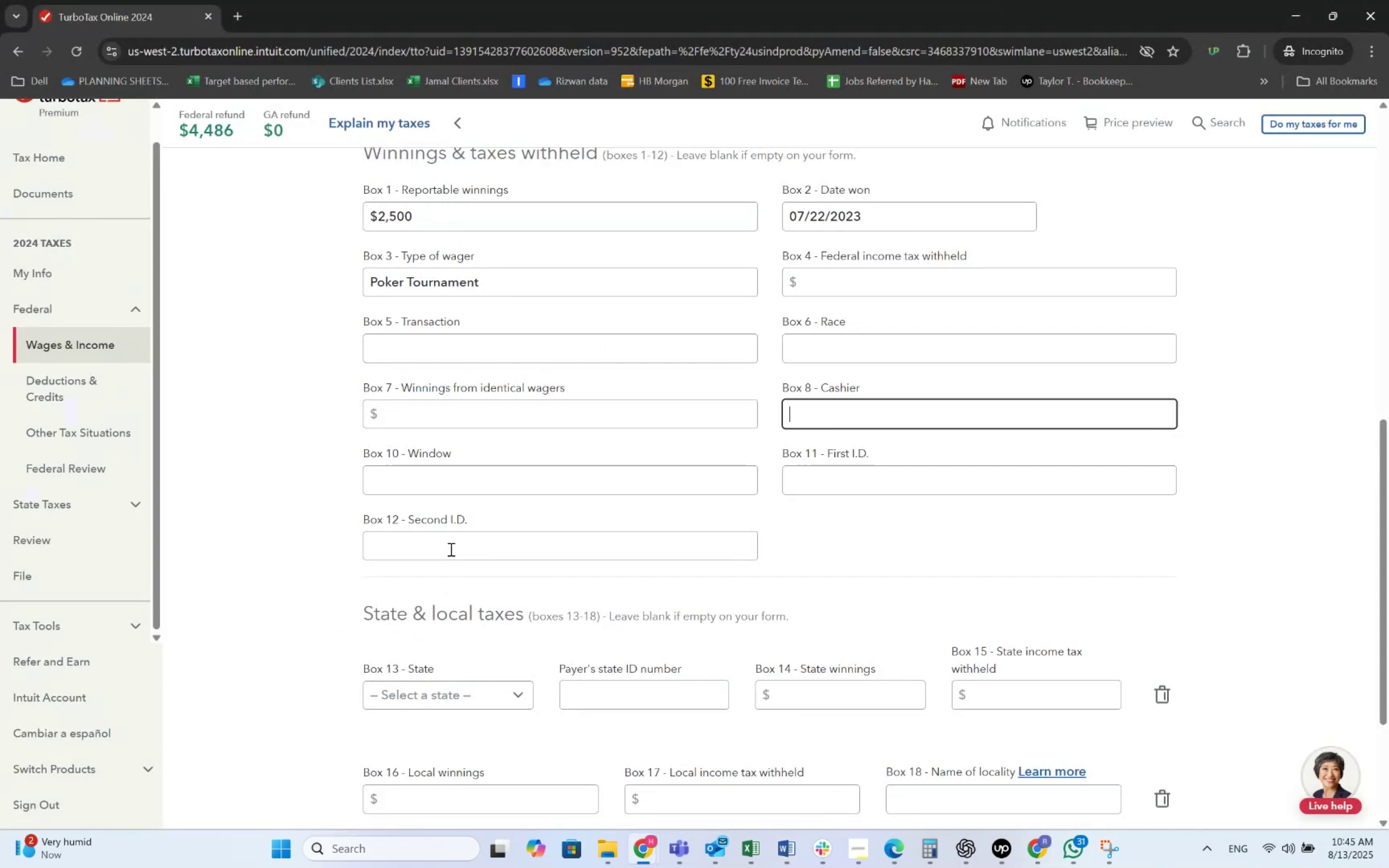 
key(Alt+Tab)
 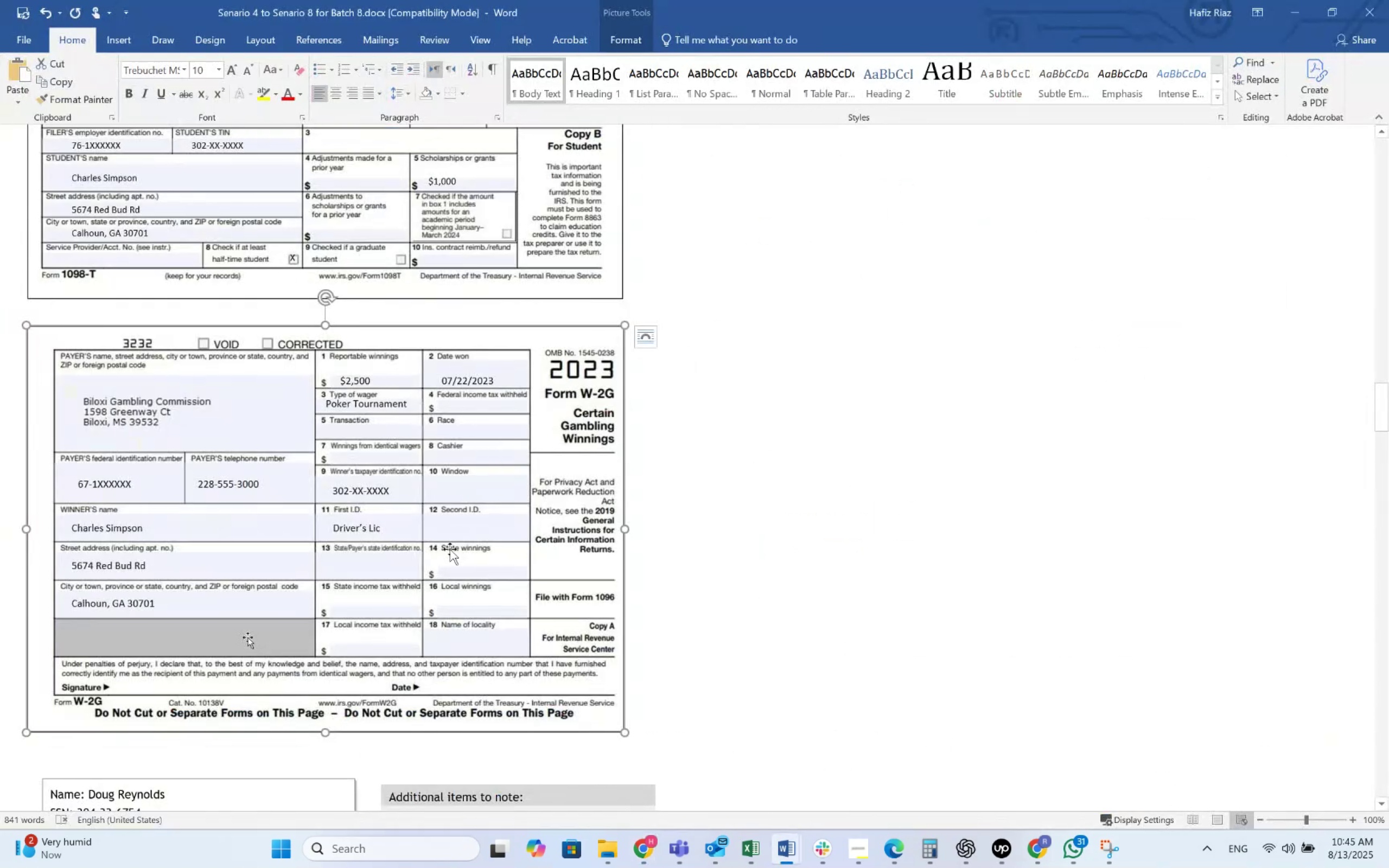 
key(Alt+AltLeft)
 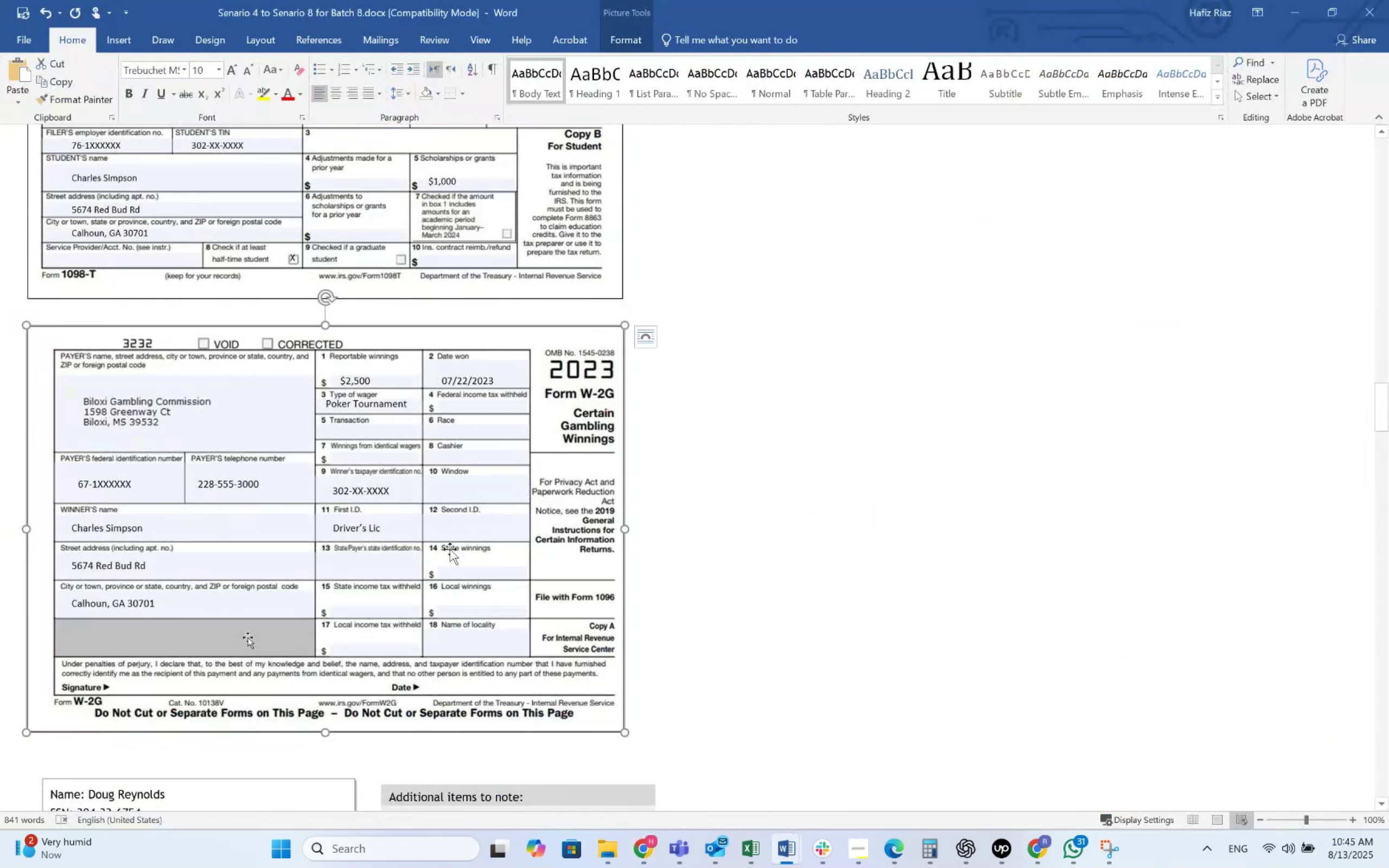 
key(Alt+Tab)
 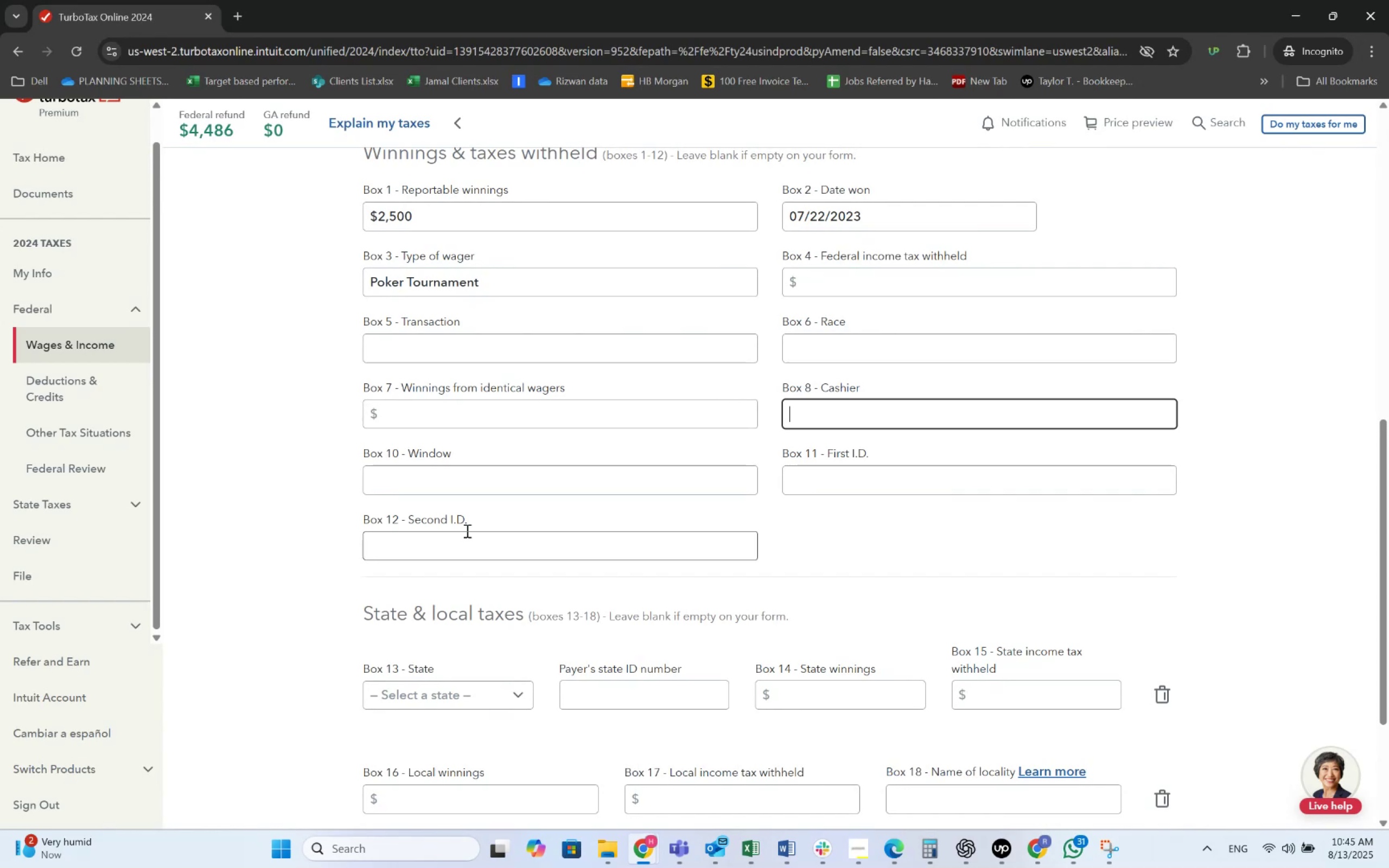 
scroll: coordinate [551, 450], scroll_direction: none, amount: 0.0
 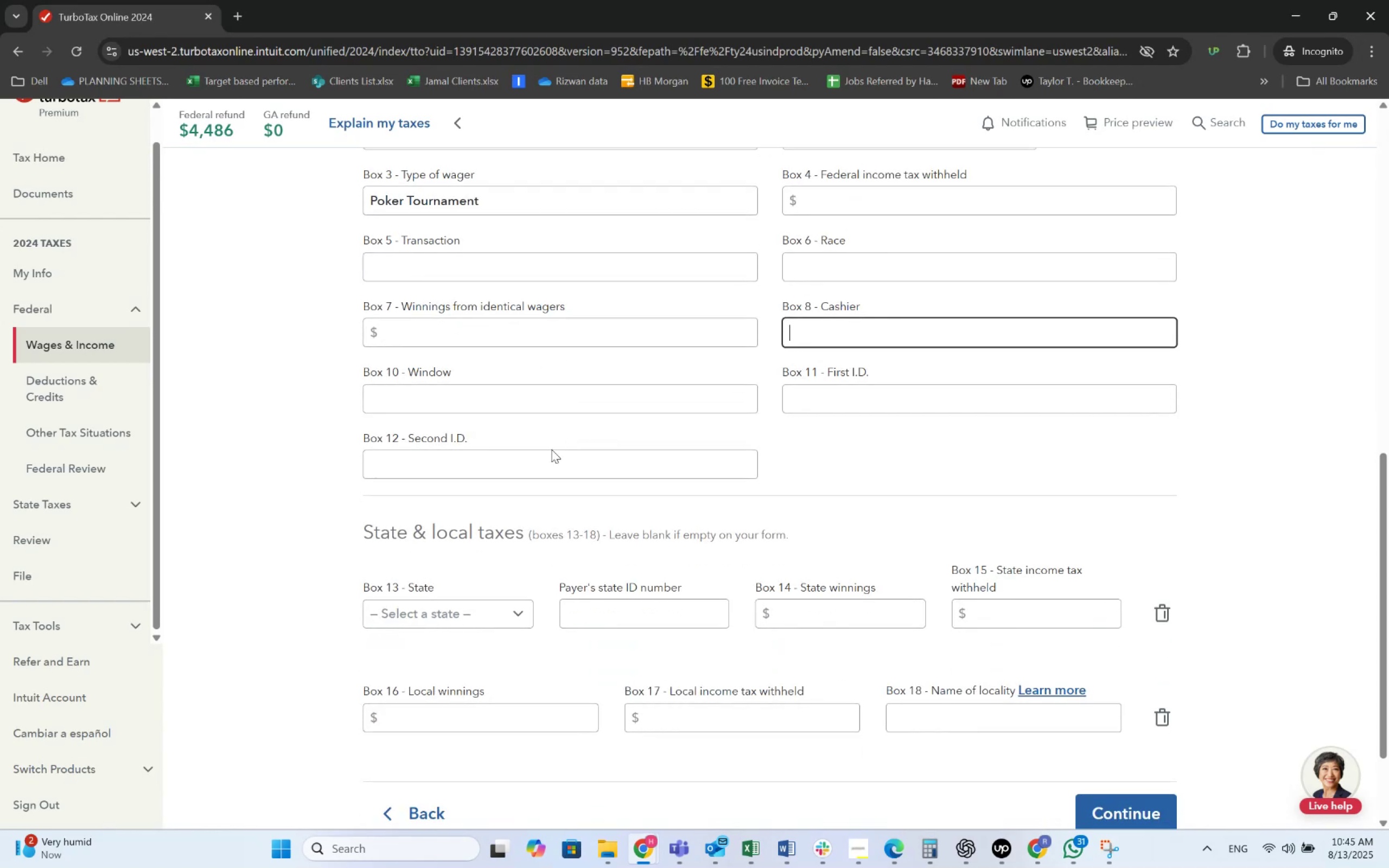 
key(Alt+AltLeft)
 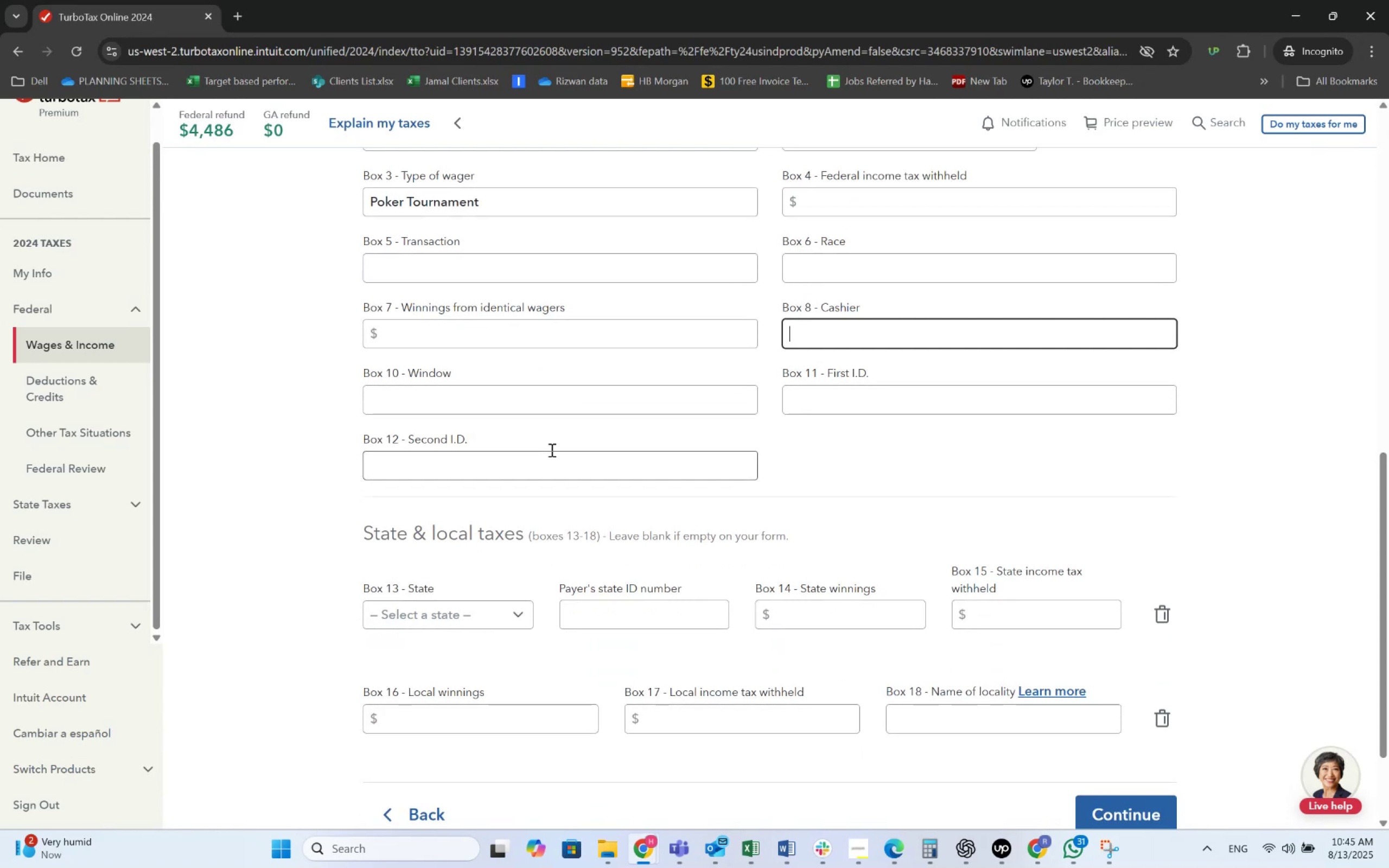 
key(Alt+Tab)
 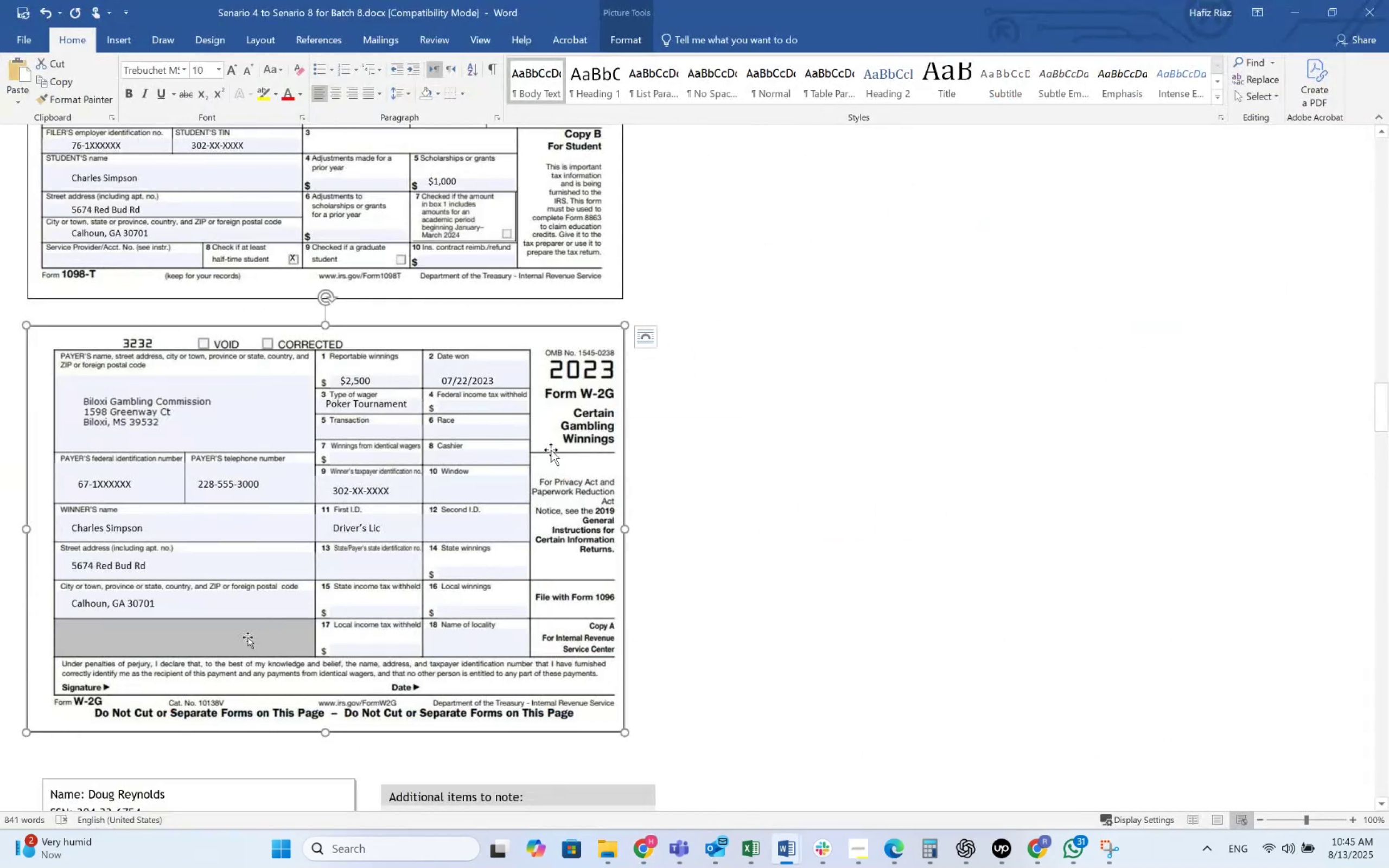 
key(Alt+AltLeft)
 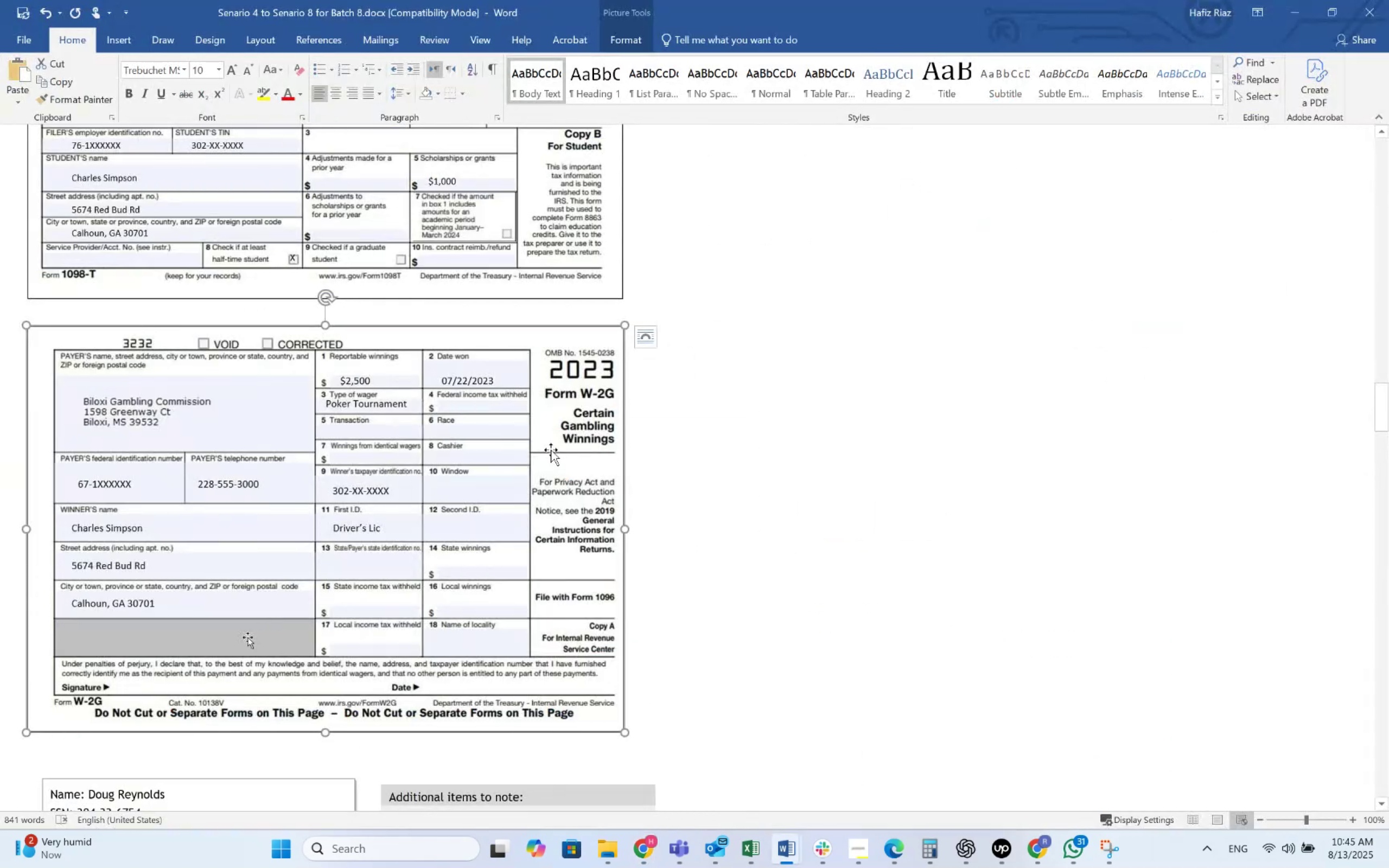 
key(Alt+Tab)
 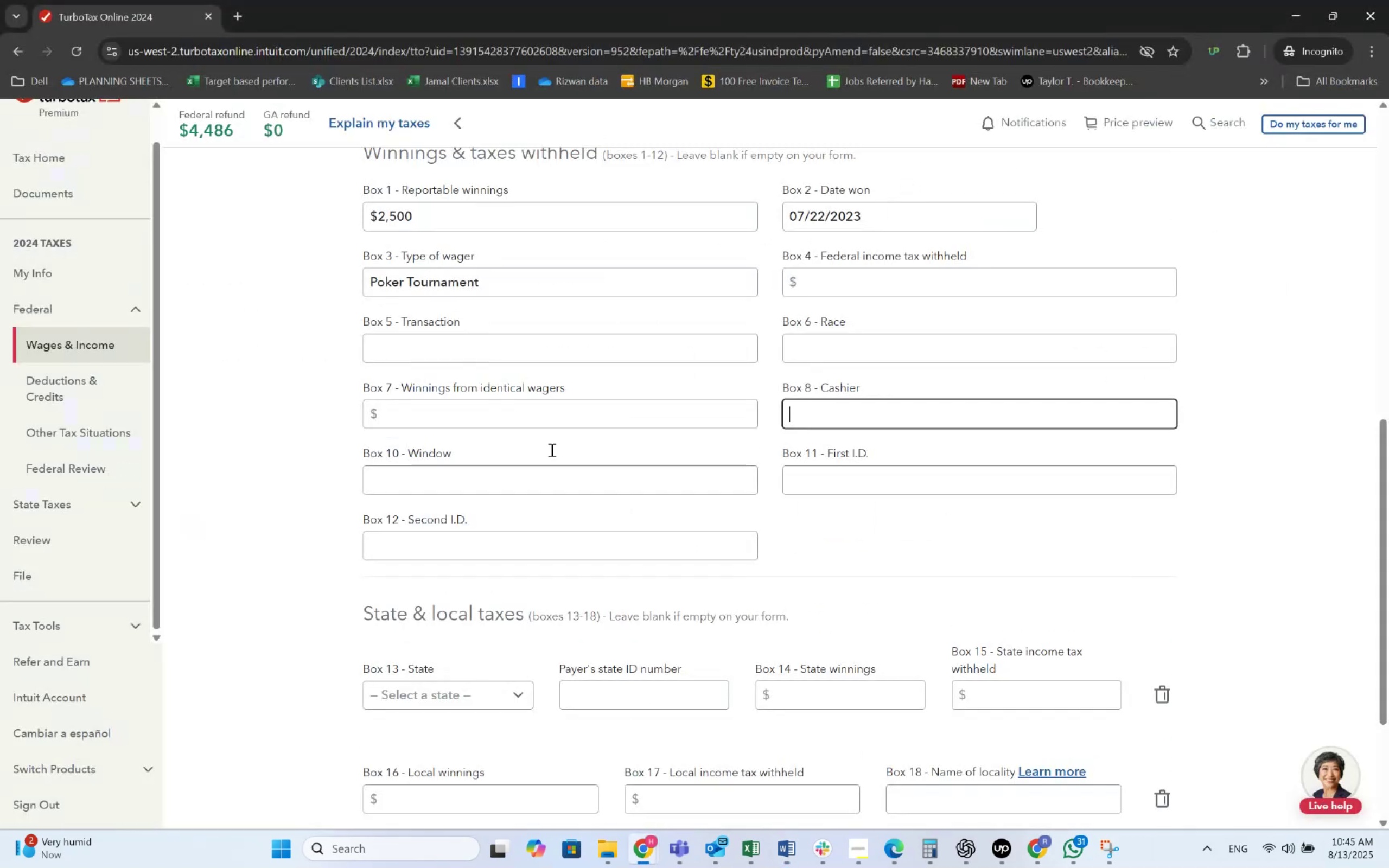 
scroll: coordinate [551, 450], scroll_direction: up, amount: 6.0
 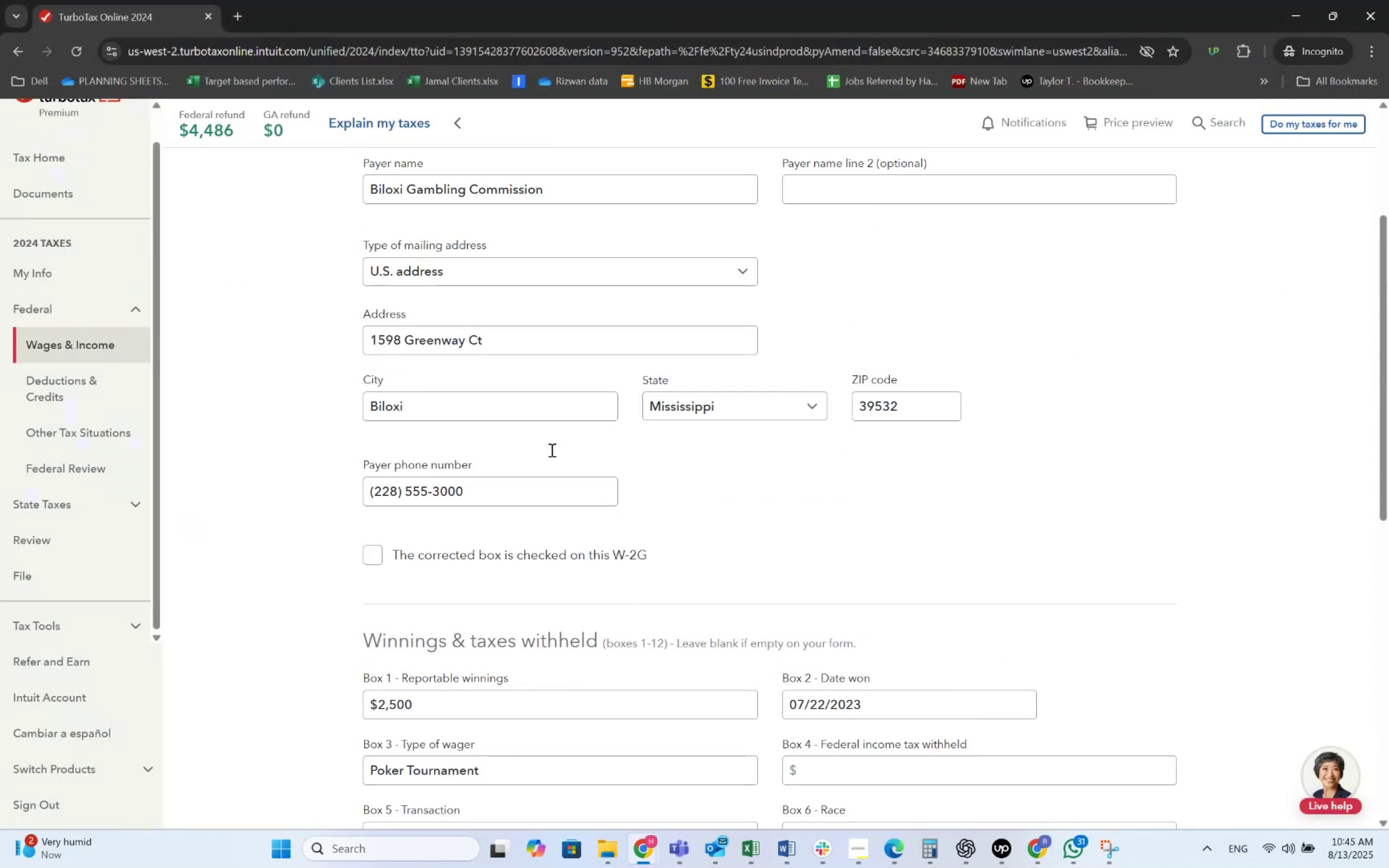 
scroll: coordinate [551, 450], scroll_direction: down, amount: 2.0
 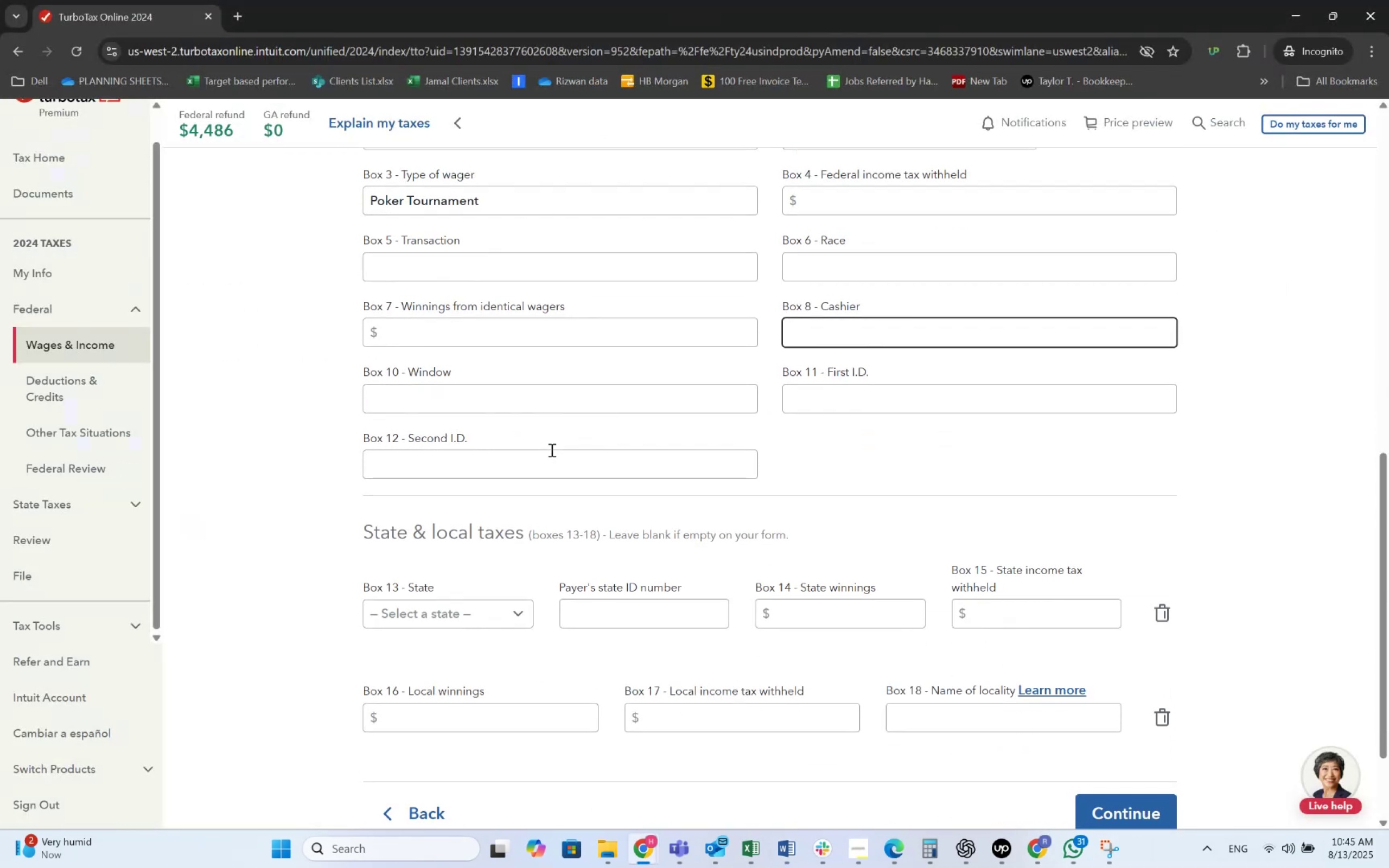 
key(Alt+AltLeft)
 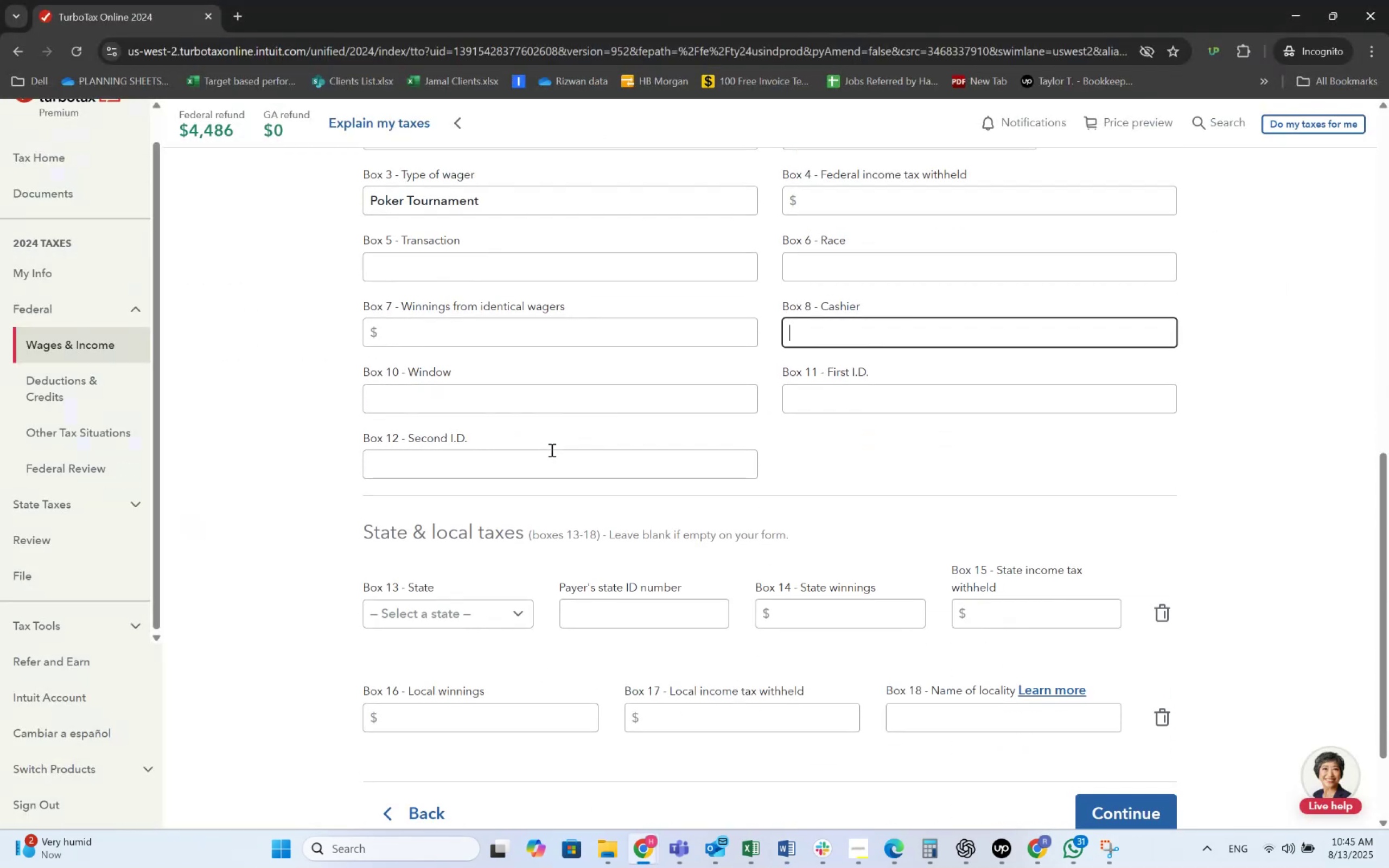 
key(Alt+Tab)
 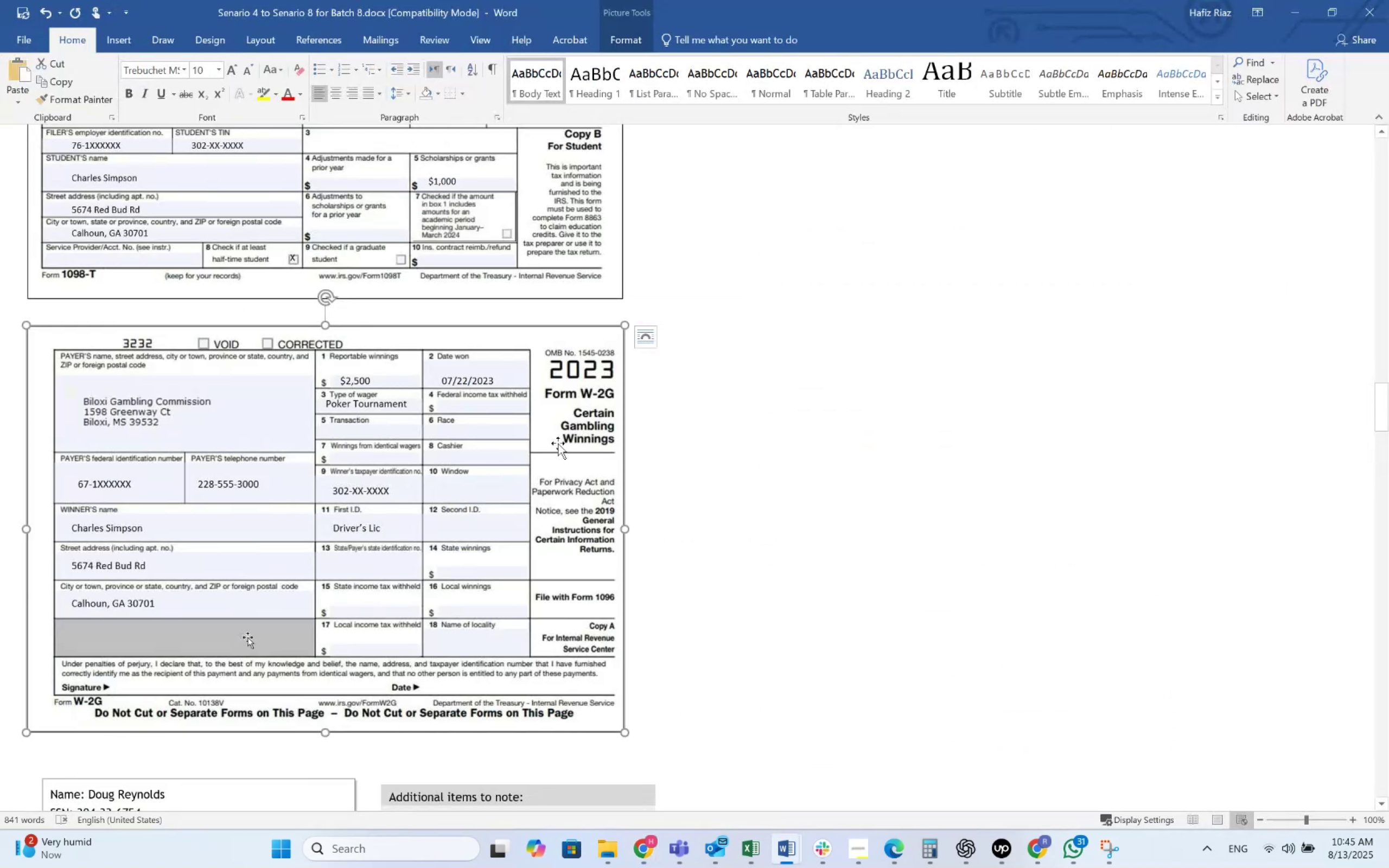 
key(Alt+AltLeft)
 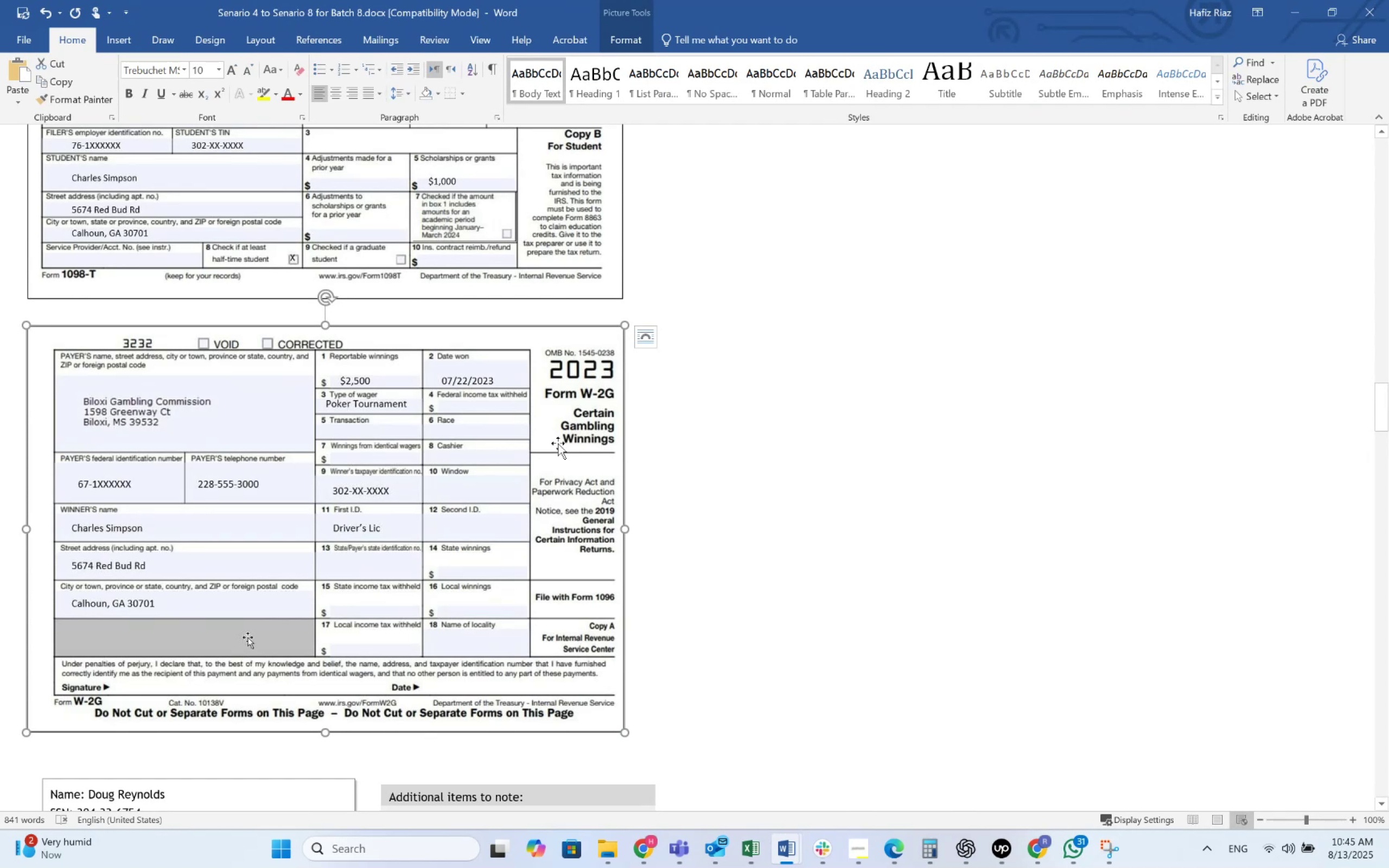 
key(Alt+Tab)
 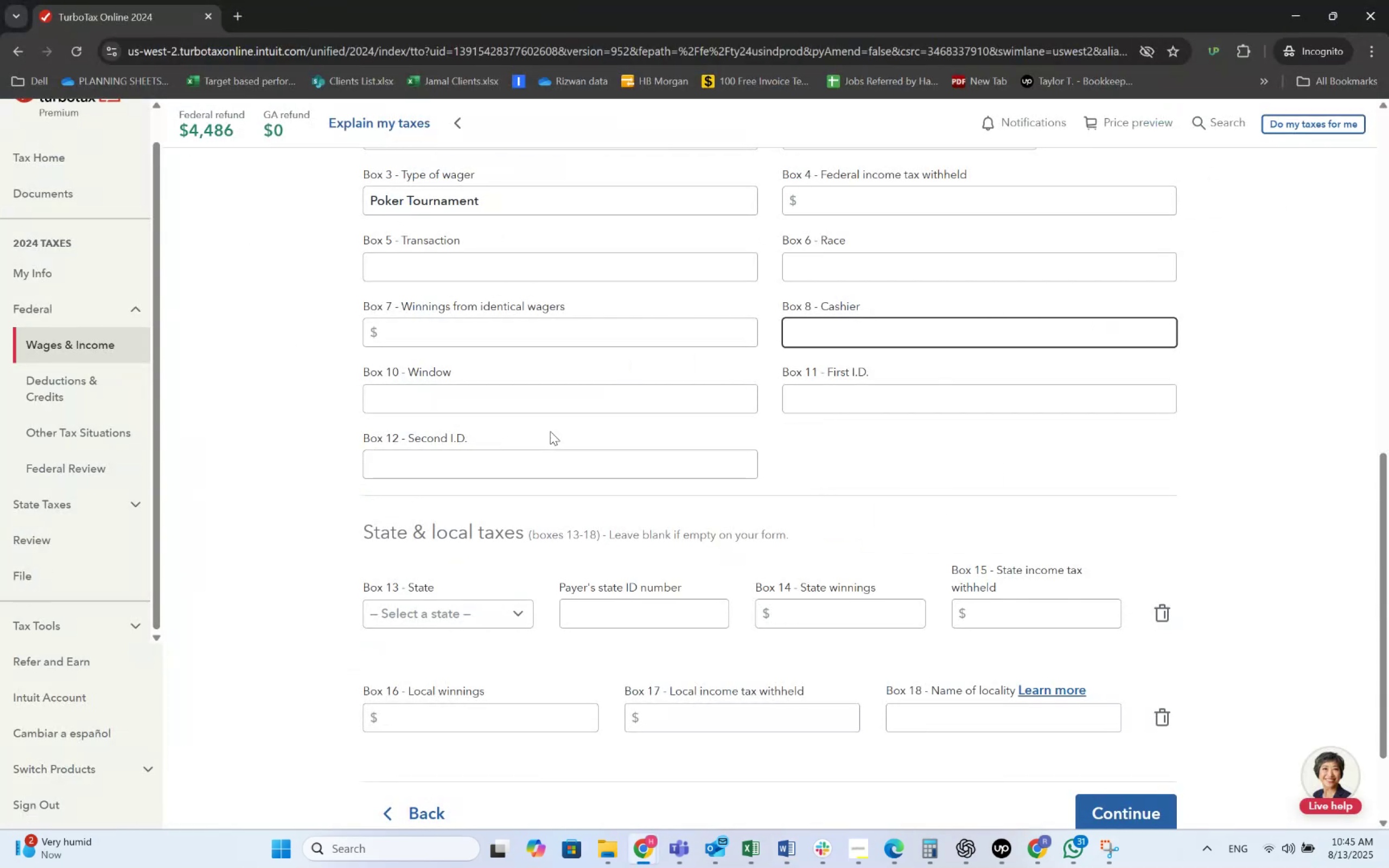 
left_click([839, 392])
 